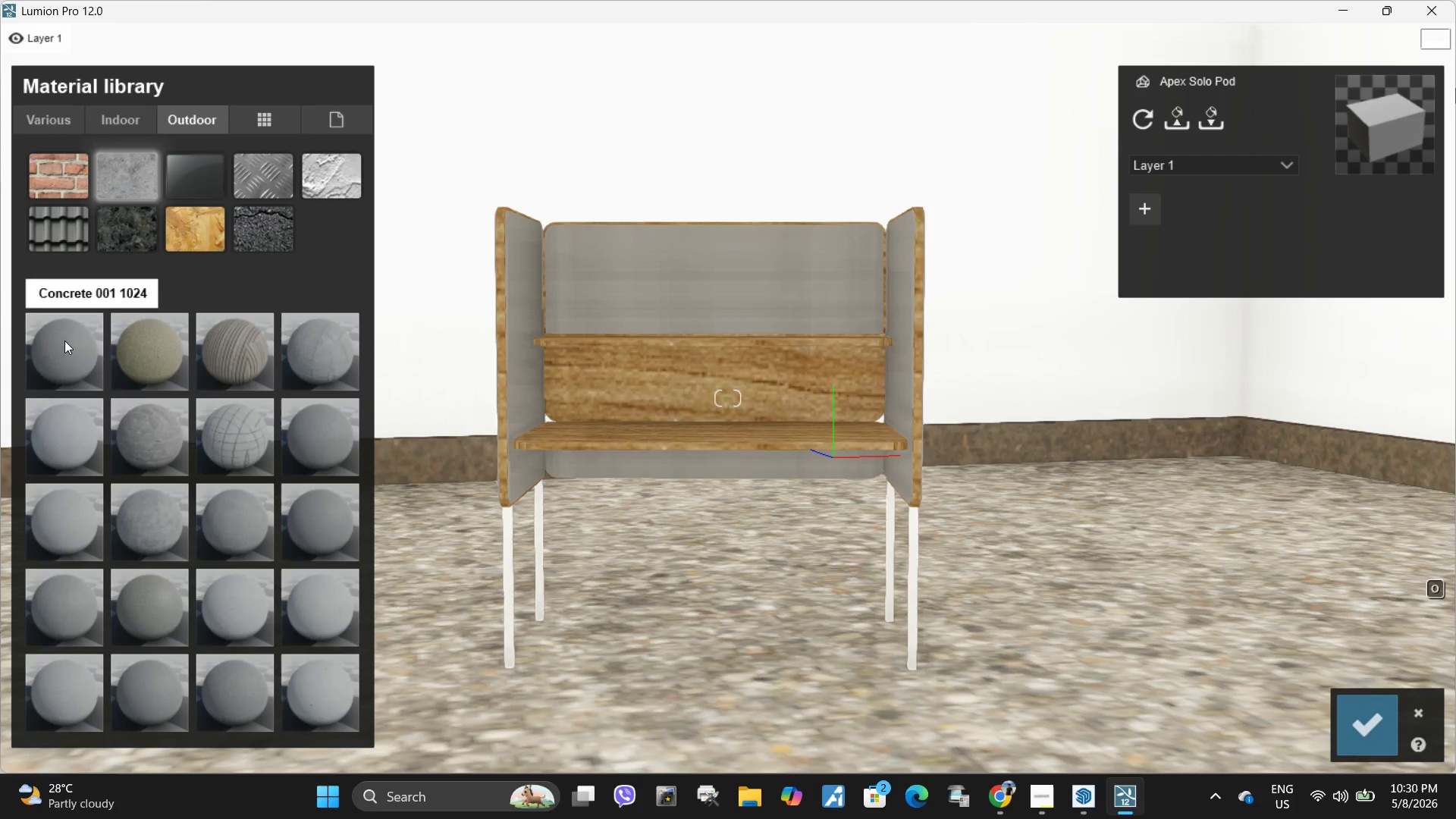 
left_click([65, 338])
 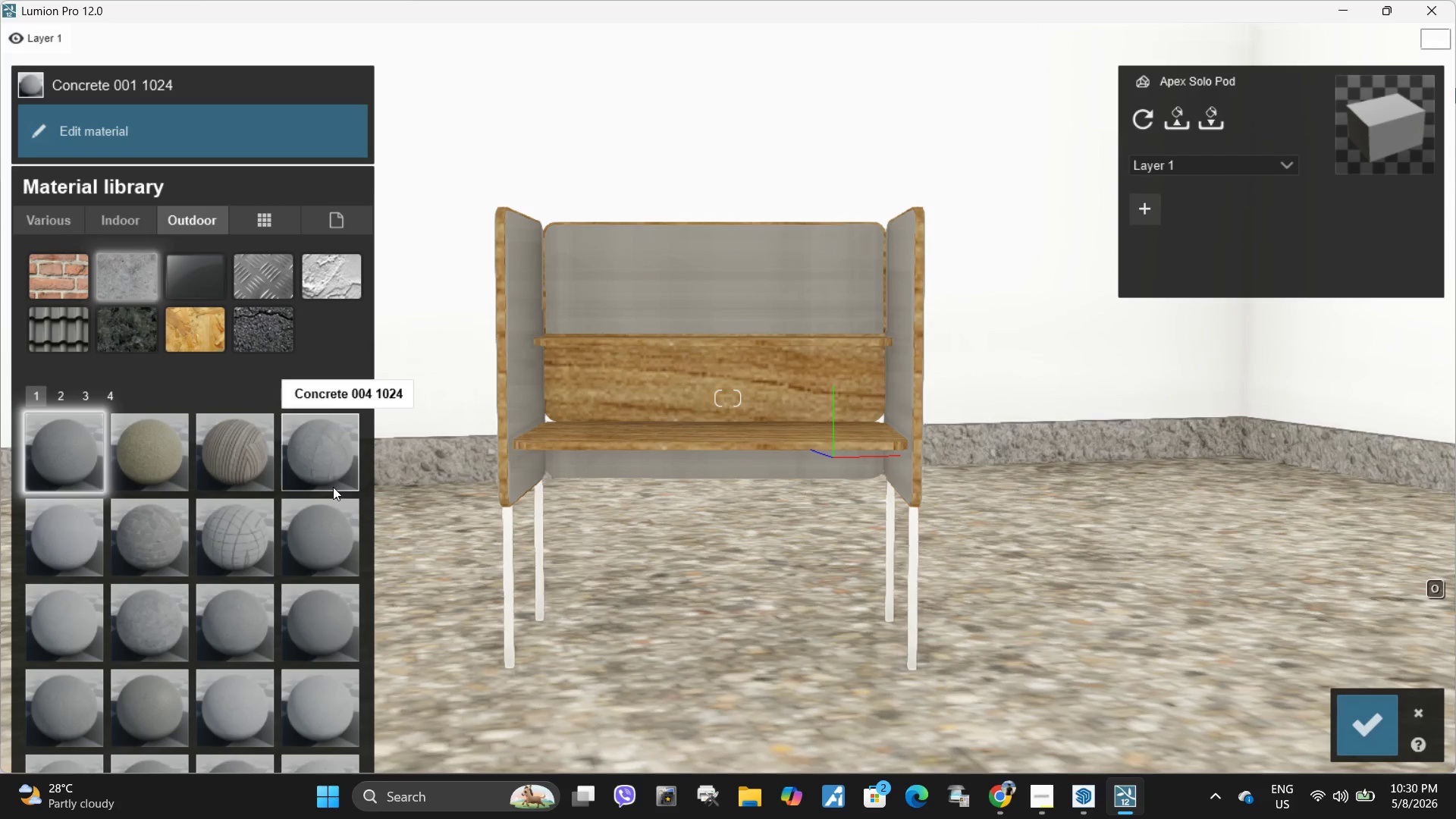 
left_click([322, 565])
 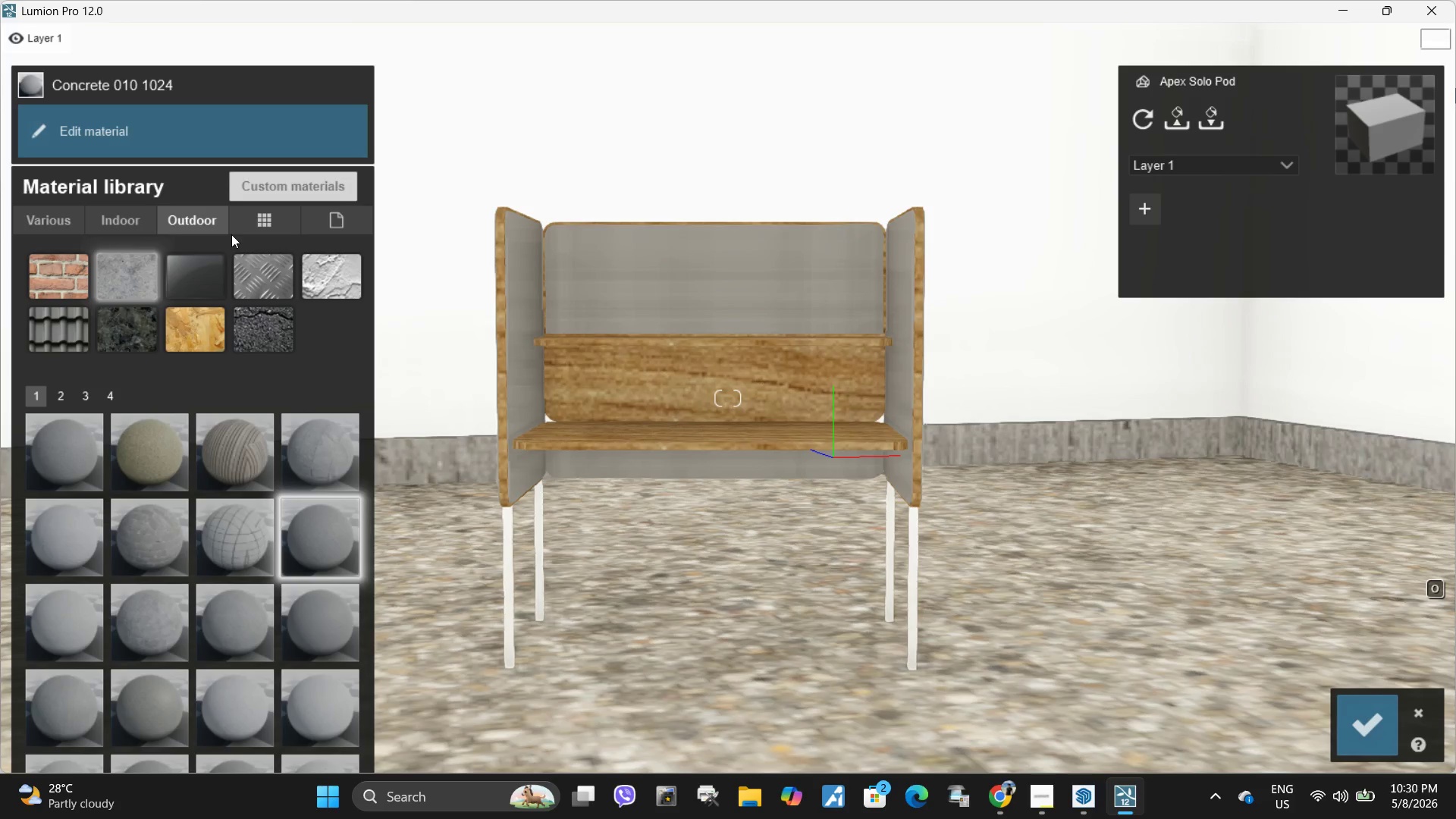 
left_click([125, 228])
 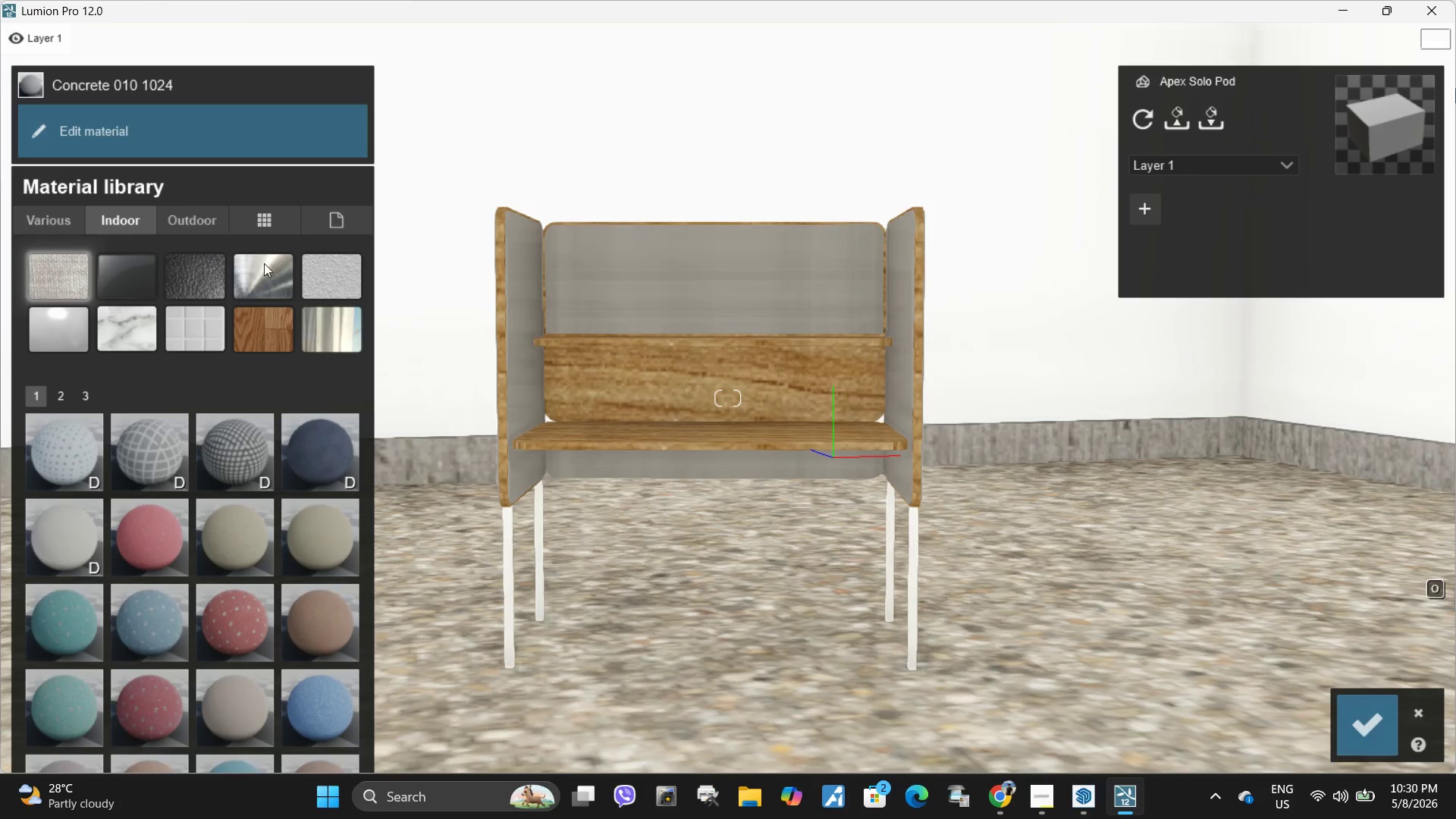 
left_click([307, 278])
 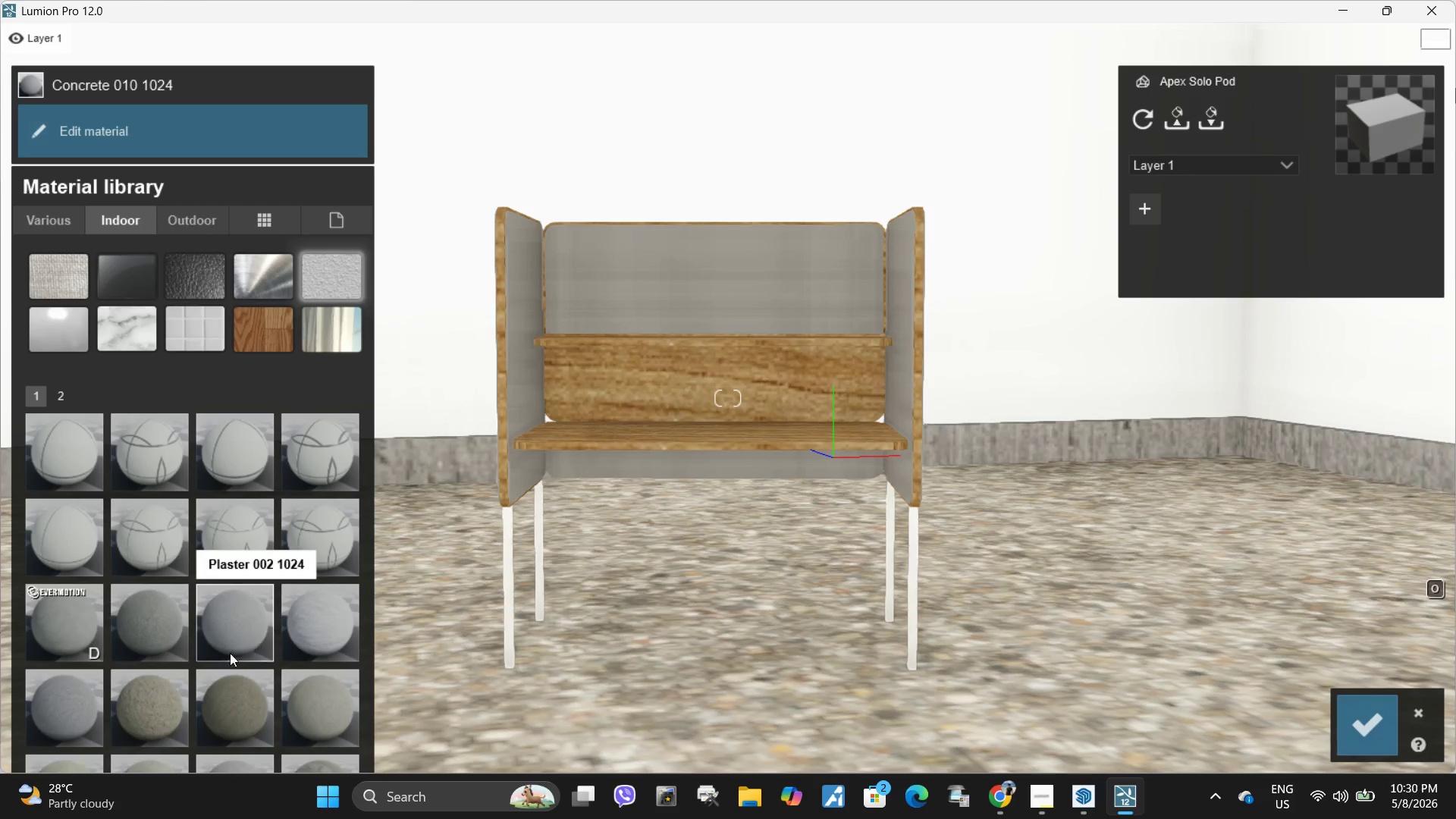 
left_click([45, 622])
 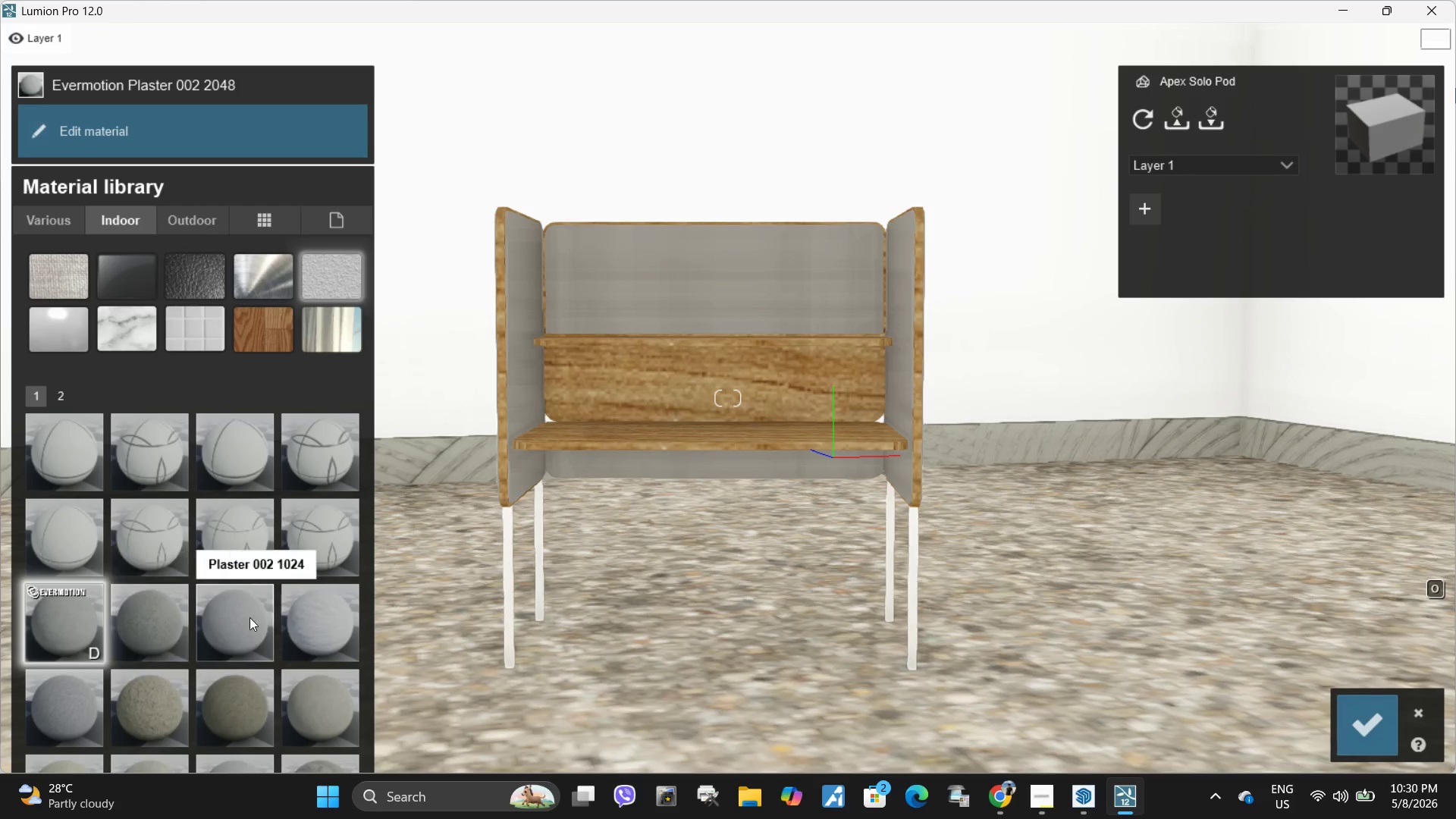 
scroll: coordinate [264, 636], scroll_direction: down, amount: 2.0
 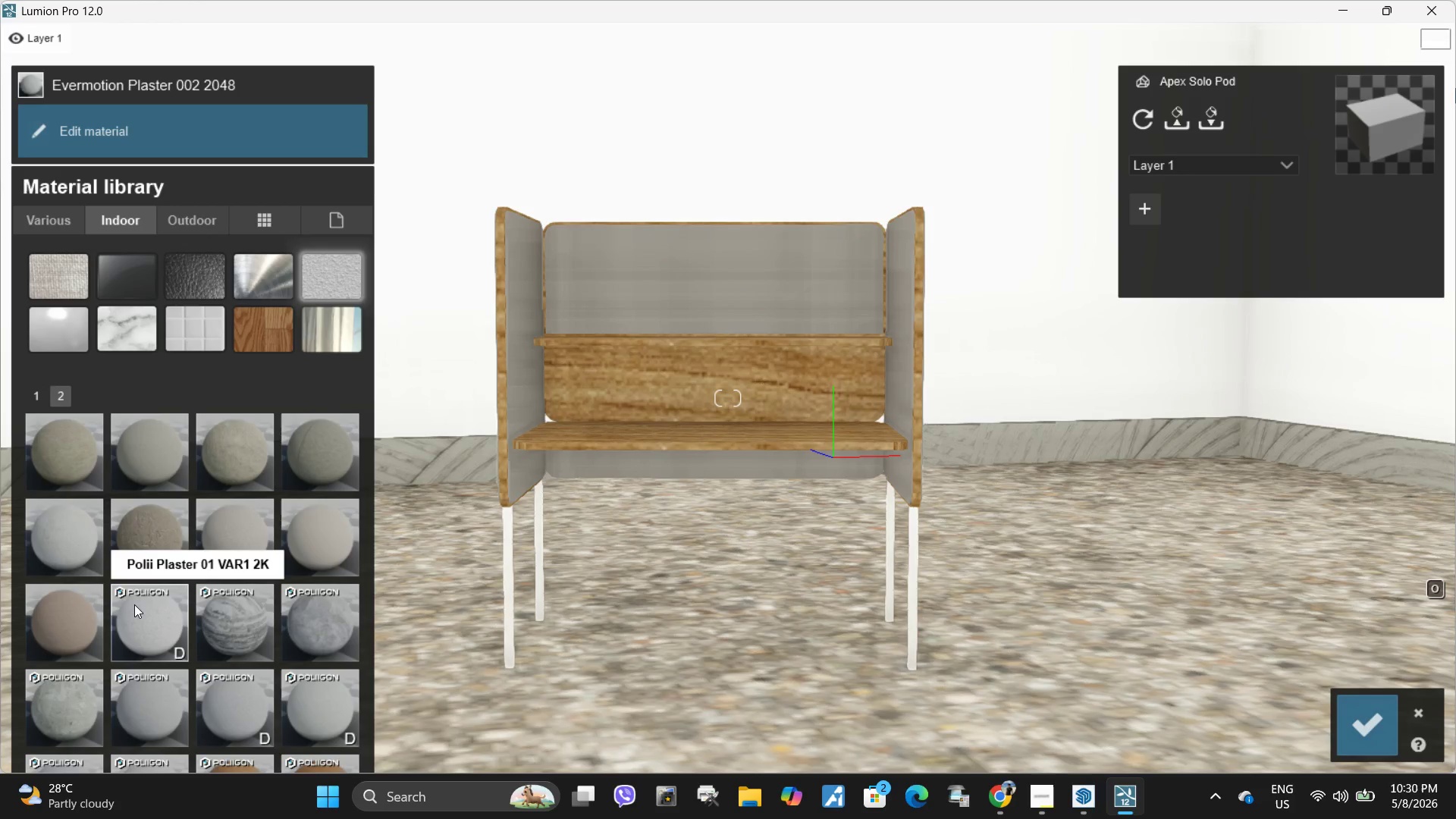 
left_click([138, 608])
 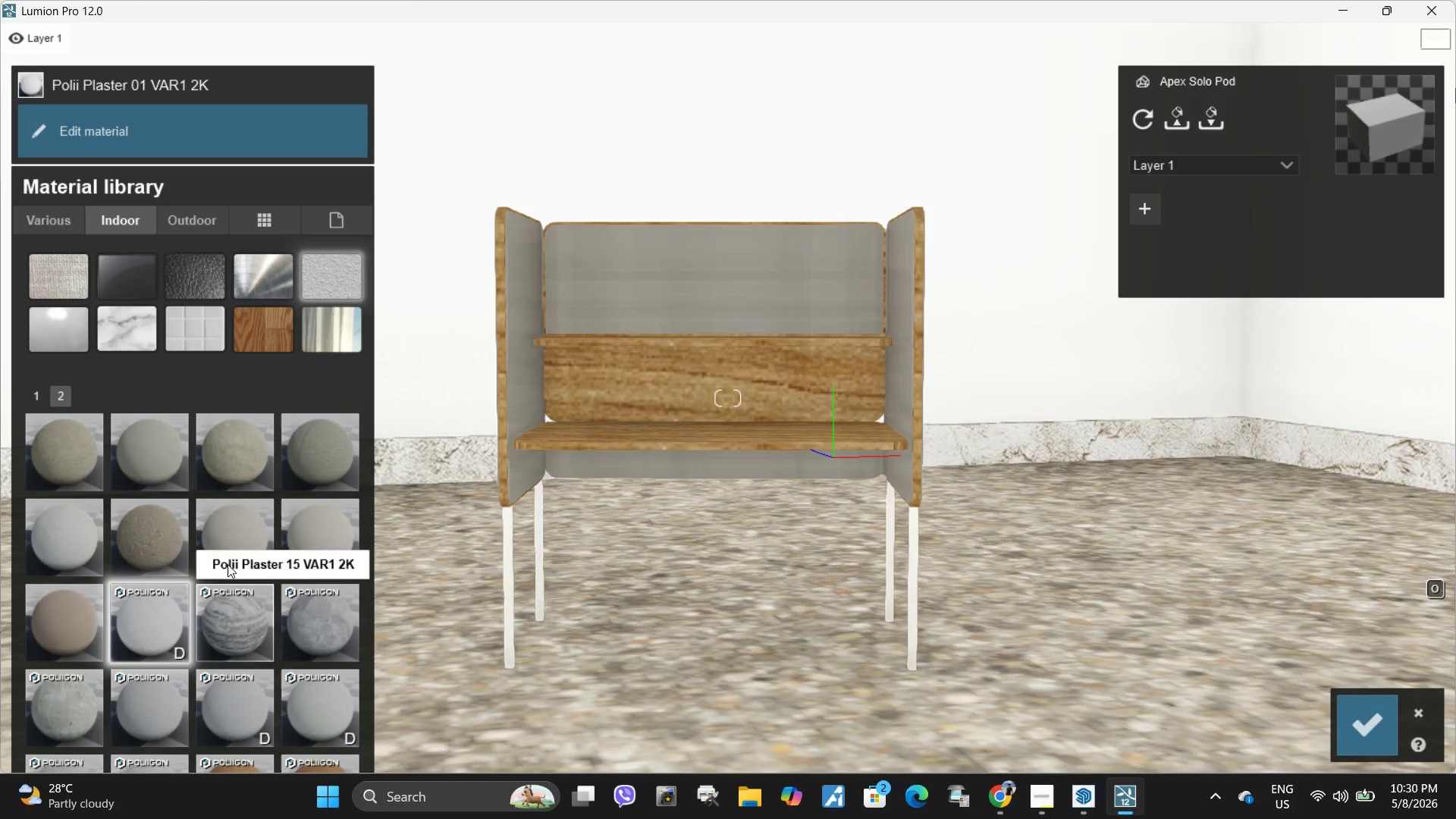 
left_click([88, 536])
 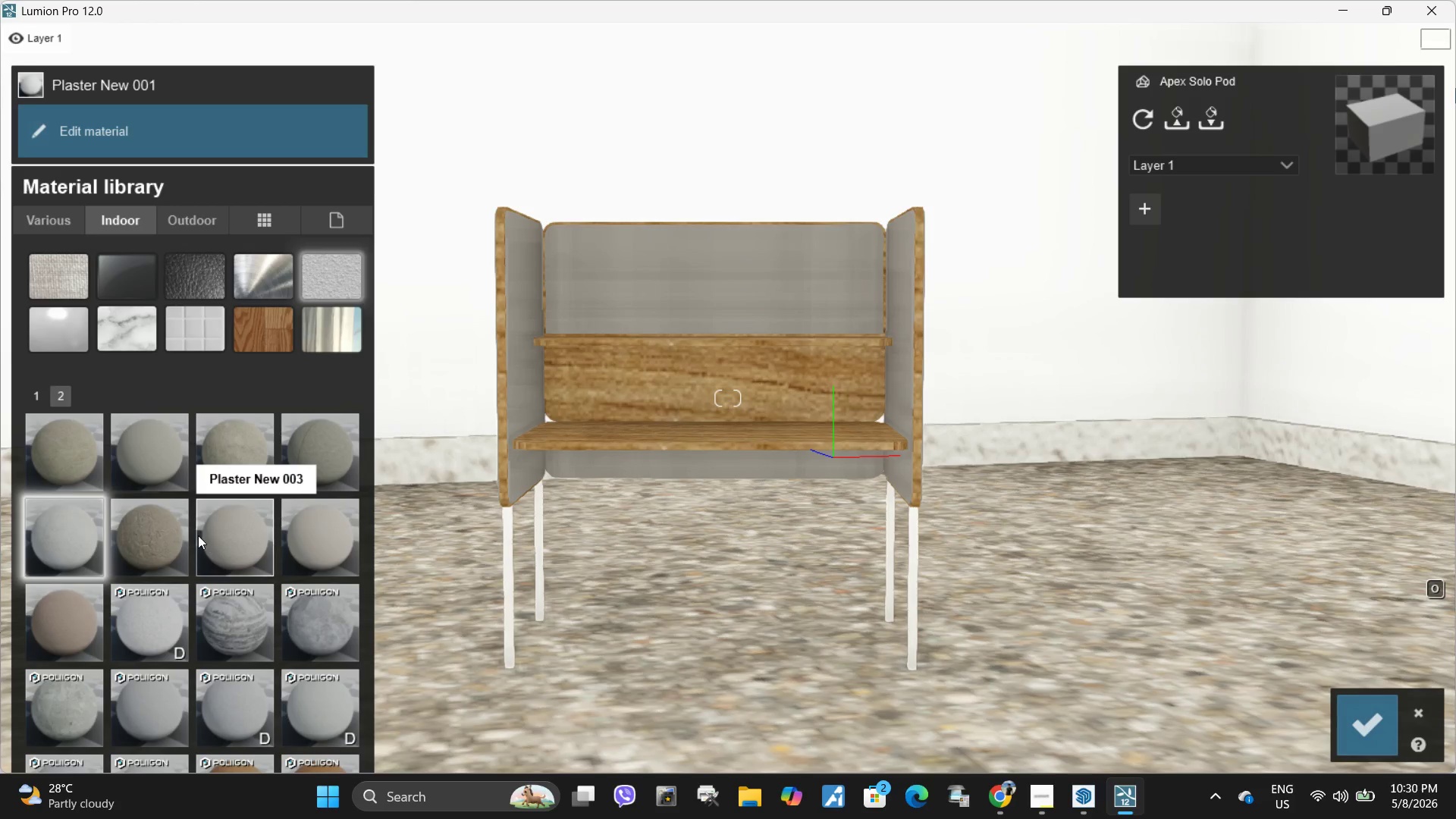 
left_click([172, 542])
 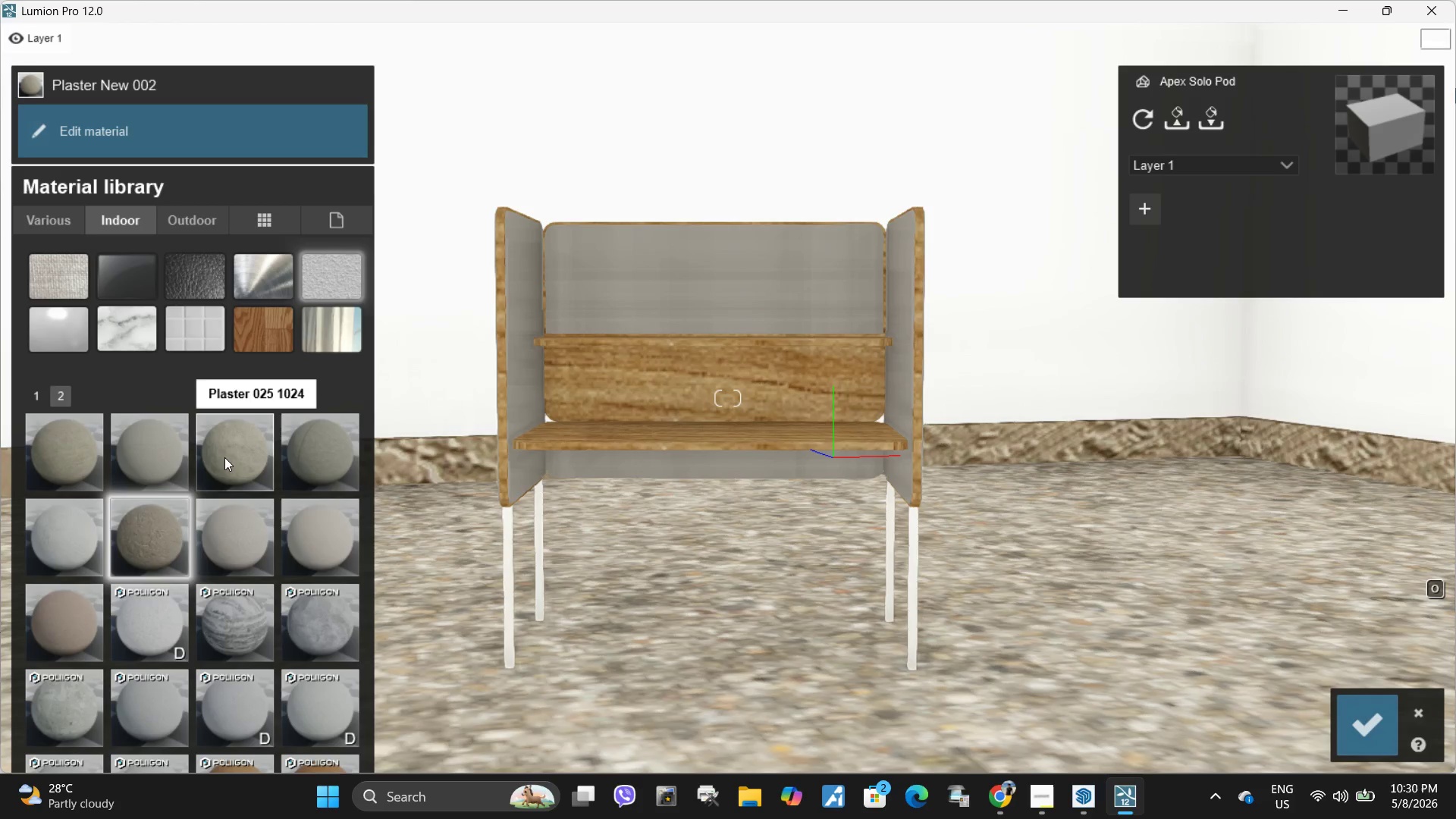 
left_click([172, 453])
 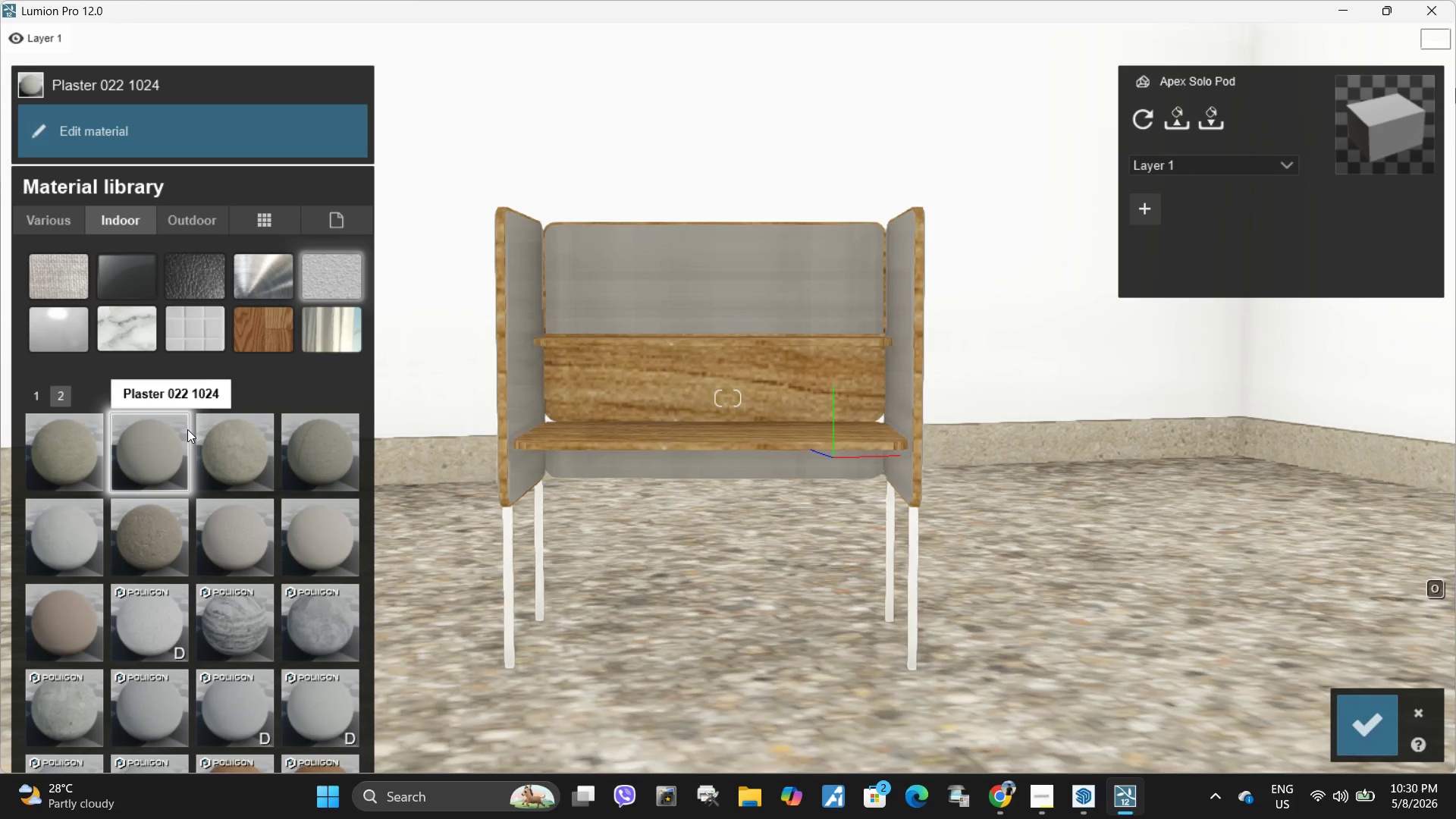 
scroll: coordinate [174, 684], scroll_direction: down, amount: 2.0
 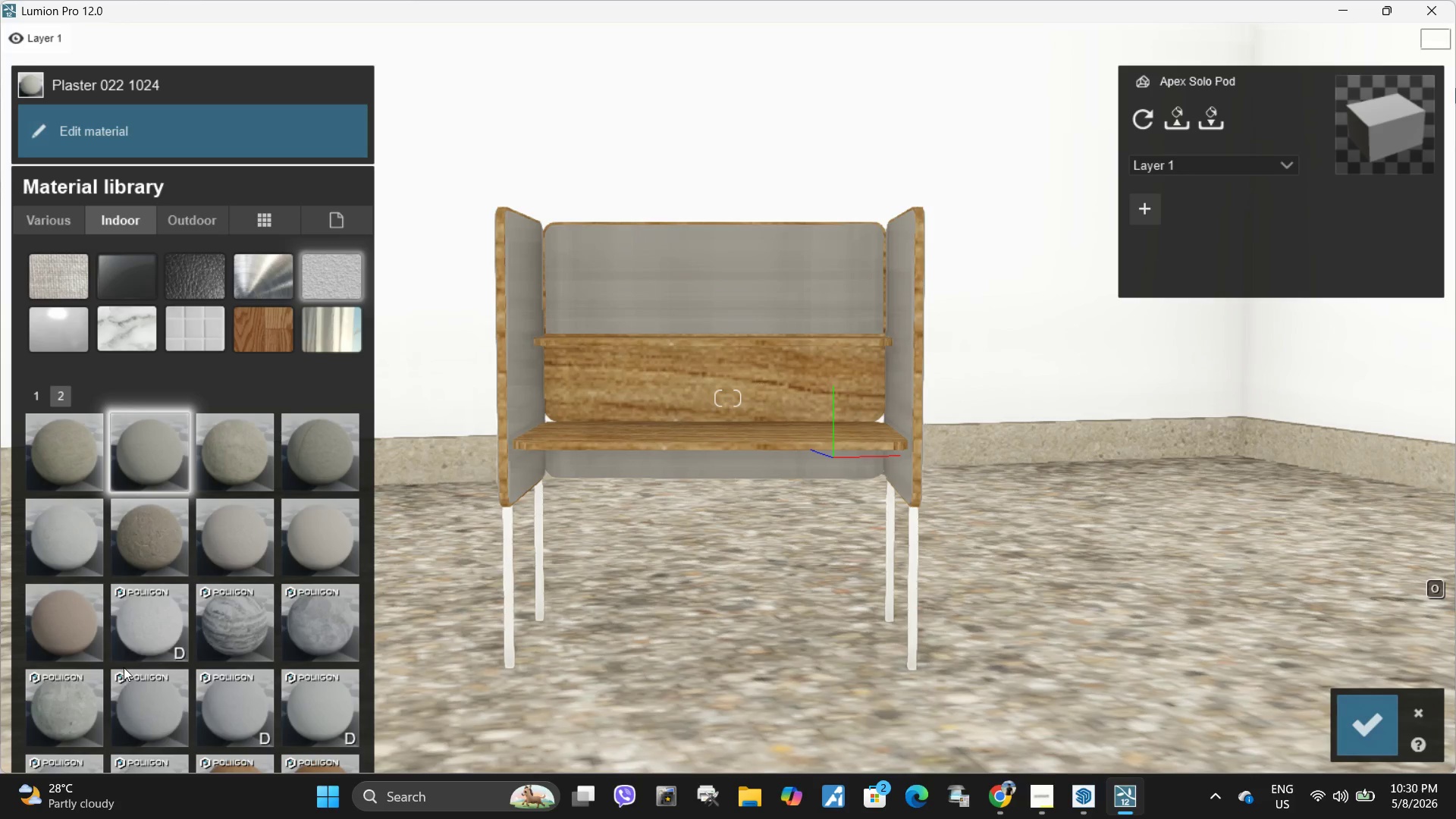 
scroll: coordinate [140, 648], scroll_direction: up, amount: 2.0
 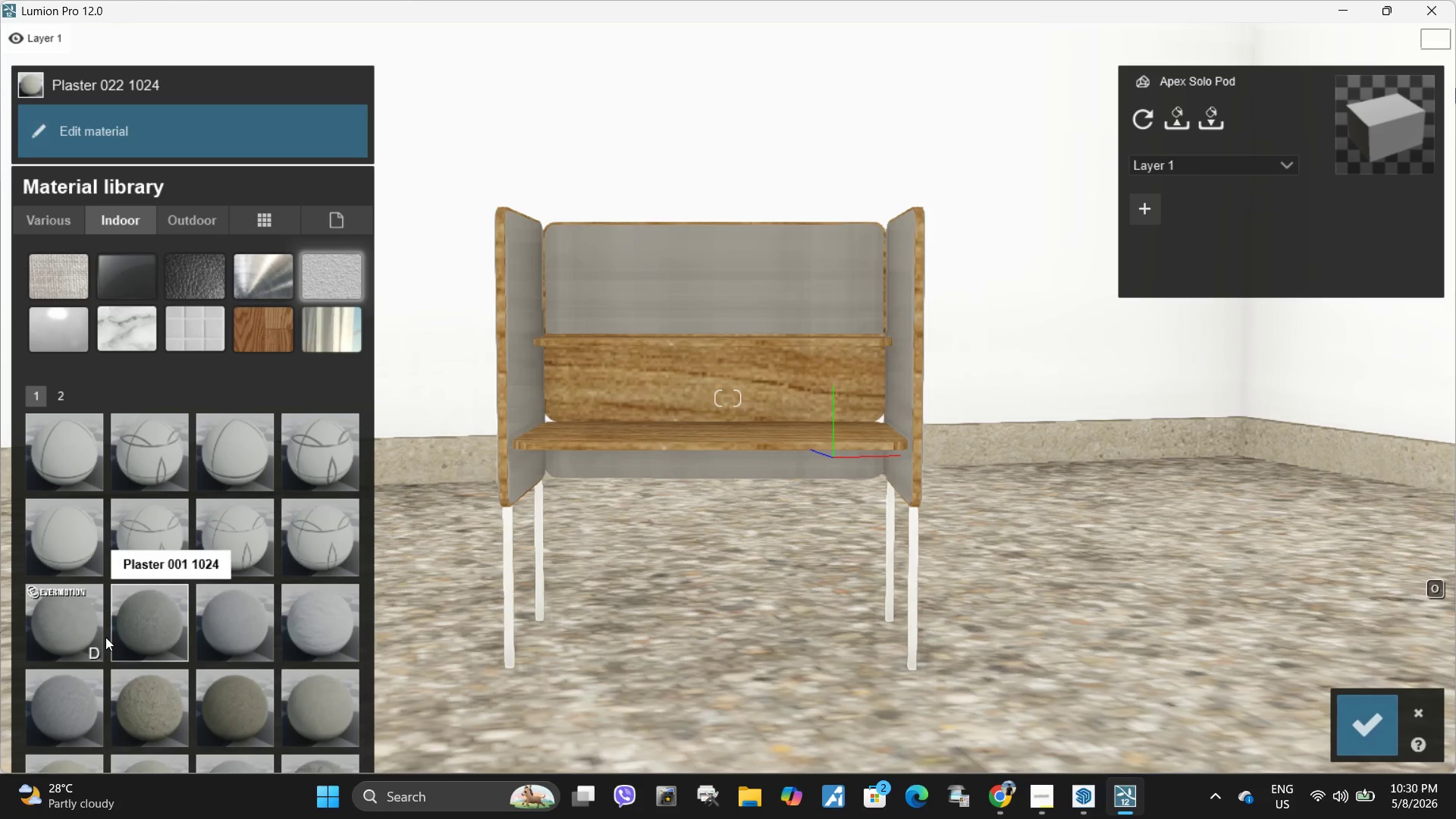 
left_click([81, 629])
 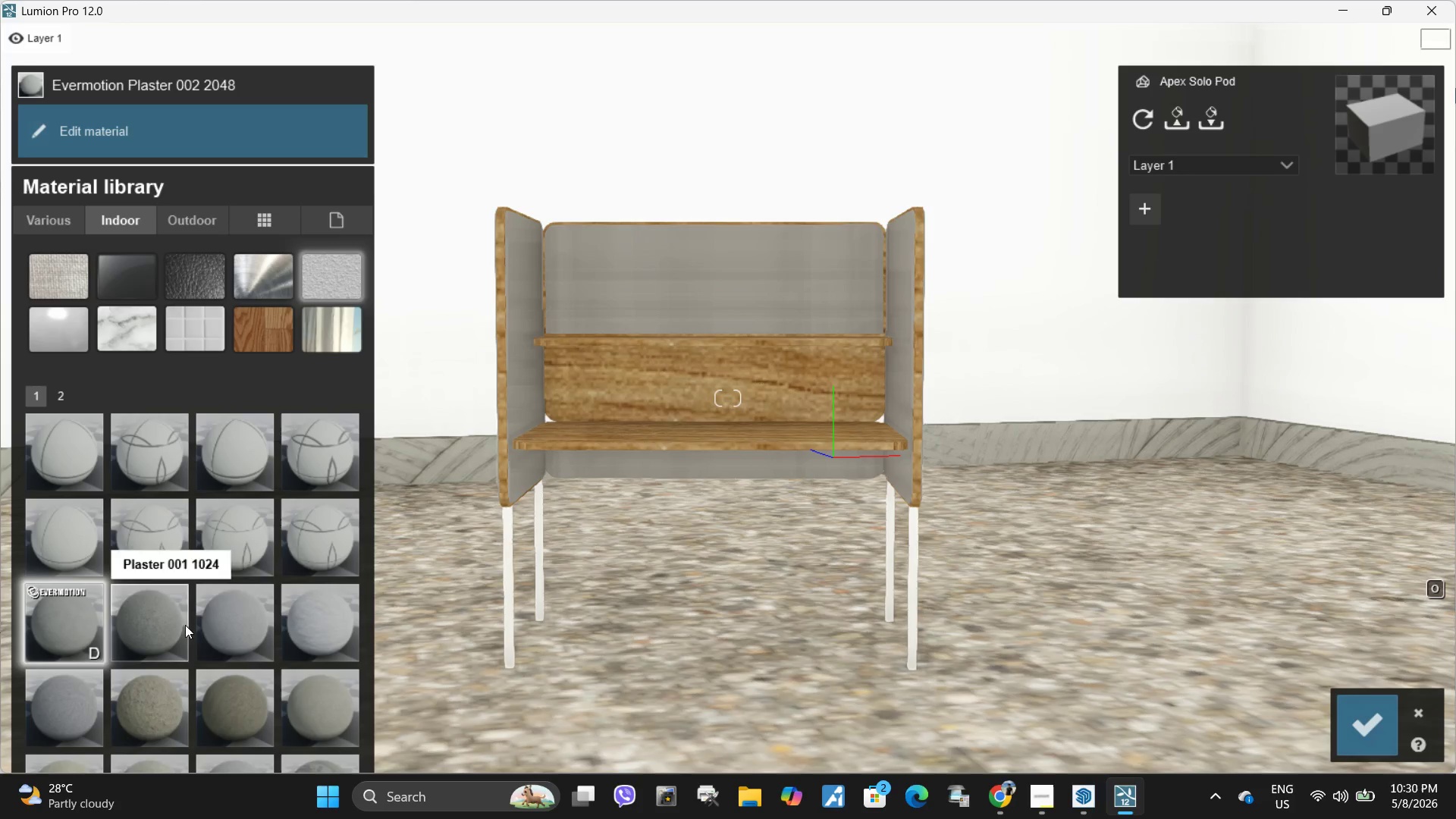 
left_click([196, 625])
 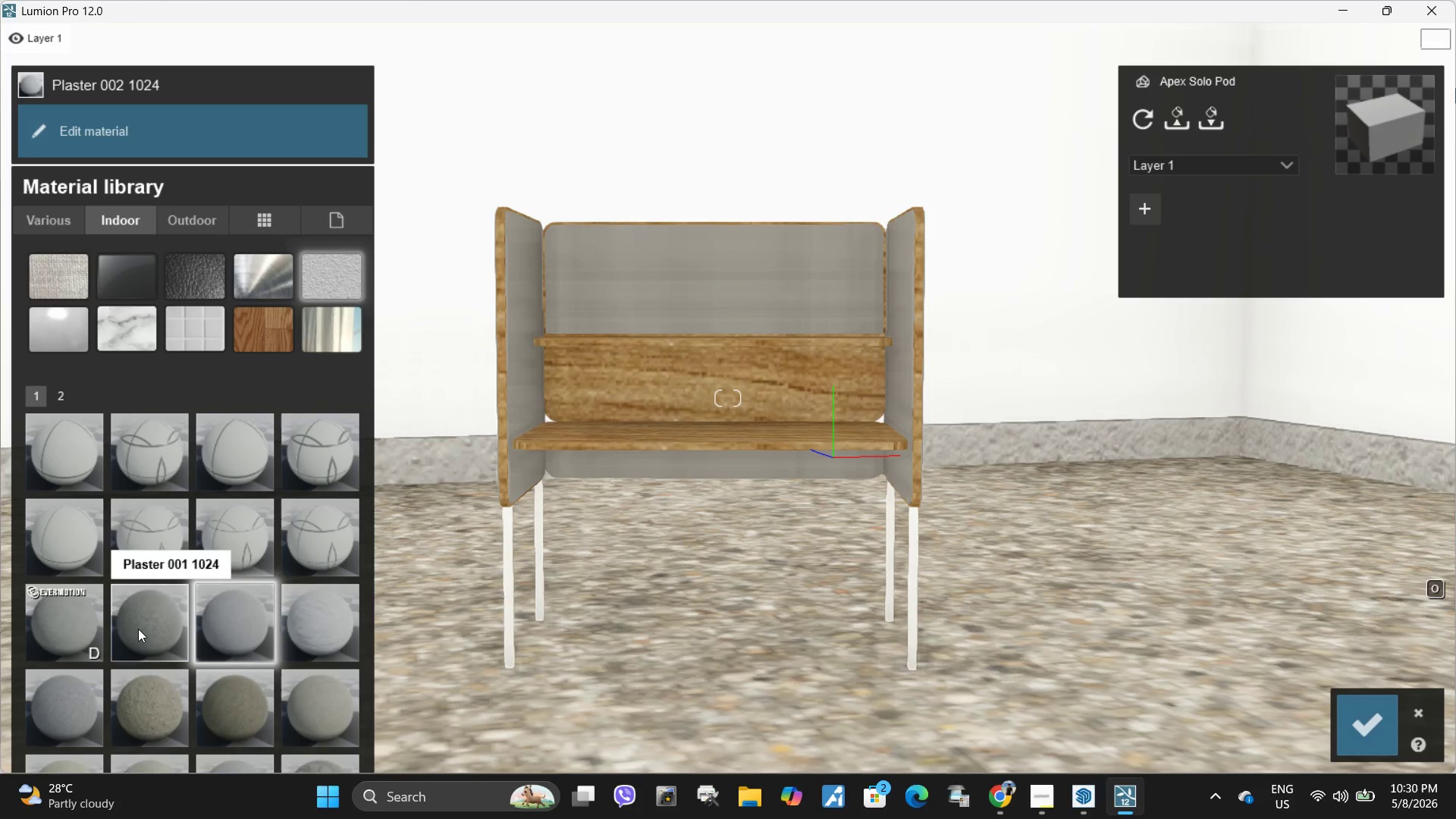 
left_click([136, 629])
 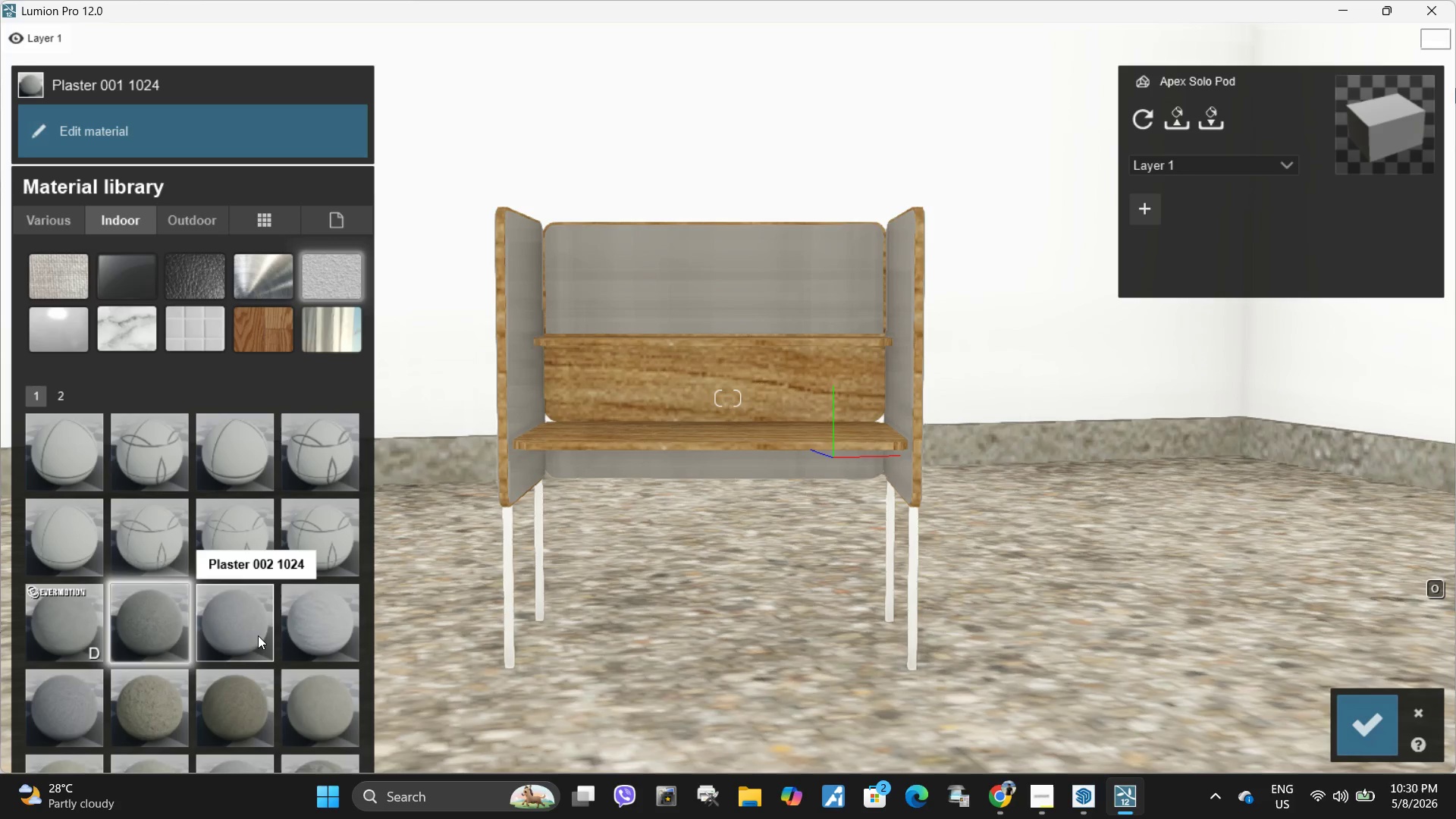 
left_click([259, 635])
 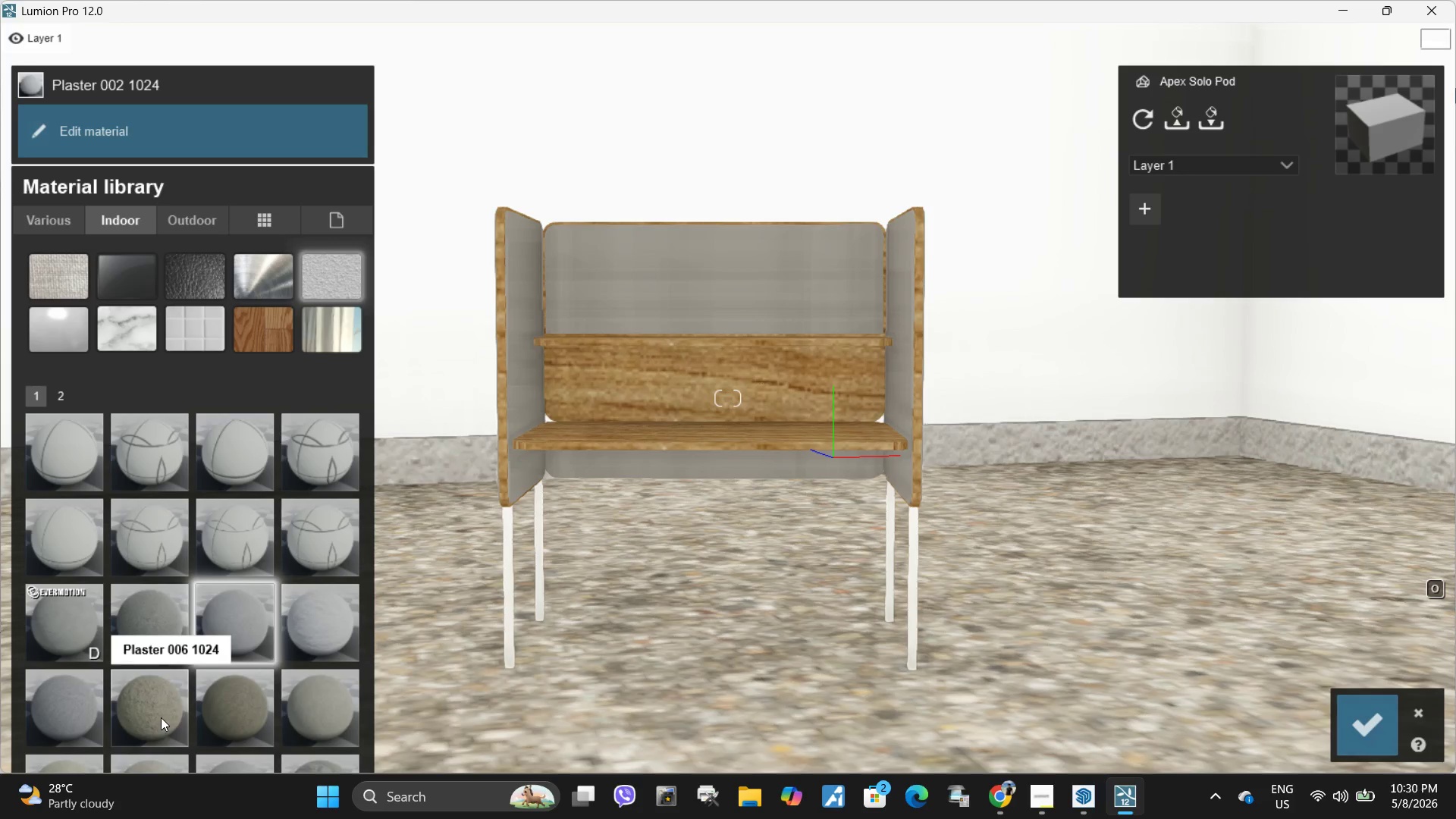 
left_click([61, 704])
 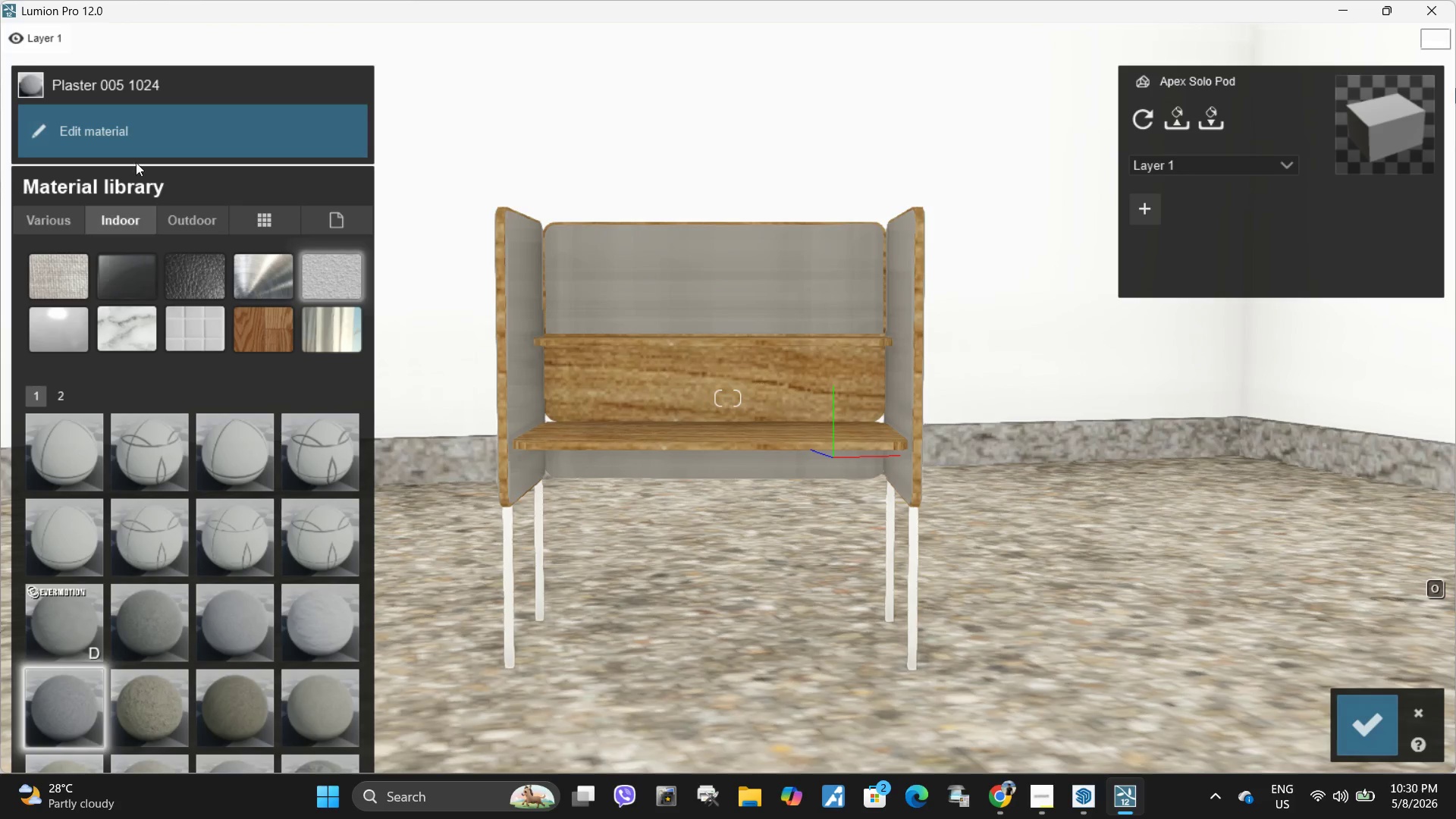 
left_click([143, 139])
 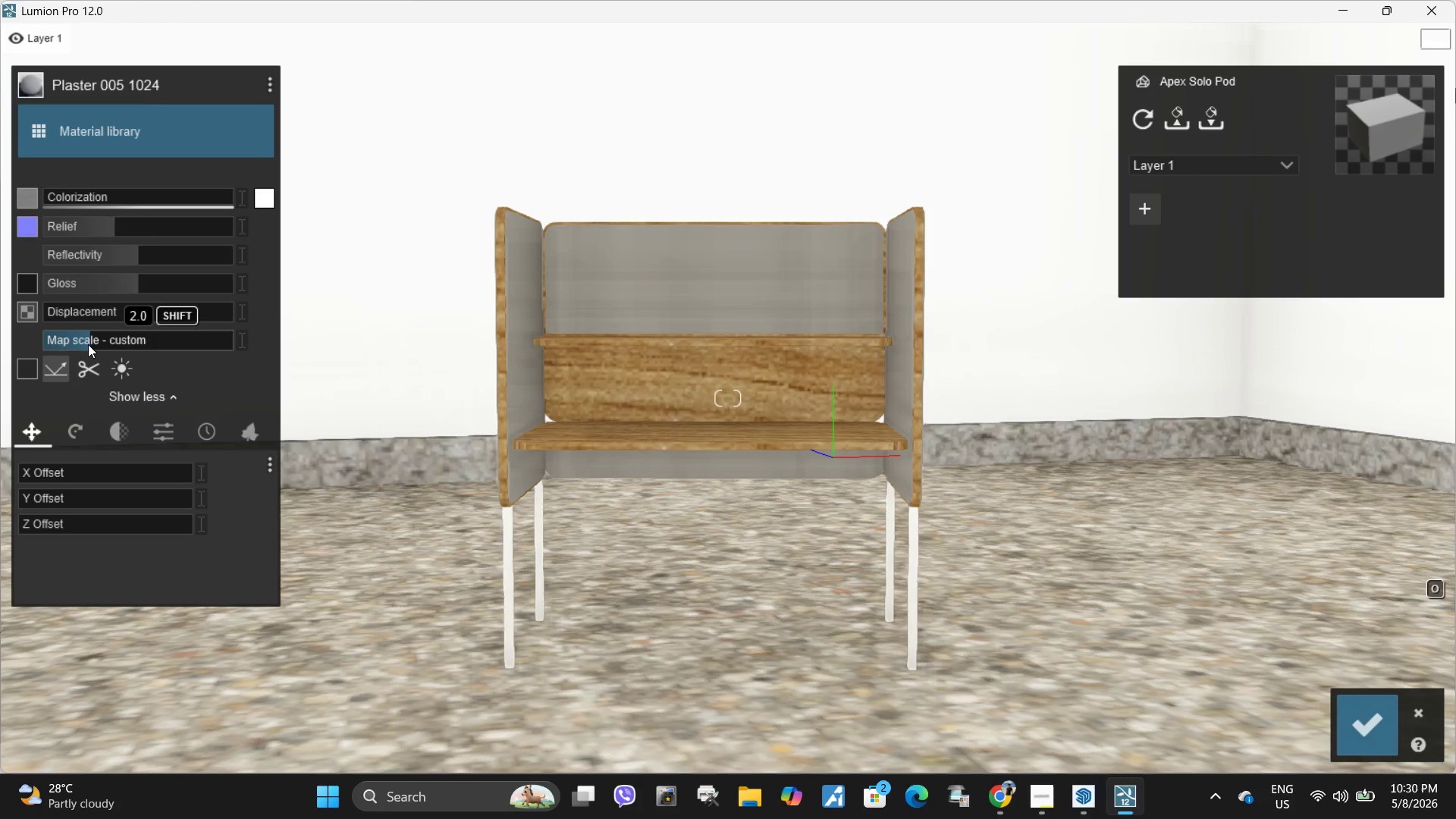 
left_click_drag(start_coordinate=[89, 343], to_coordinate=[68, 347])
 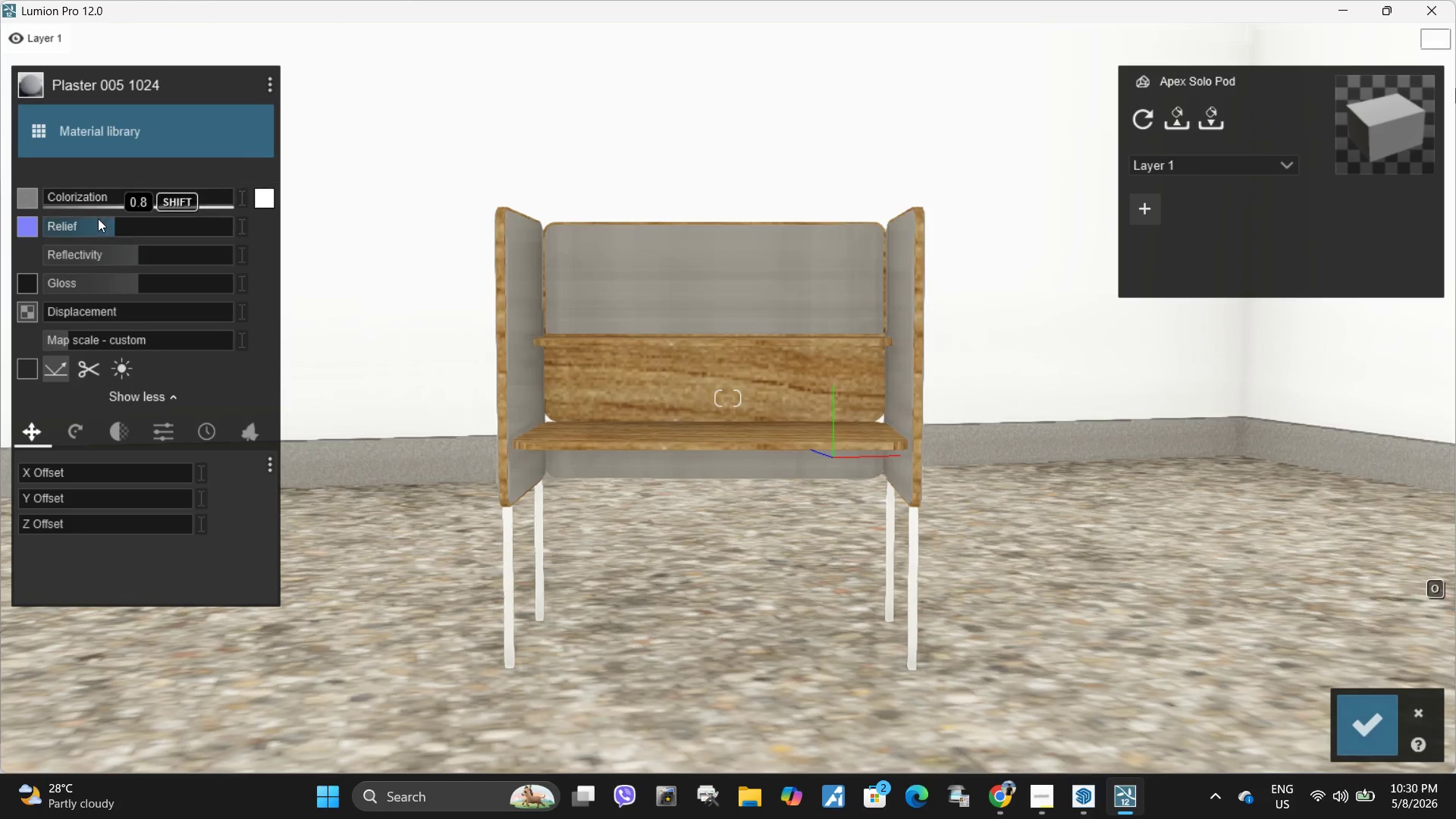 
left_click_drag(start_coordinate=[108, 196], to_coordinate=[338, 191])
 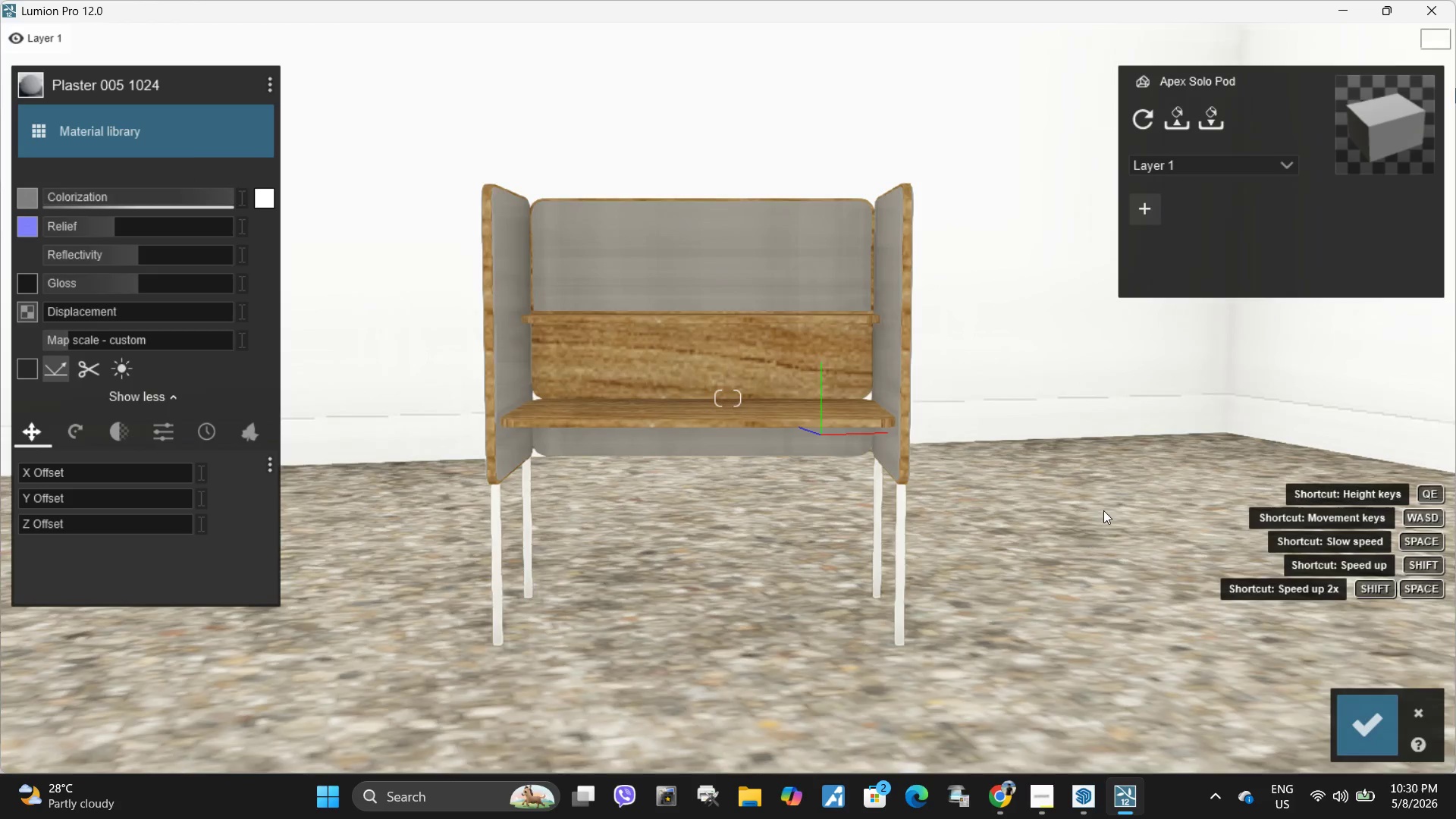 
key(Q)
 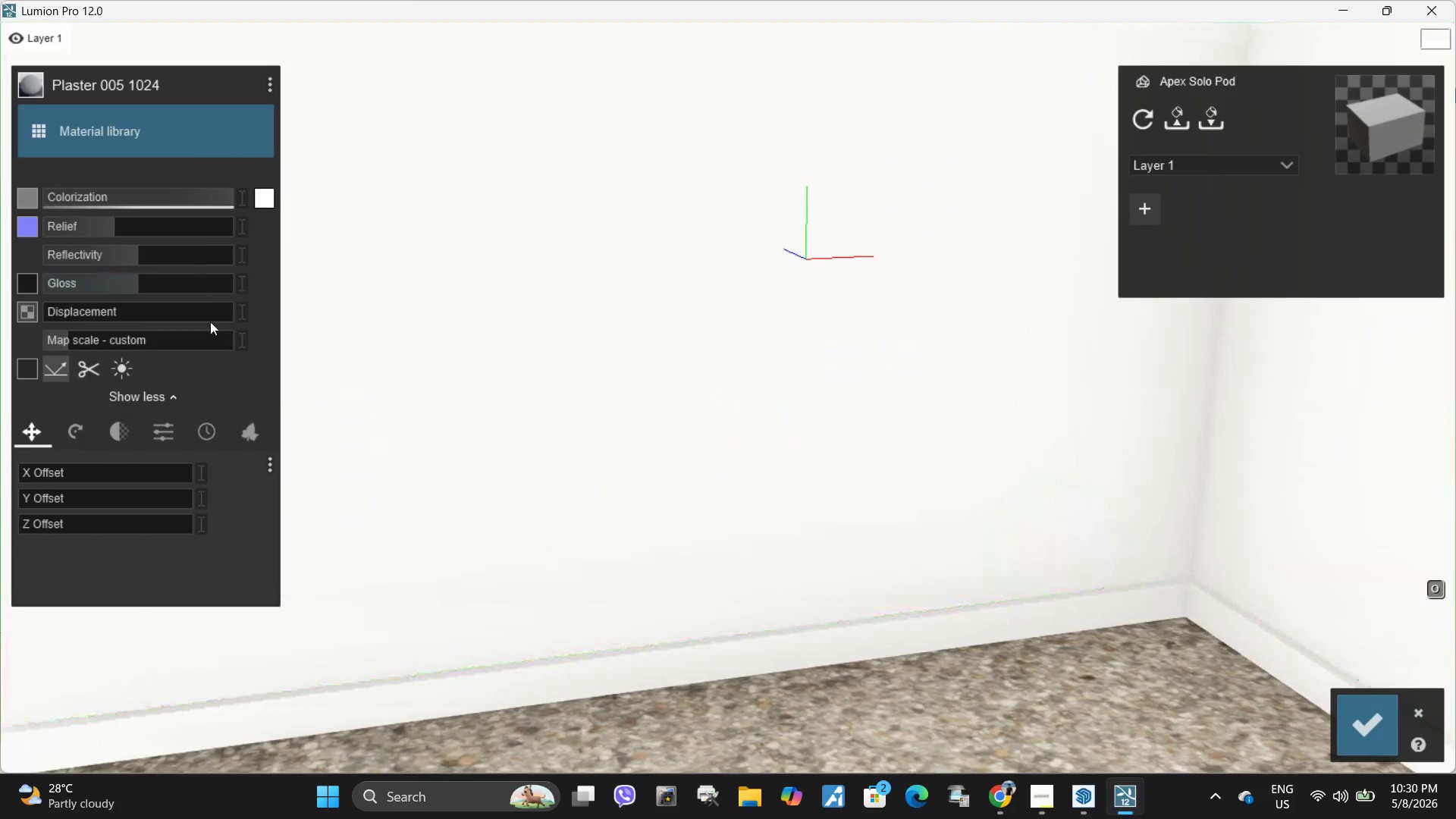 
left_click_drag(start_coordinate=[148, 281], to_coordinate=[192, 281])
 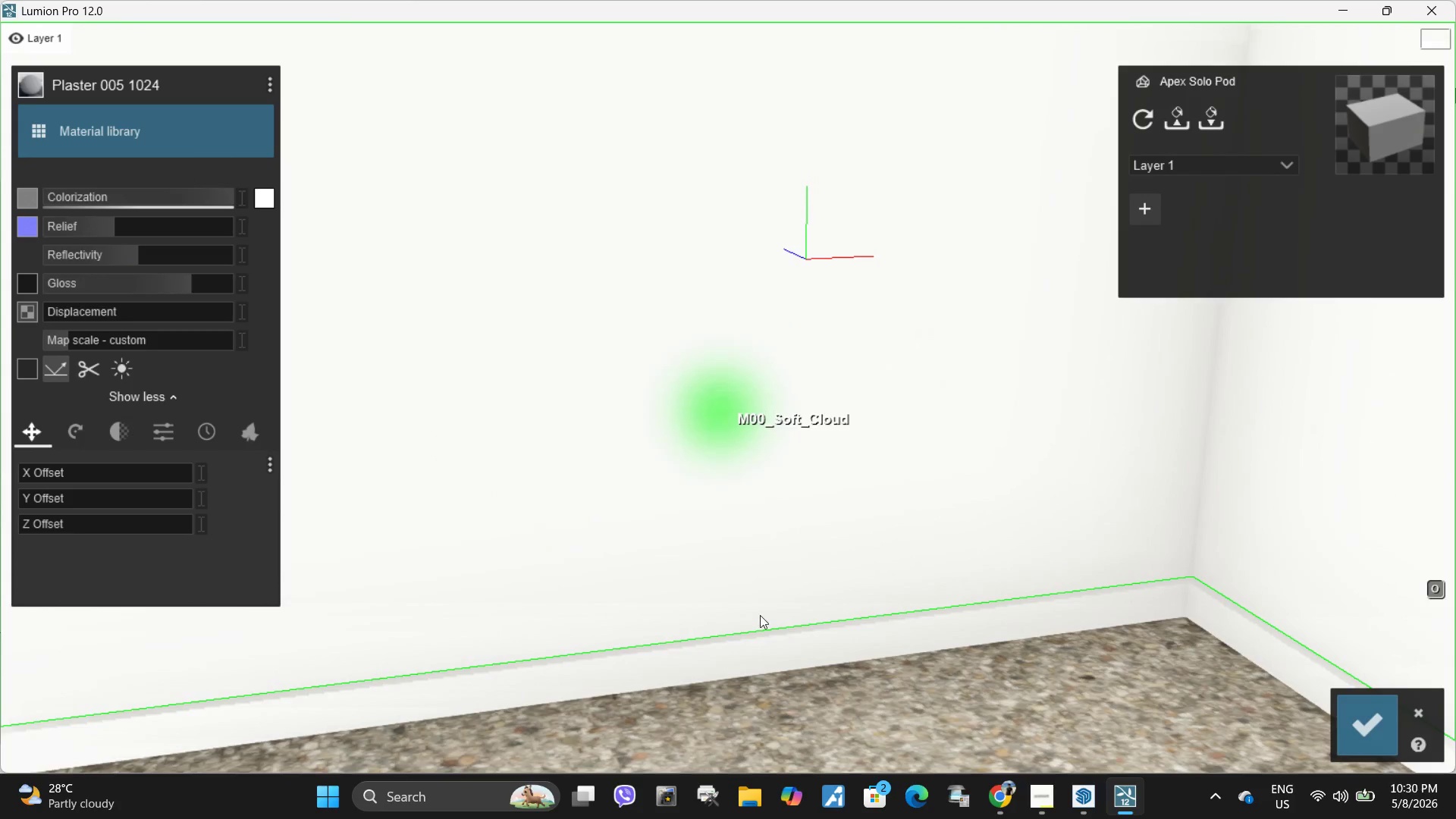 
left_click([789, 637])
 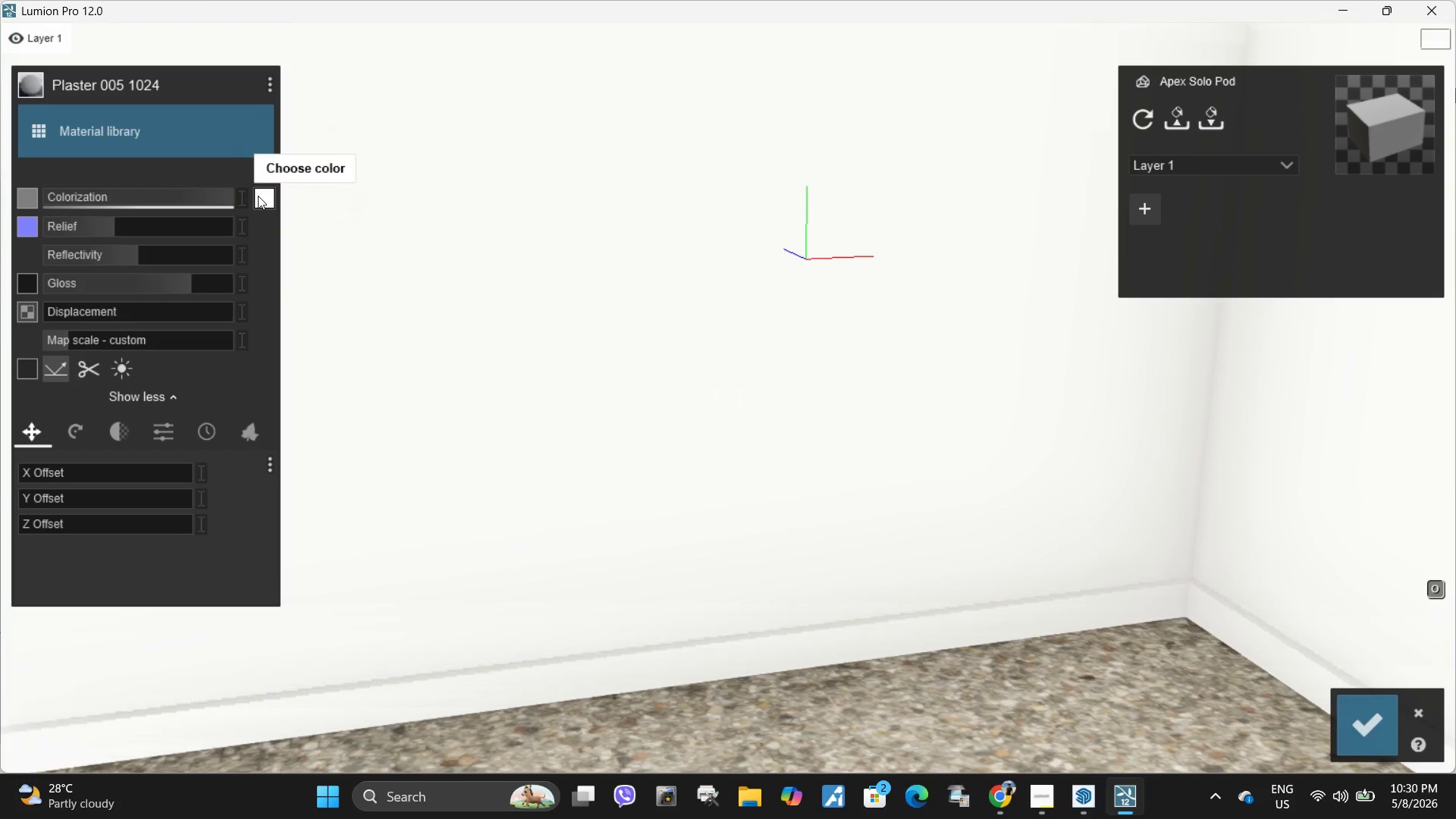 
left_click([258, 196])
 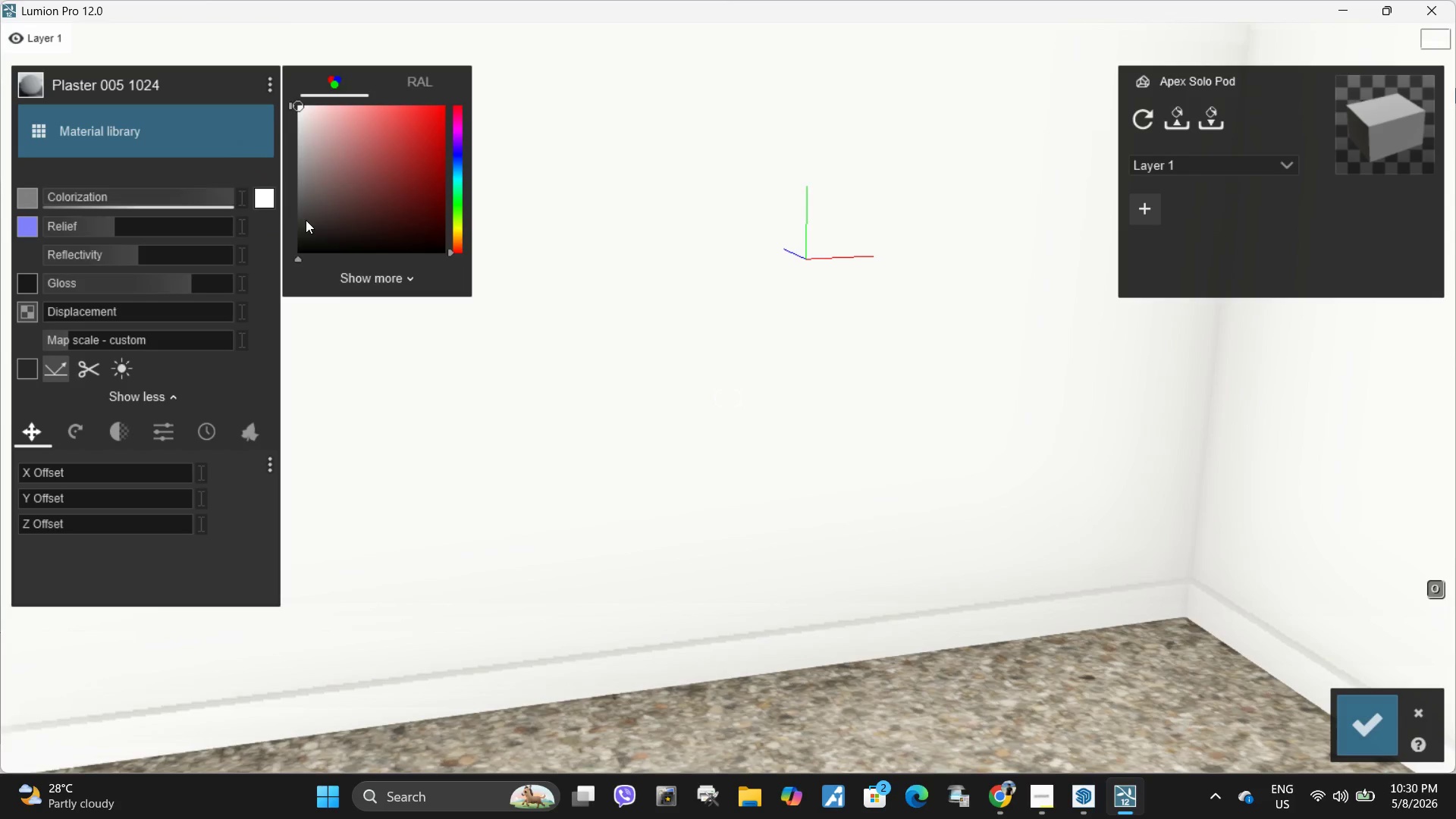 
left_click_drag(start_coordinate=[307, 221], to_coordinate=[293, 215])
 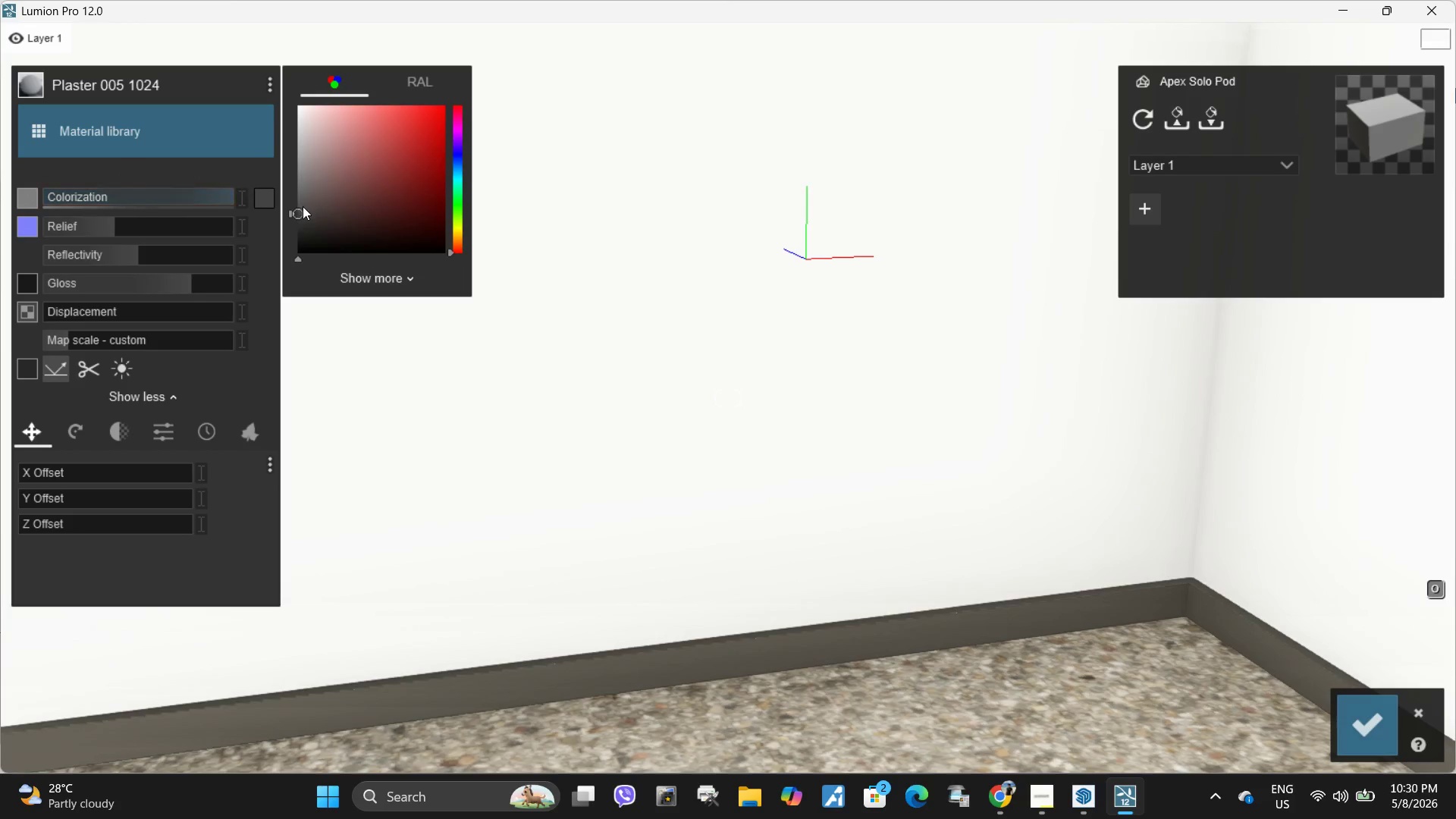 
left_click_drag(start_coordinate=[299, 209], to_coordinate=[291, 132])
 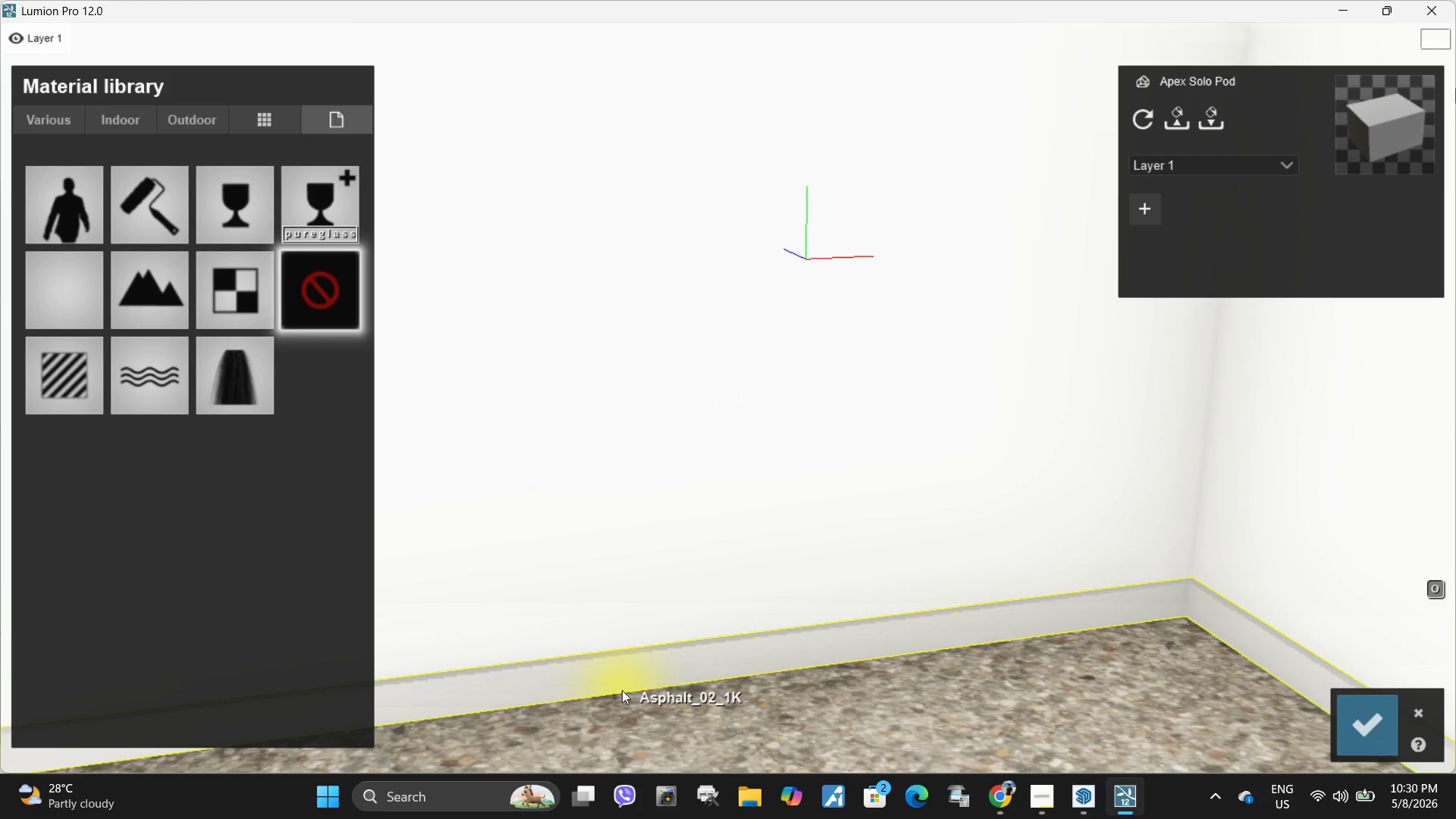 
left_click([620, 670])
 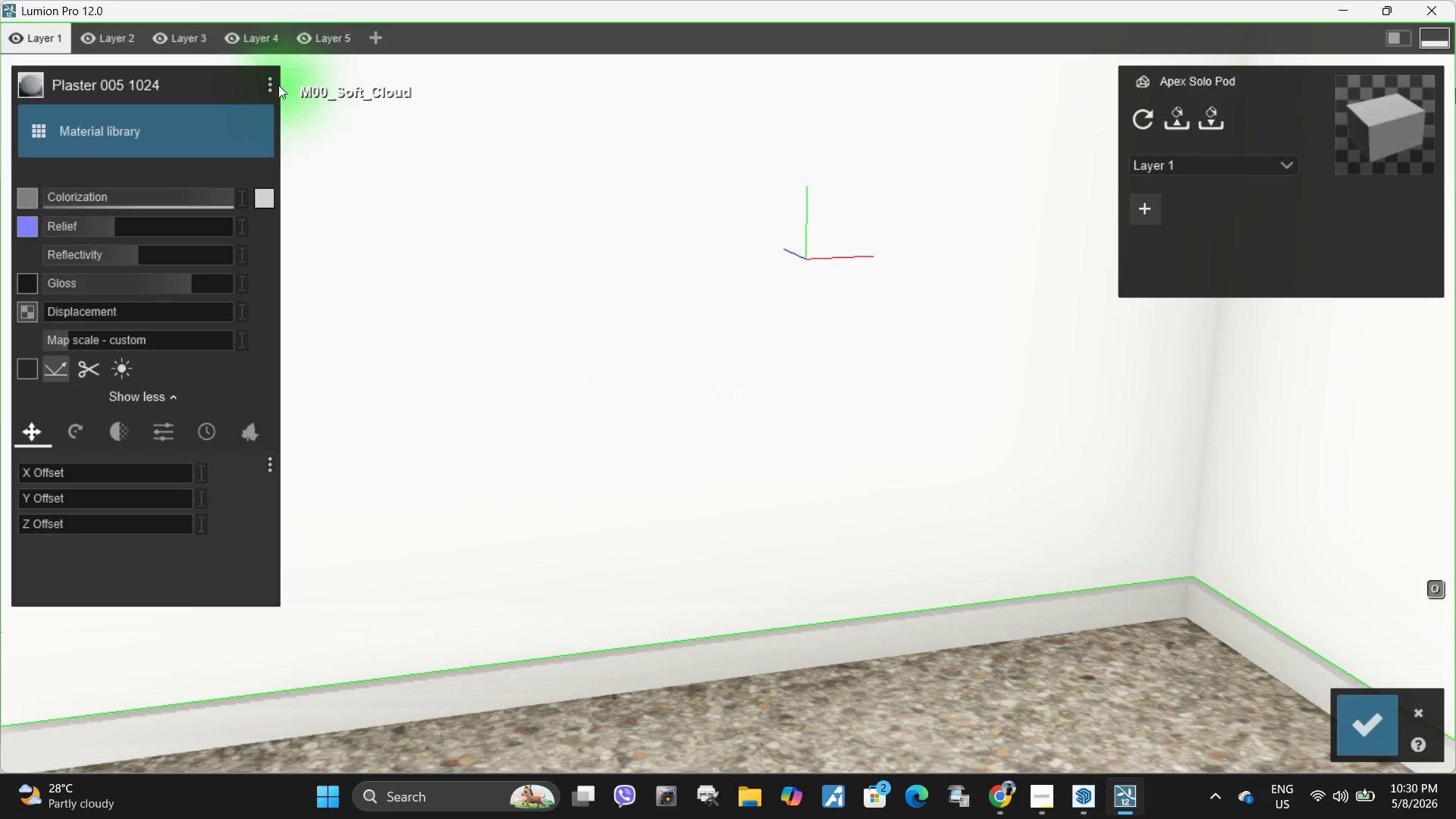 
left_click([270, 86])
 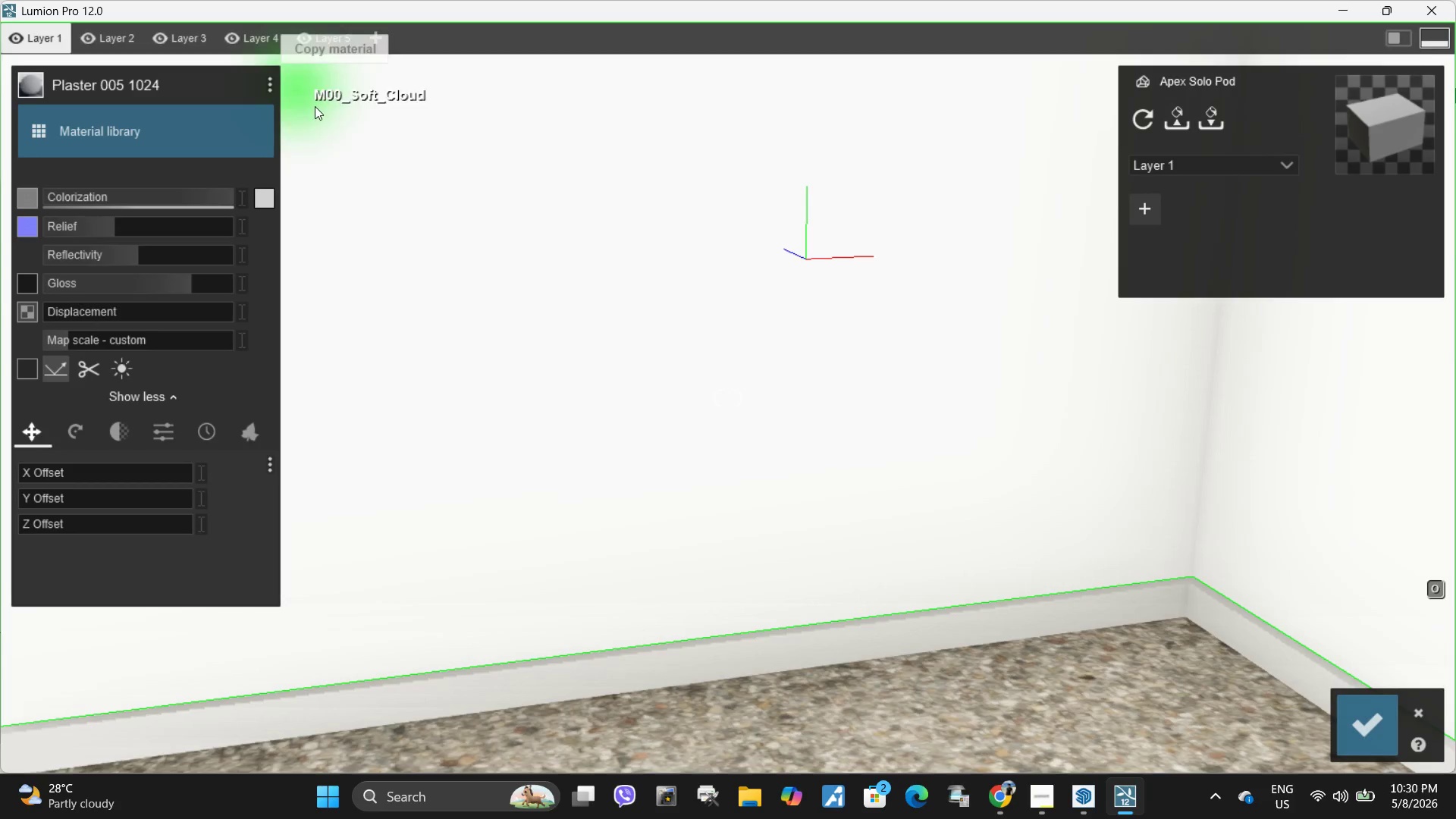 
double_click([539, 317])
 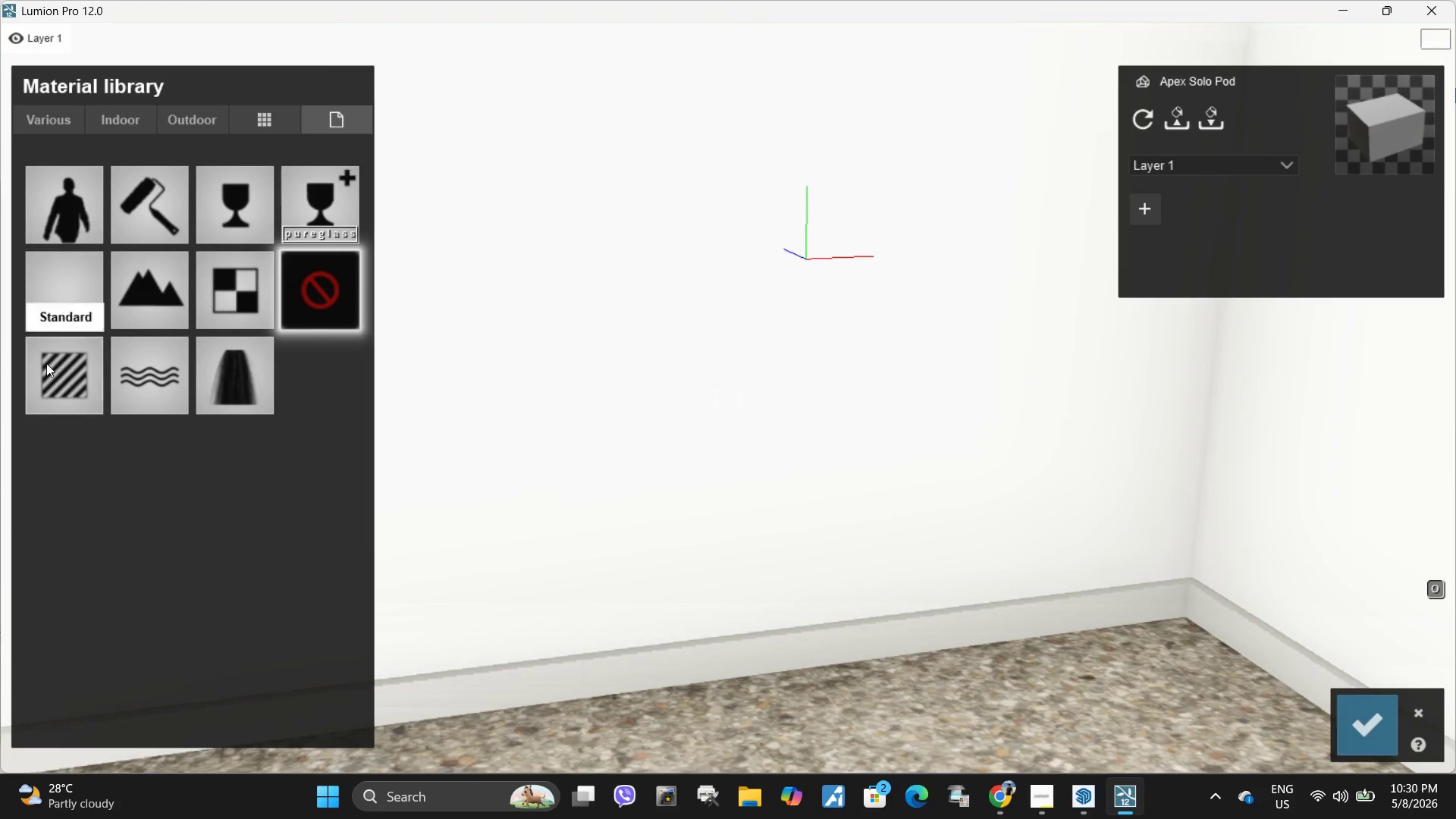 
left_click([44, 364])
 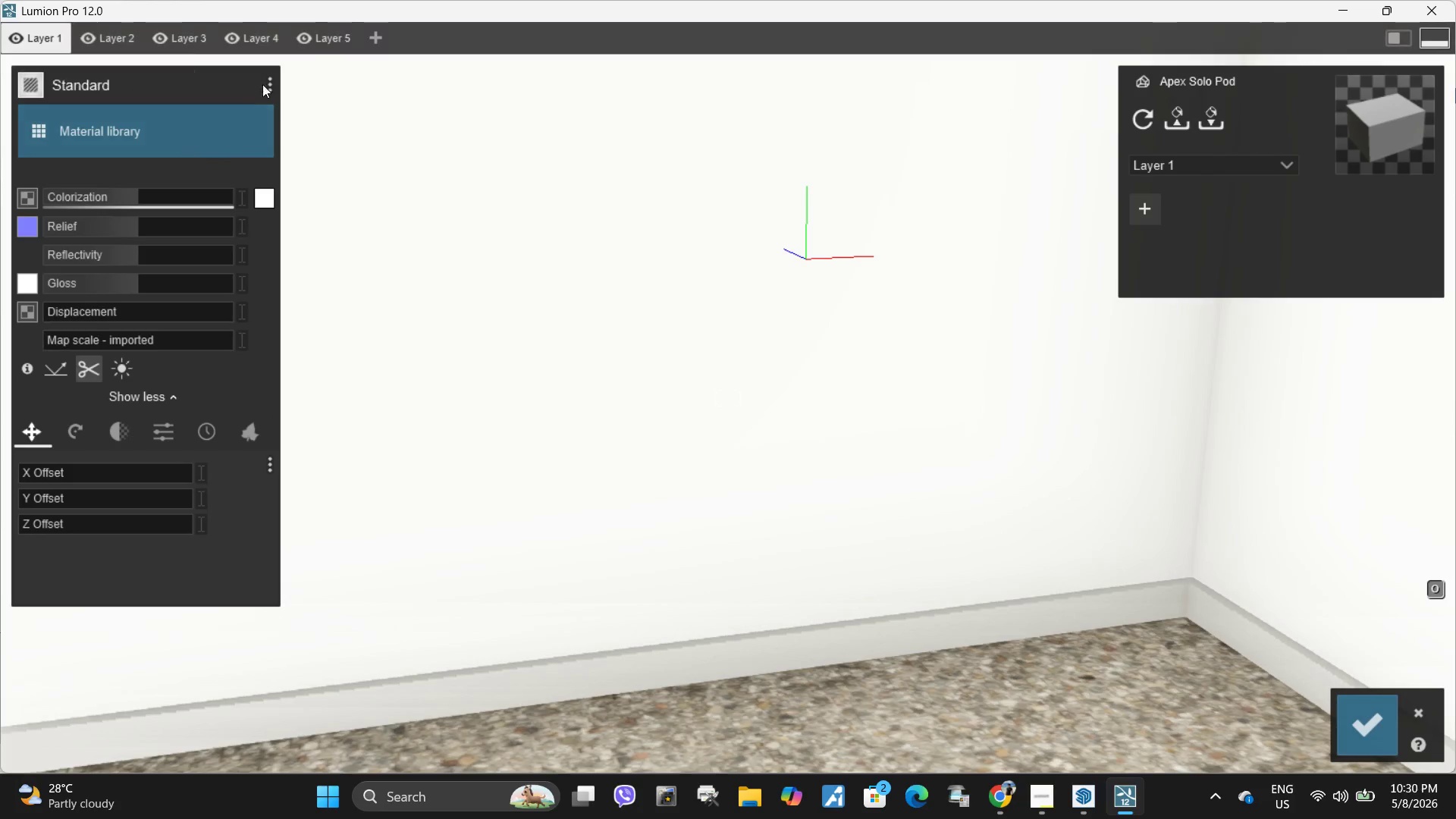 
left_click([270, 88])
 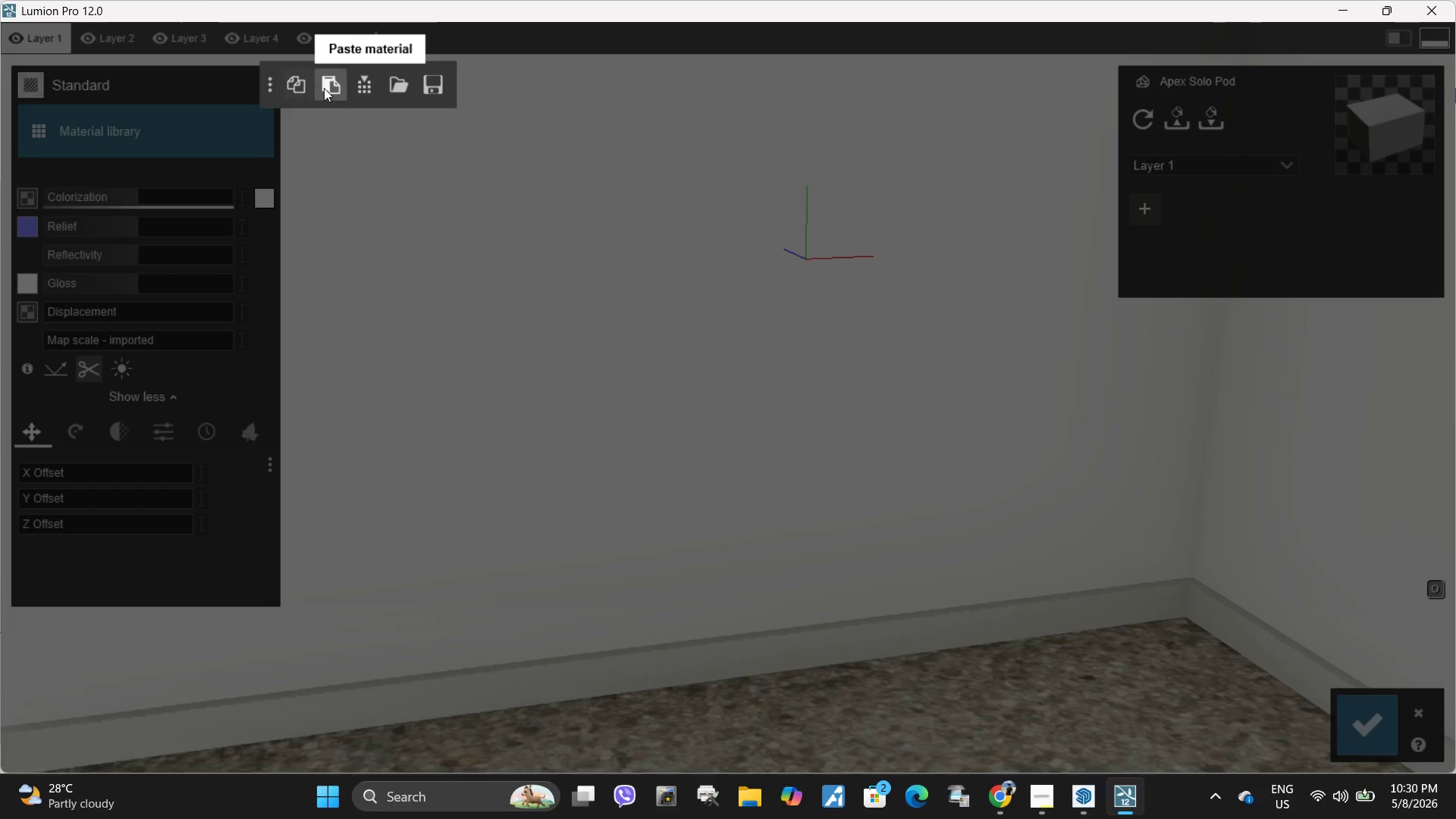 
left_click([324, 88])
 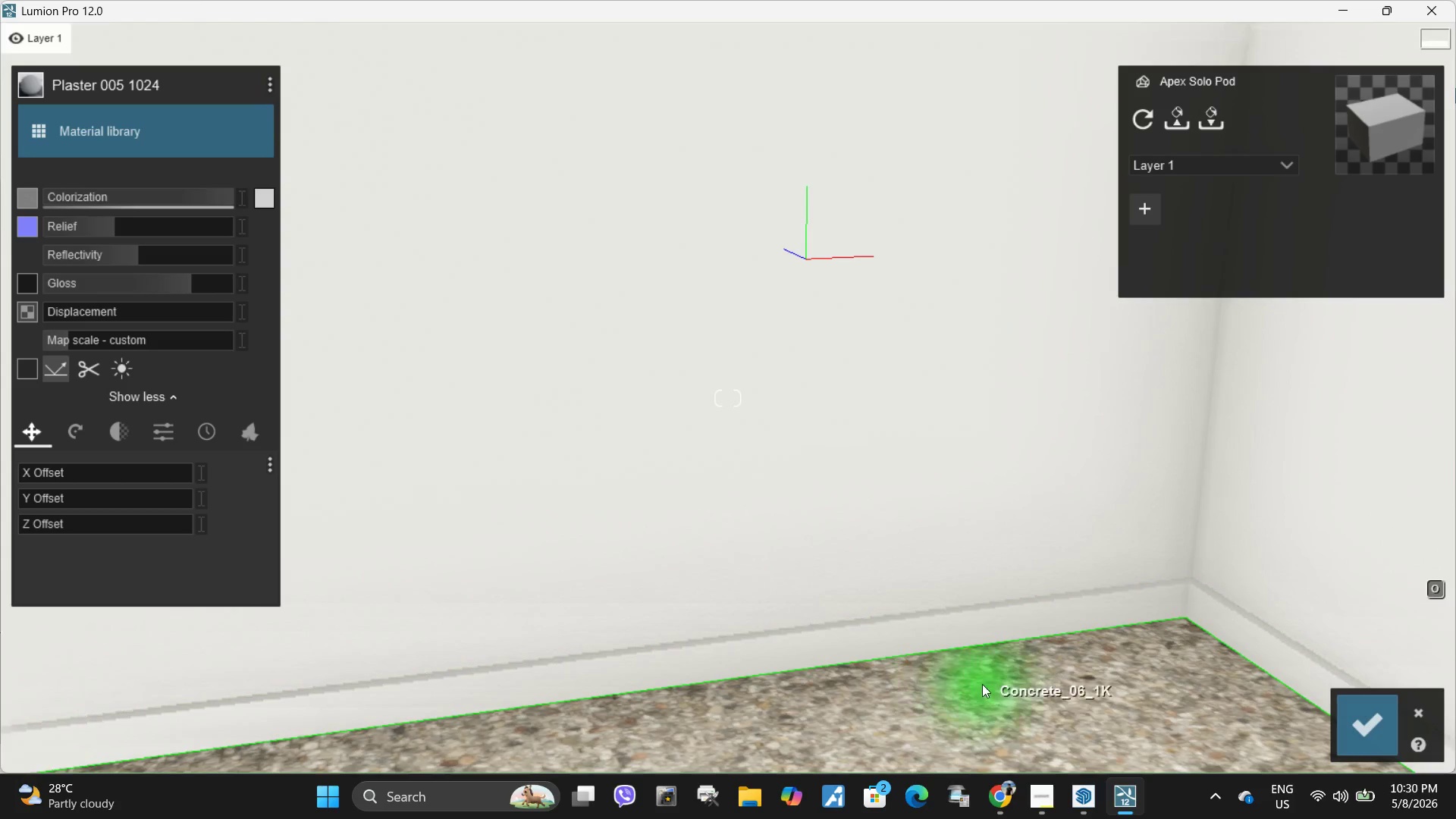 
left_click([986, 704])
 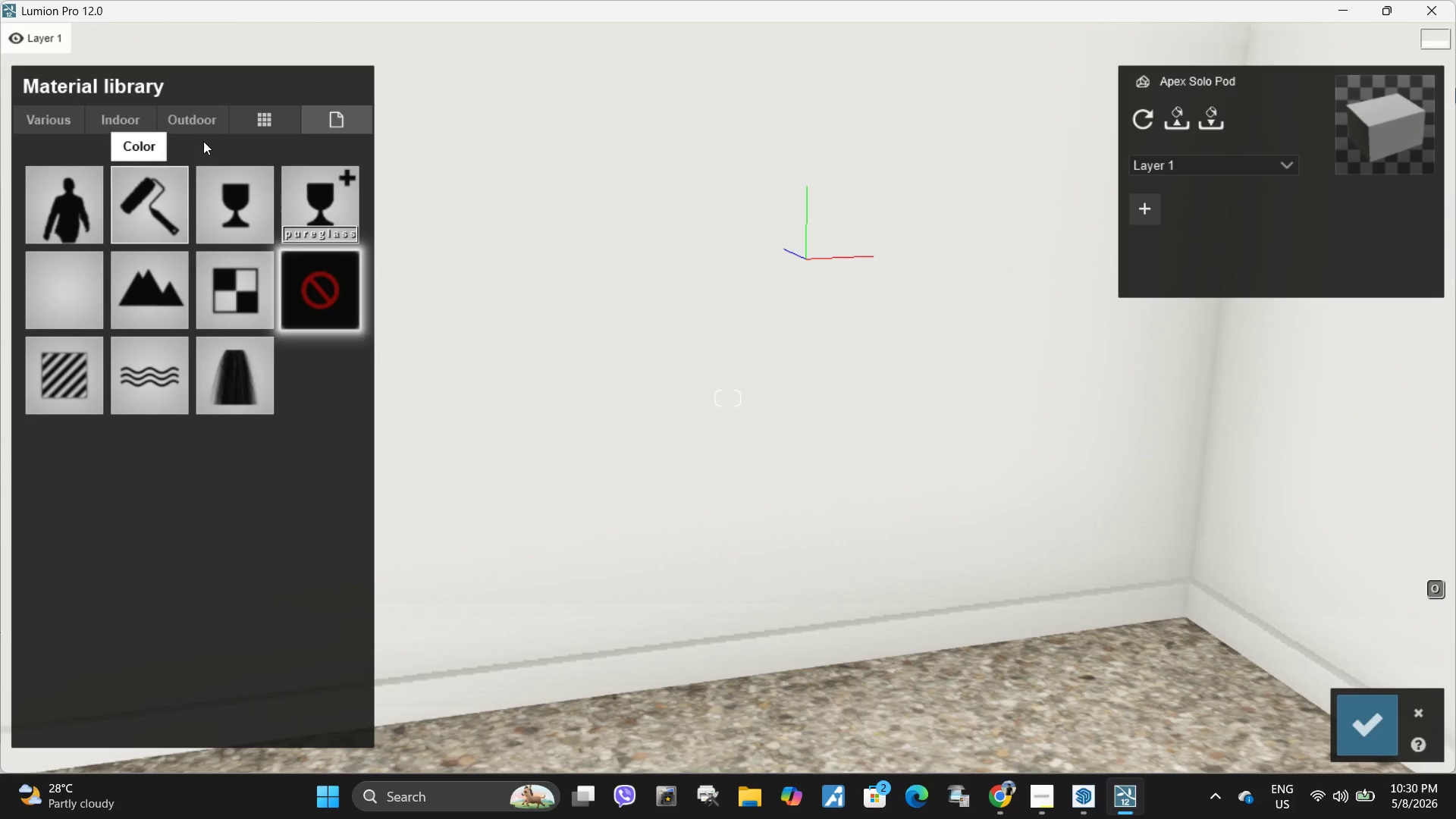 
left_click([206, 120])
 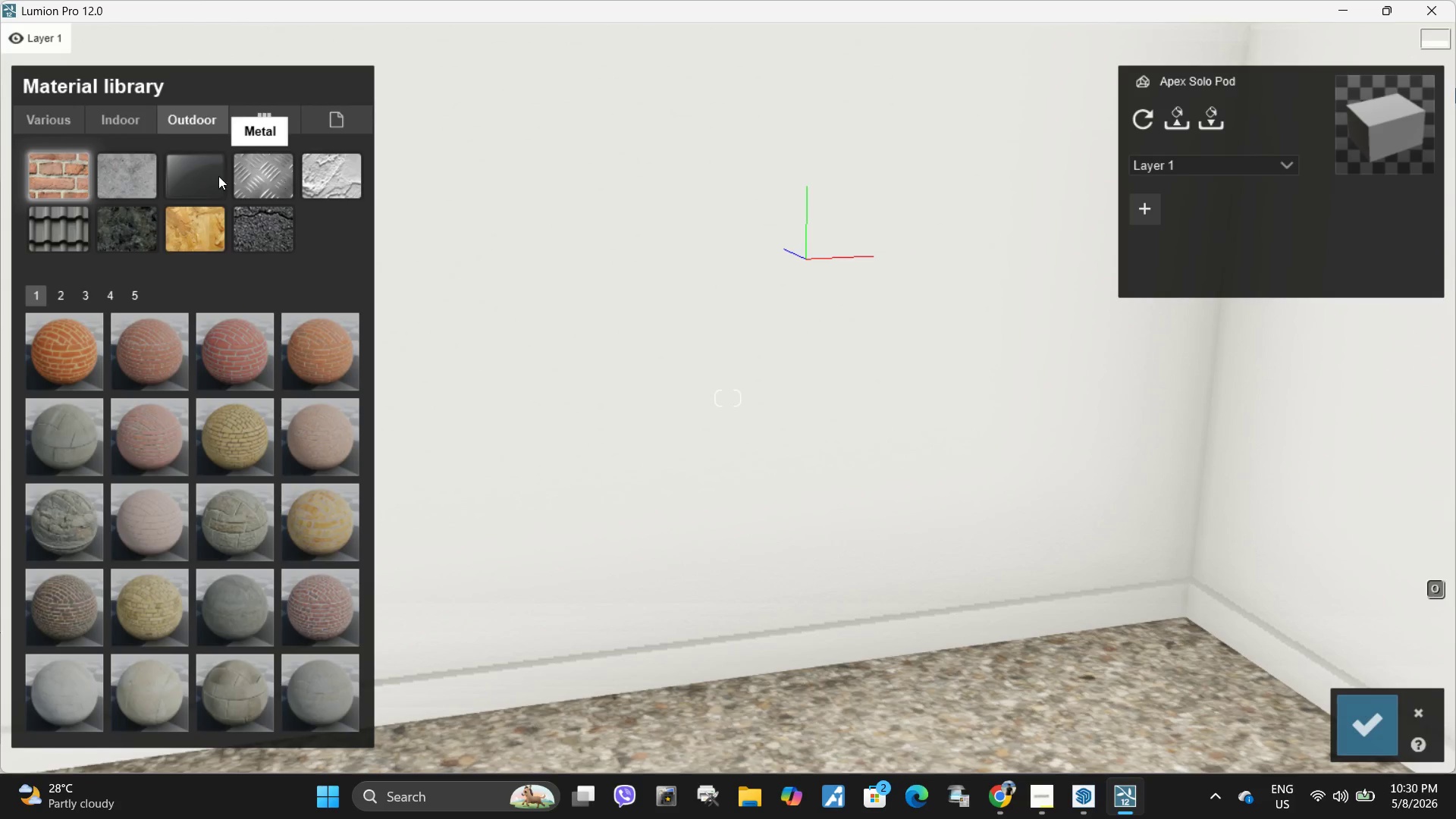 
left_click([147, 176])
 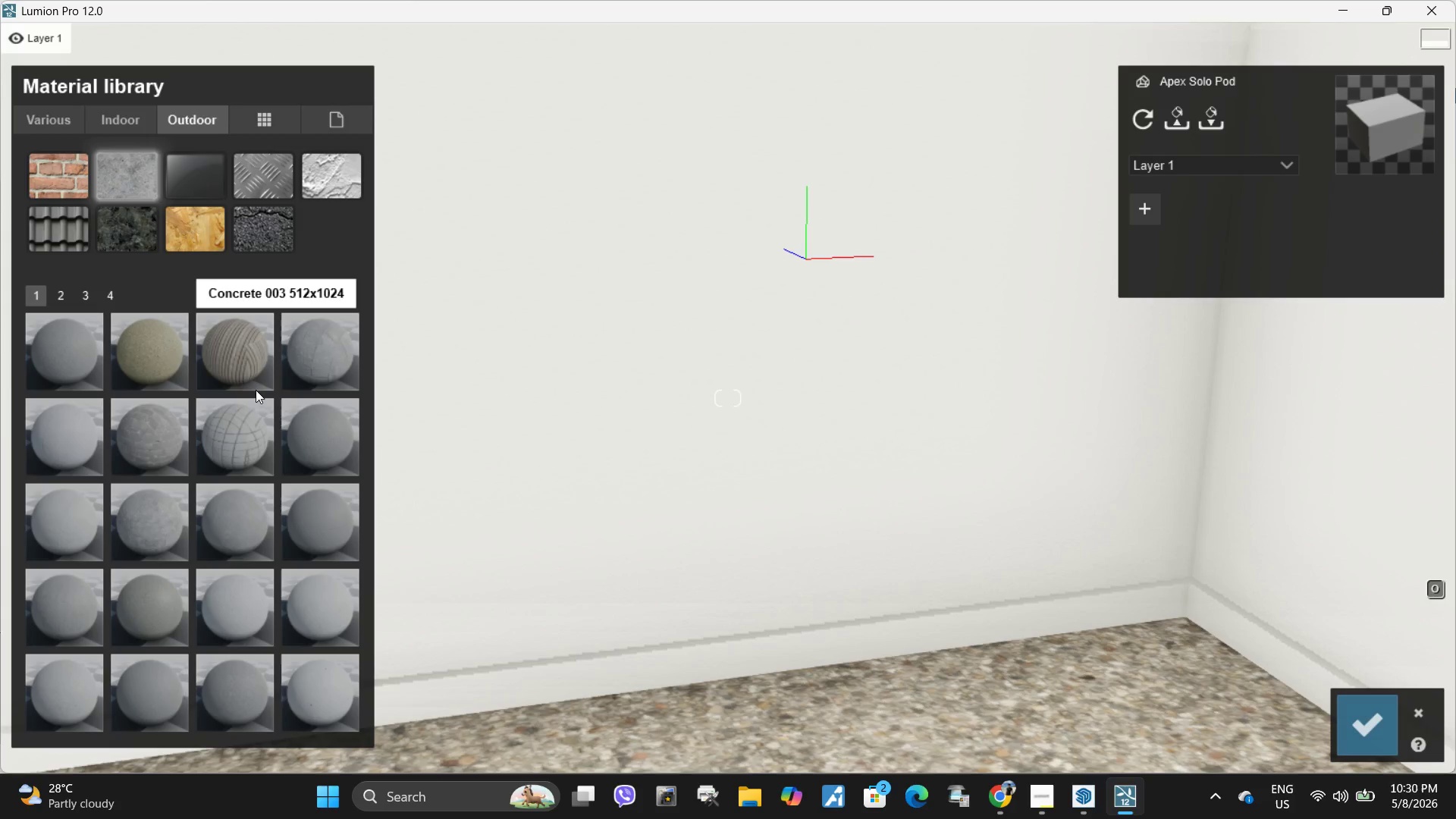 
left_click([297, 432])
 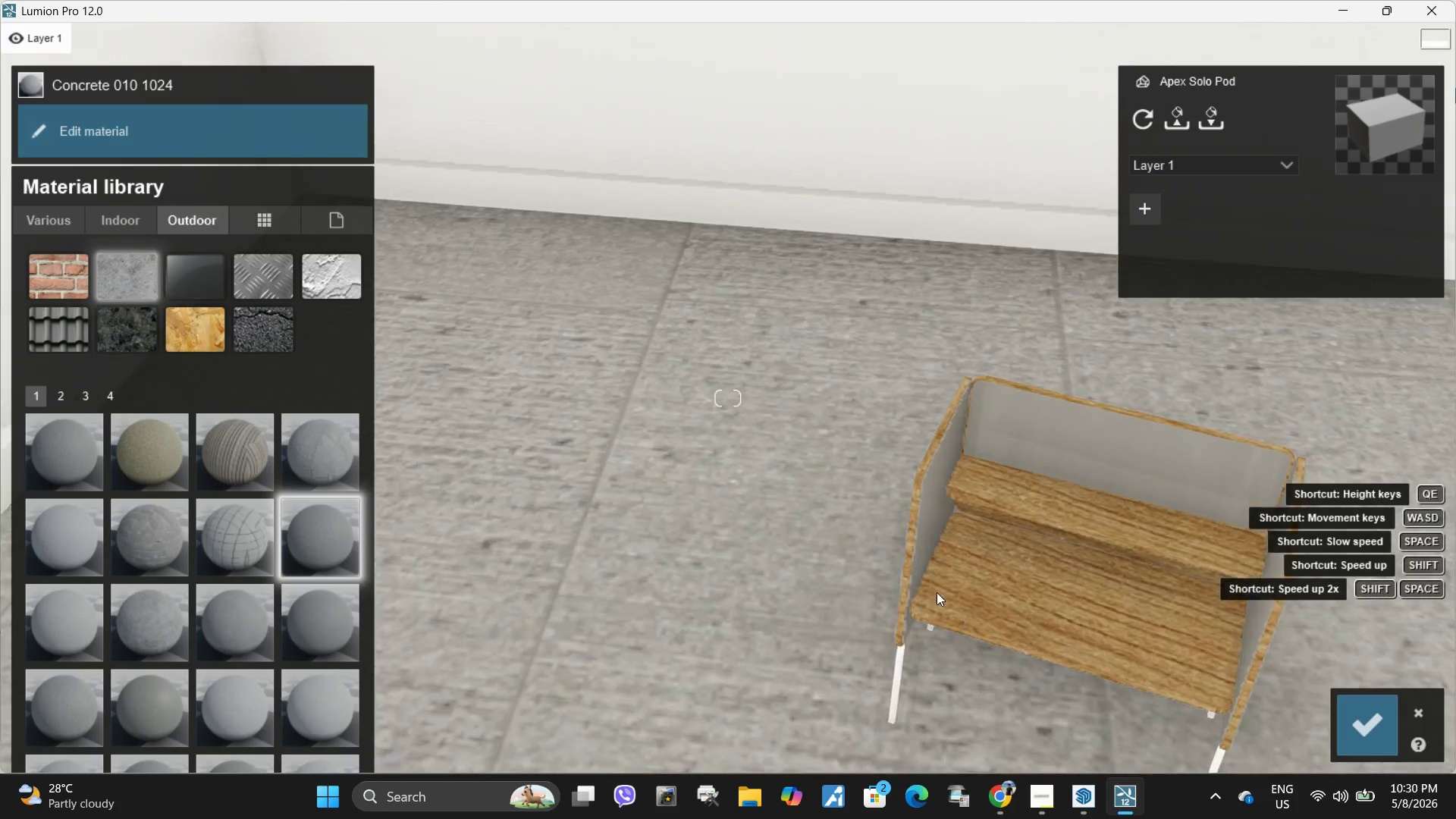 
type(eeqwqs)
 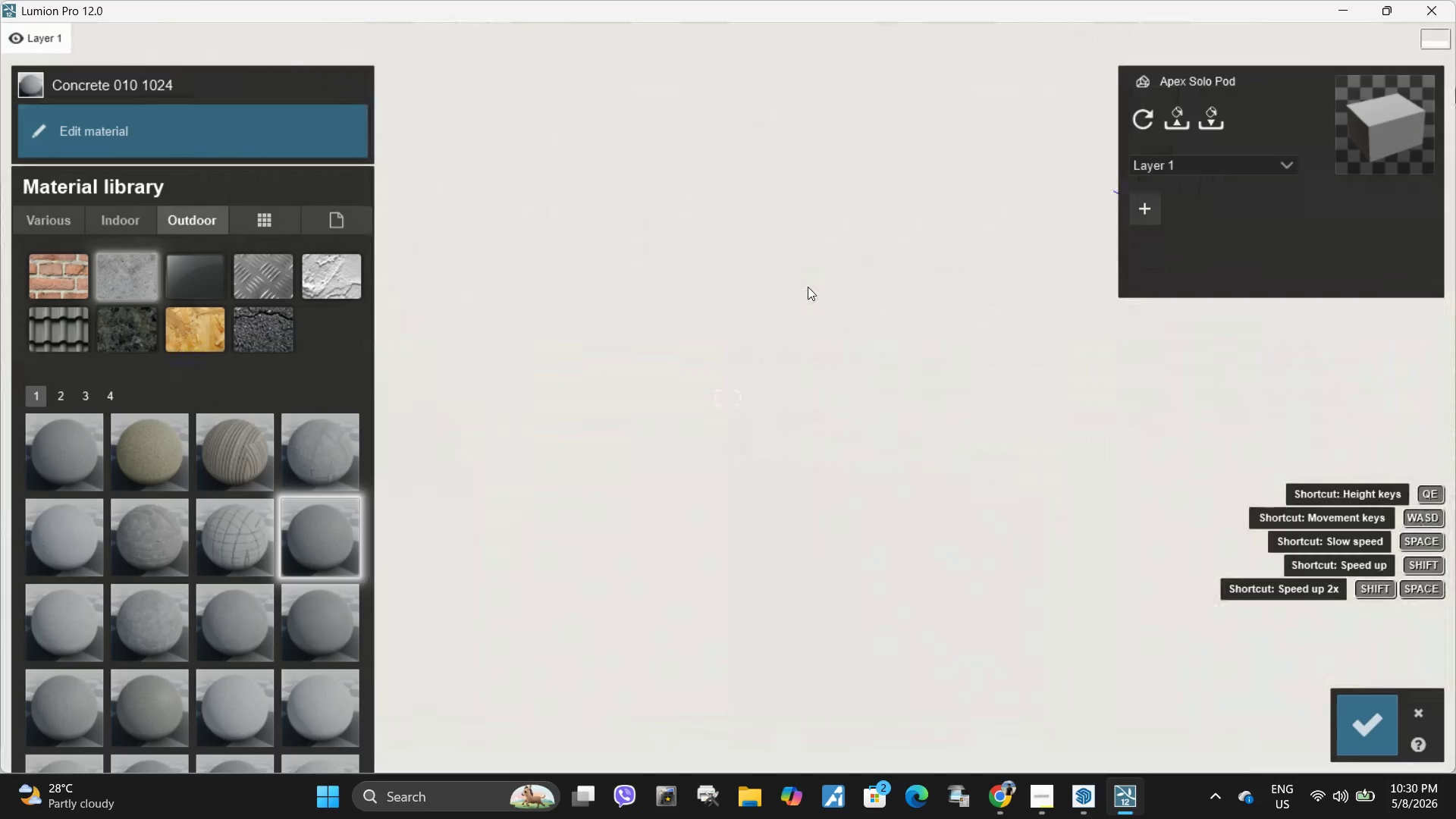 
right_click([808, 287])
 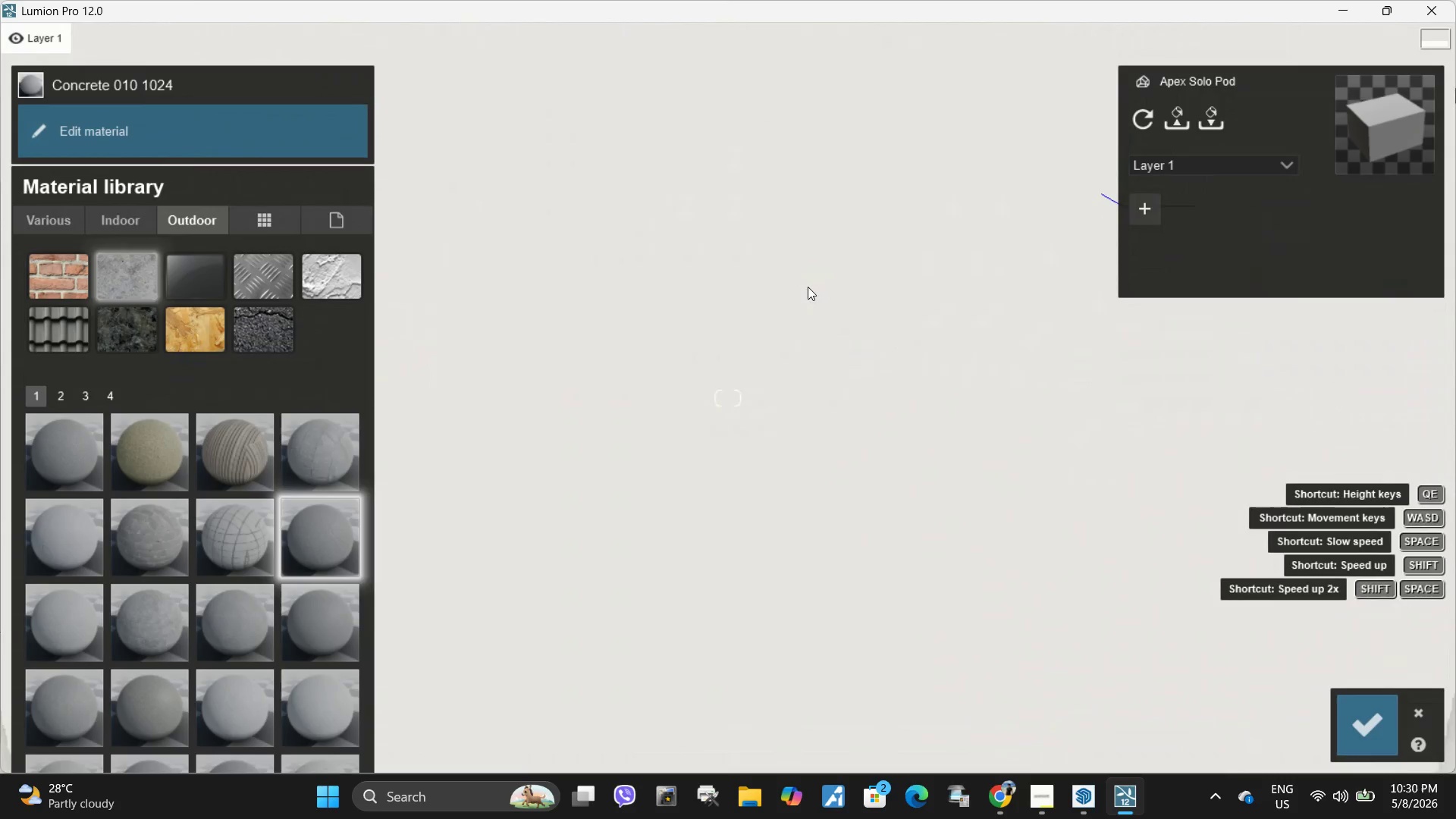 
key(S)
 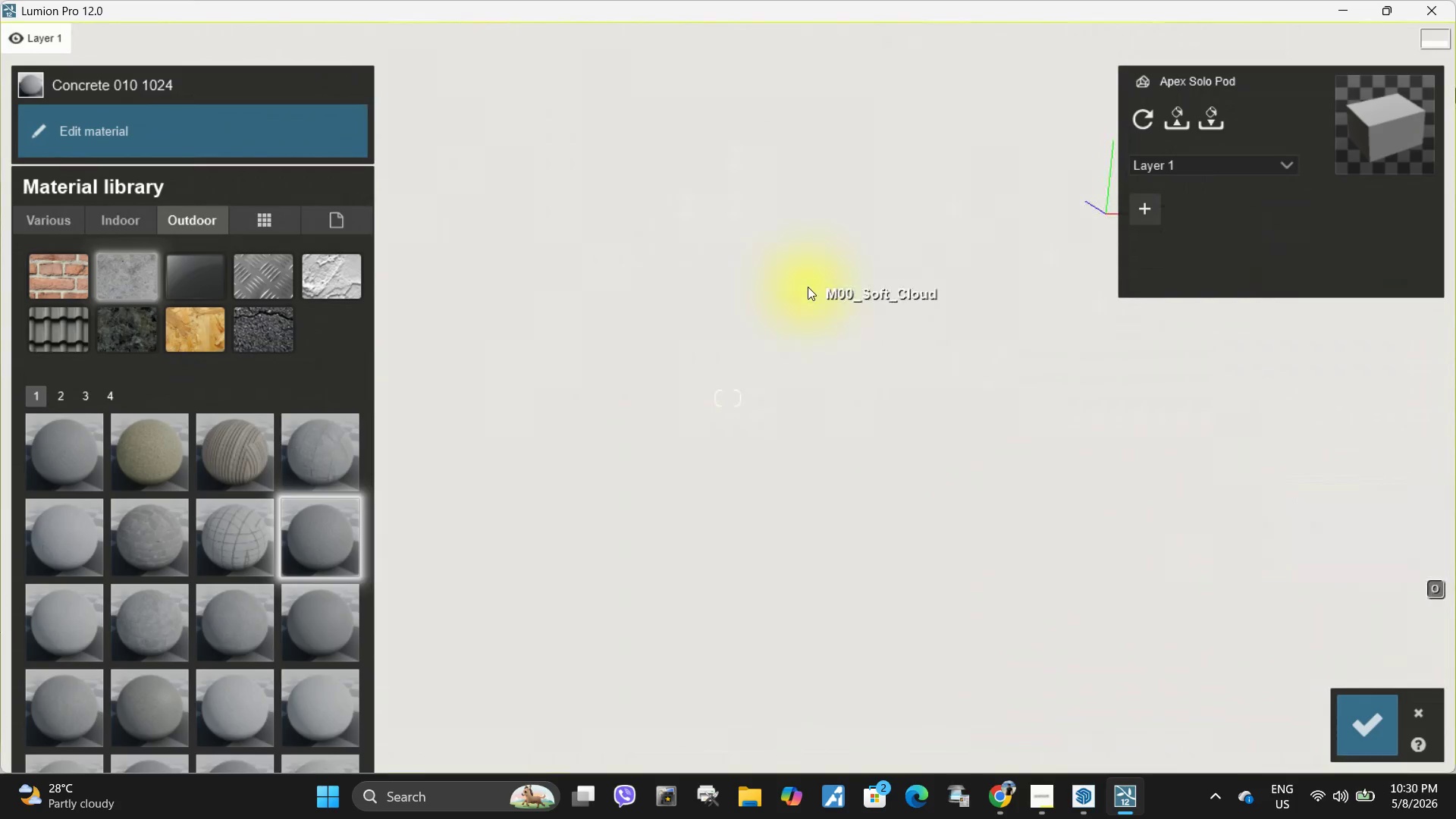 
key(Space)
 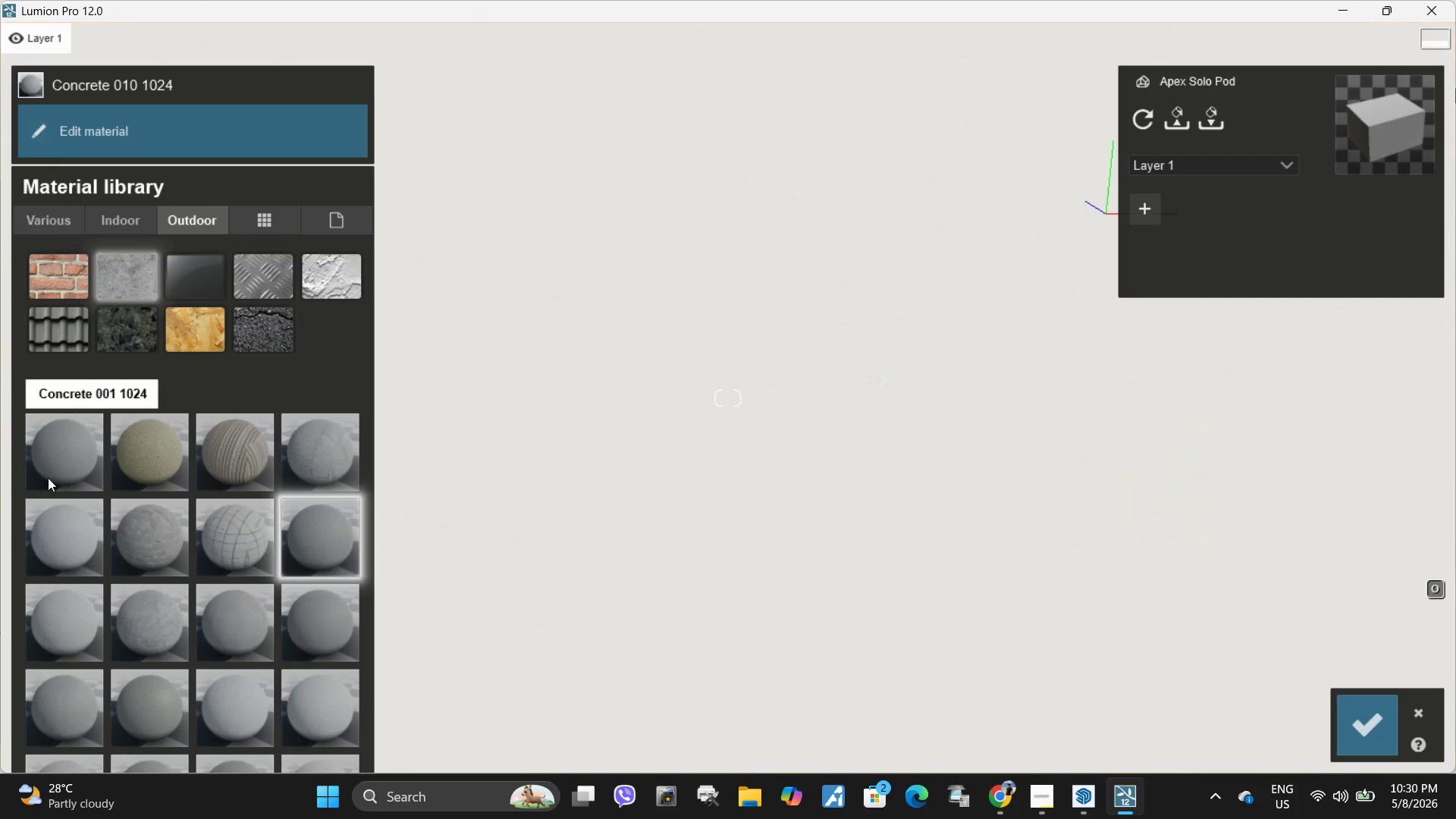 
left_click([90, 457])
 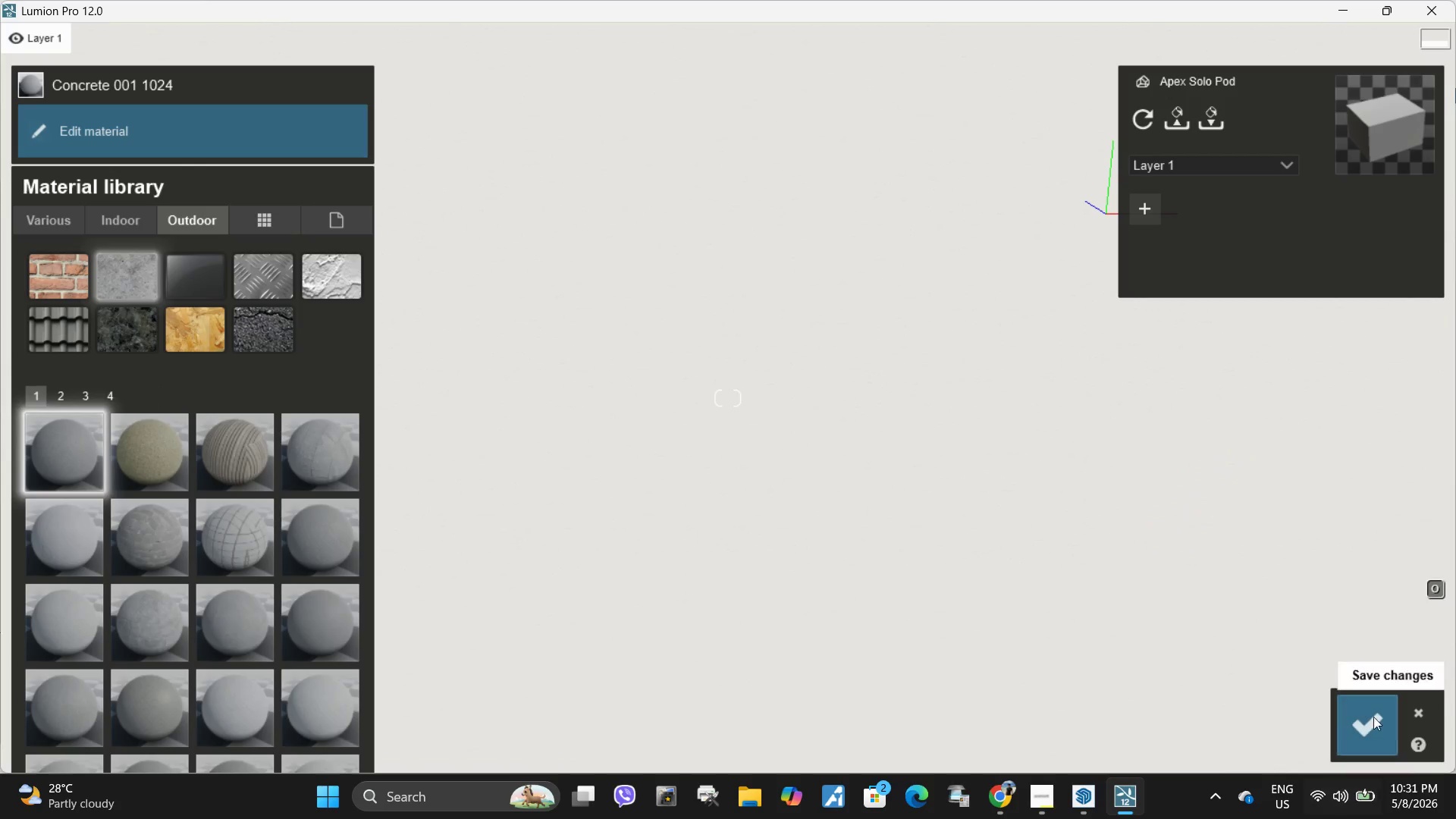 
left_click([1368, 712])
 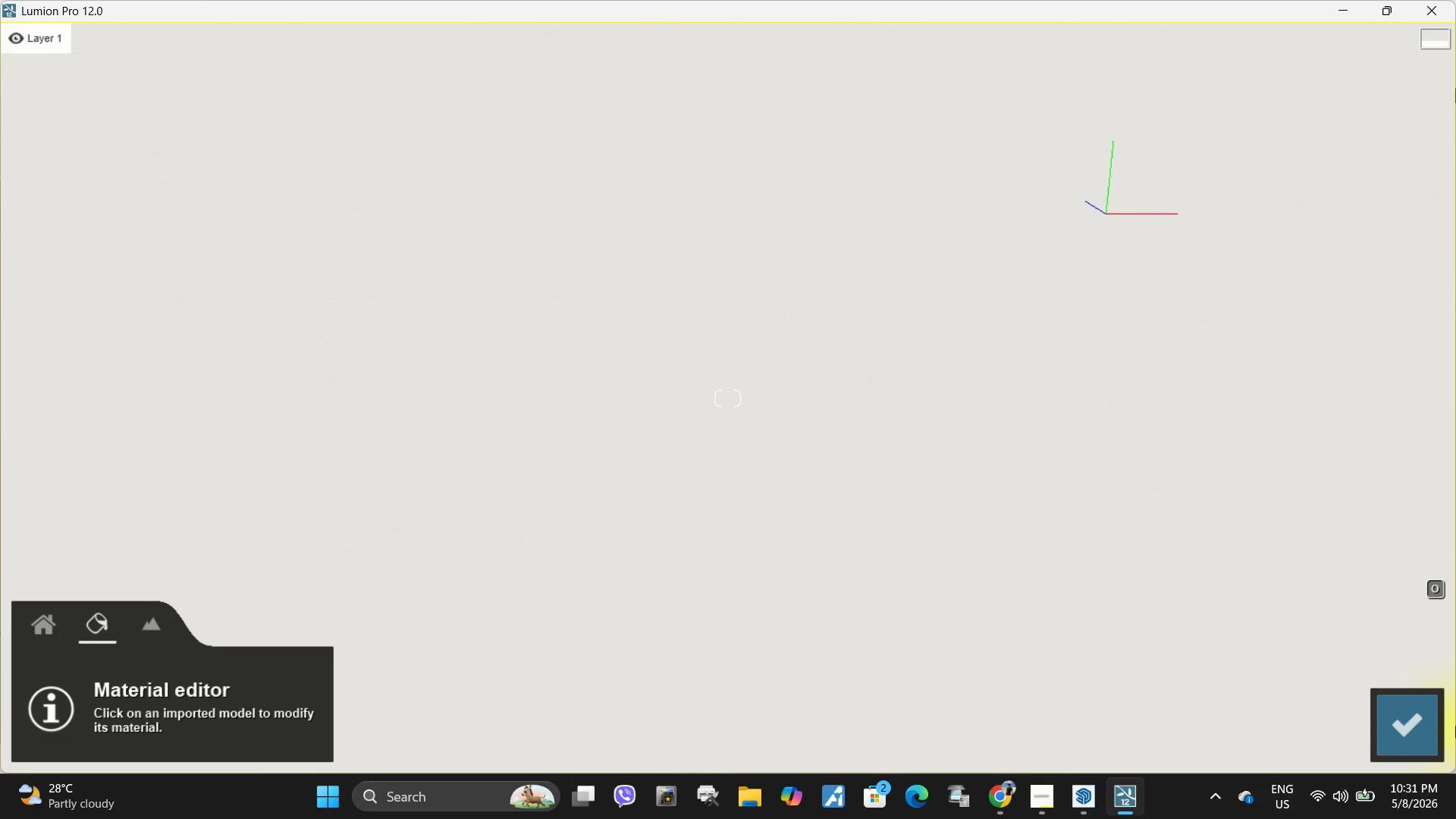 
left_click([1416, 726])
 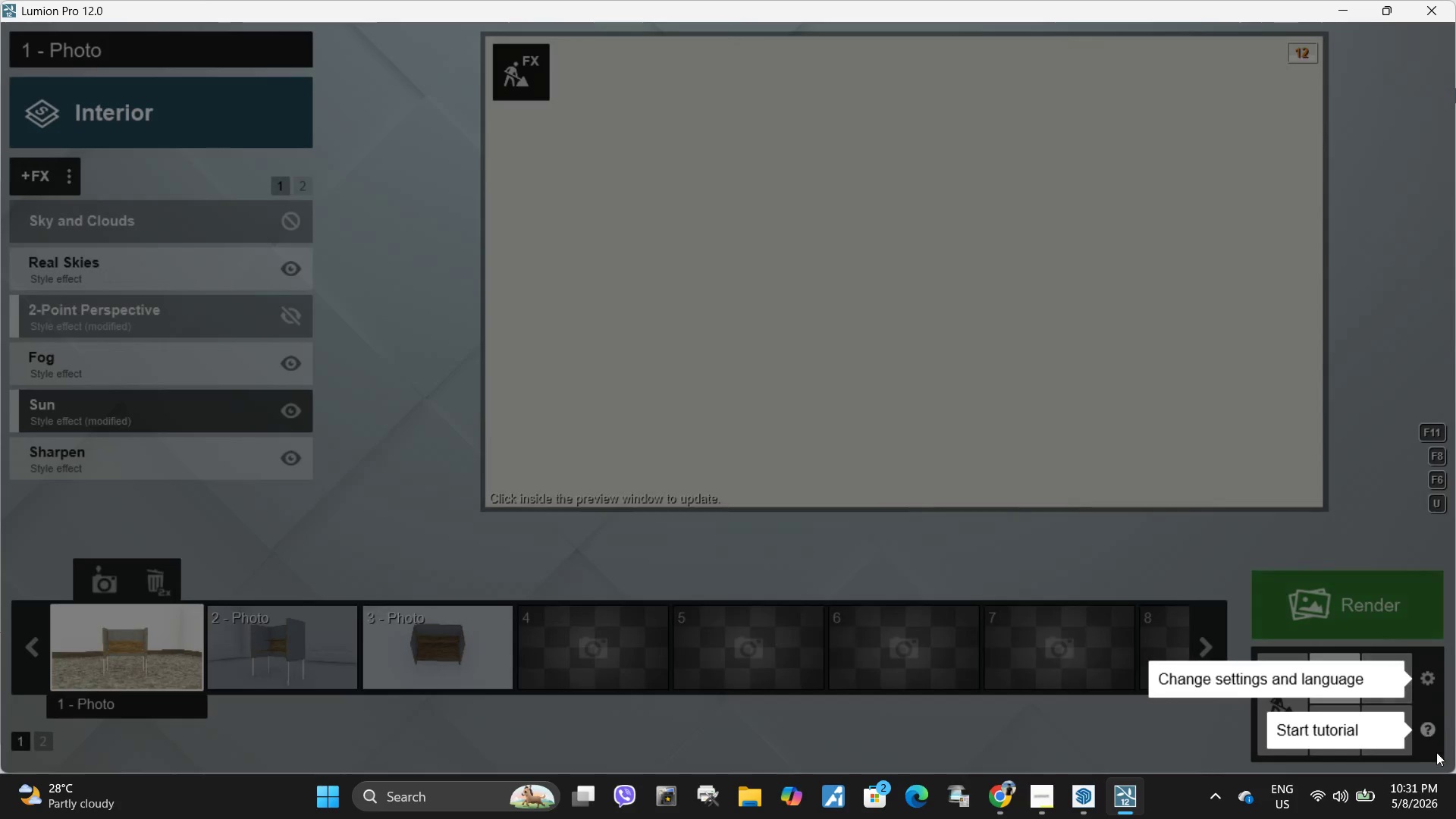 
left_click([1399, 742])
 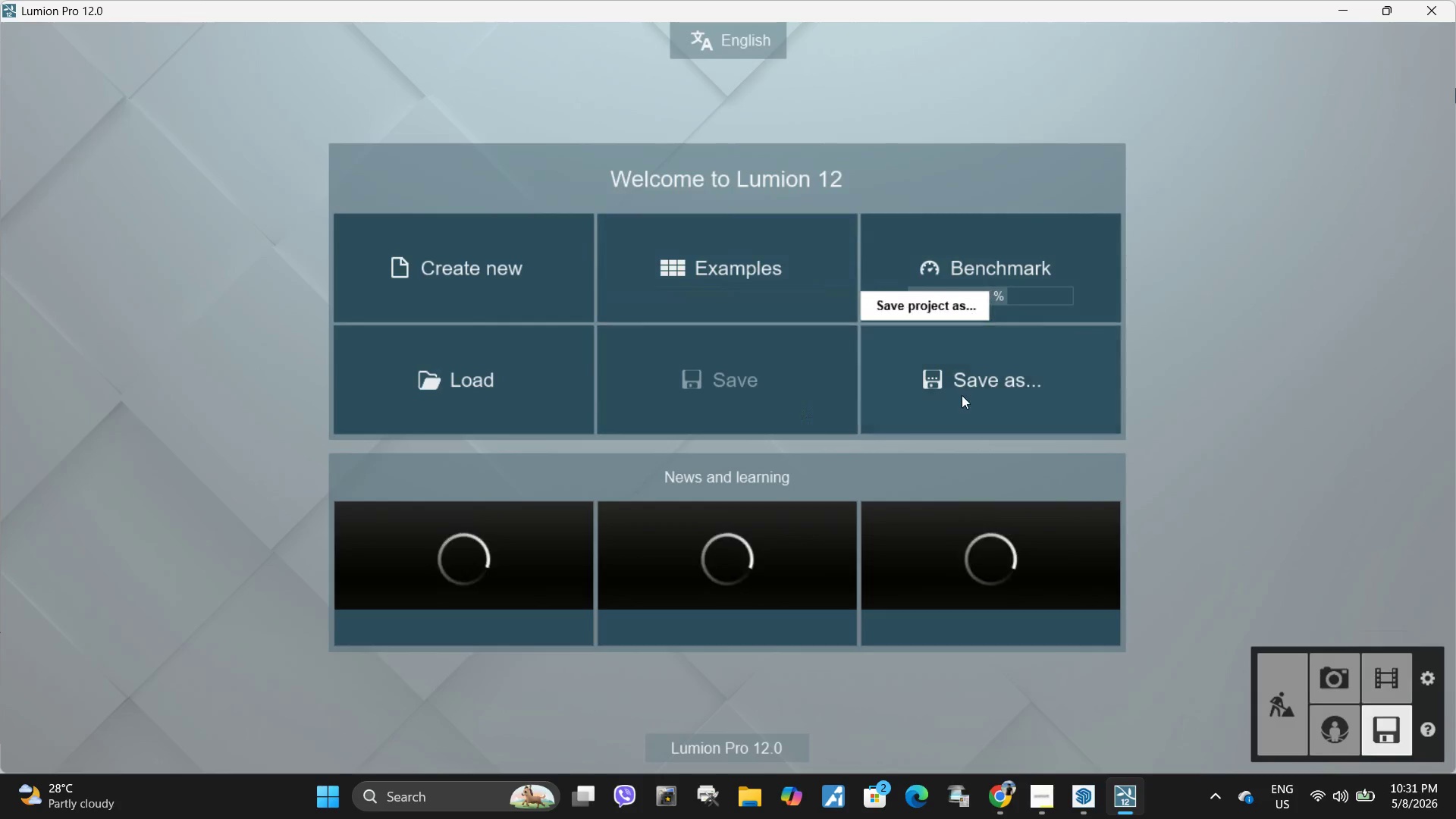 
left_click([1051, 395])
 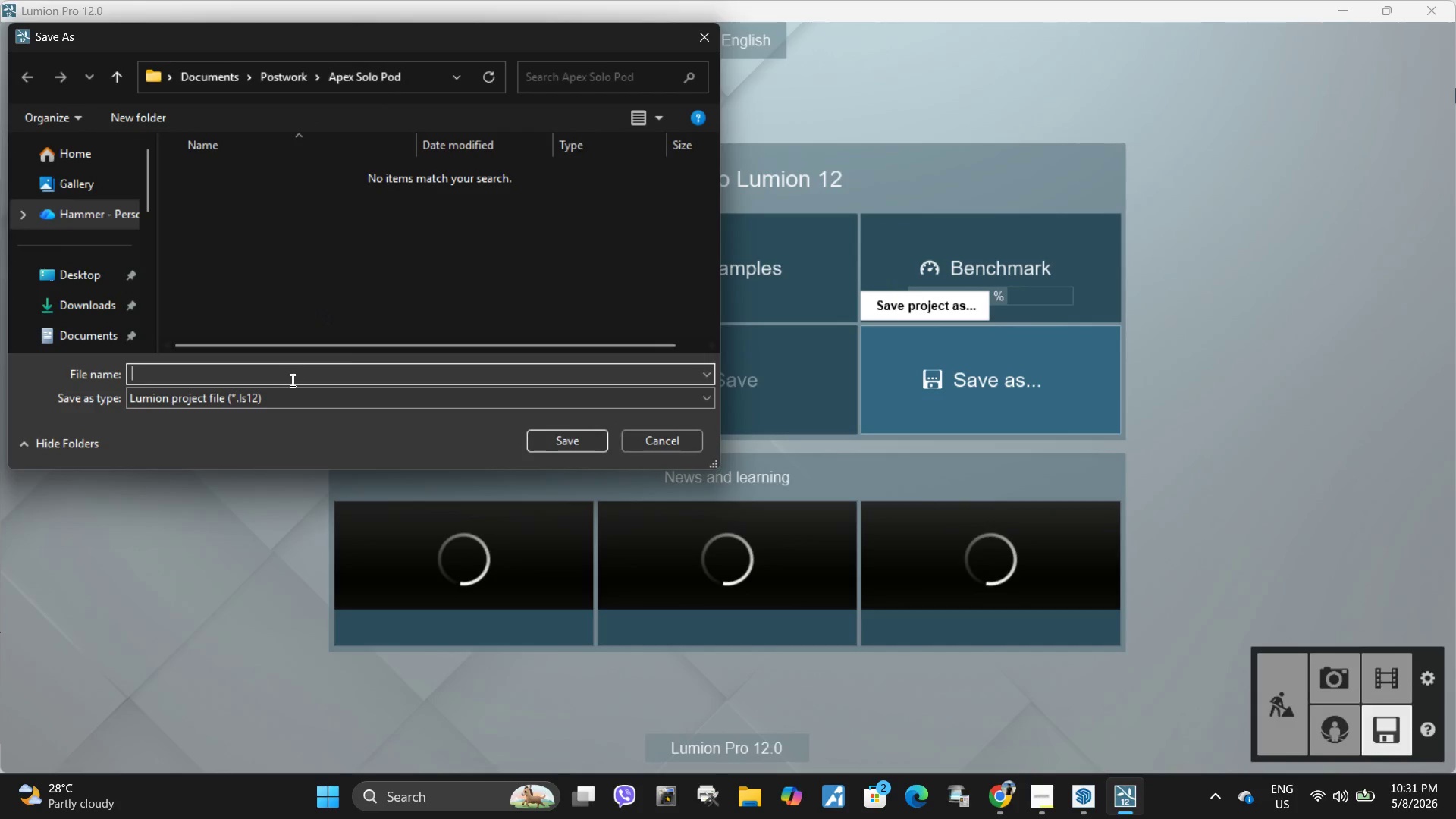 
type(ape)
 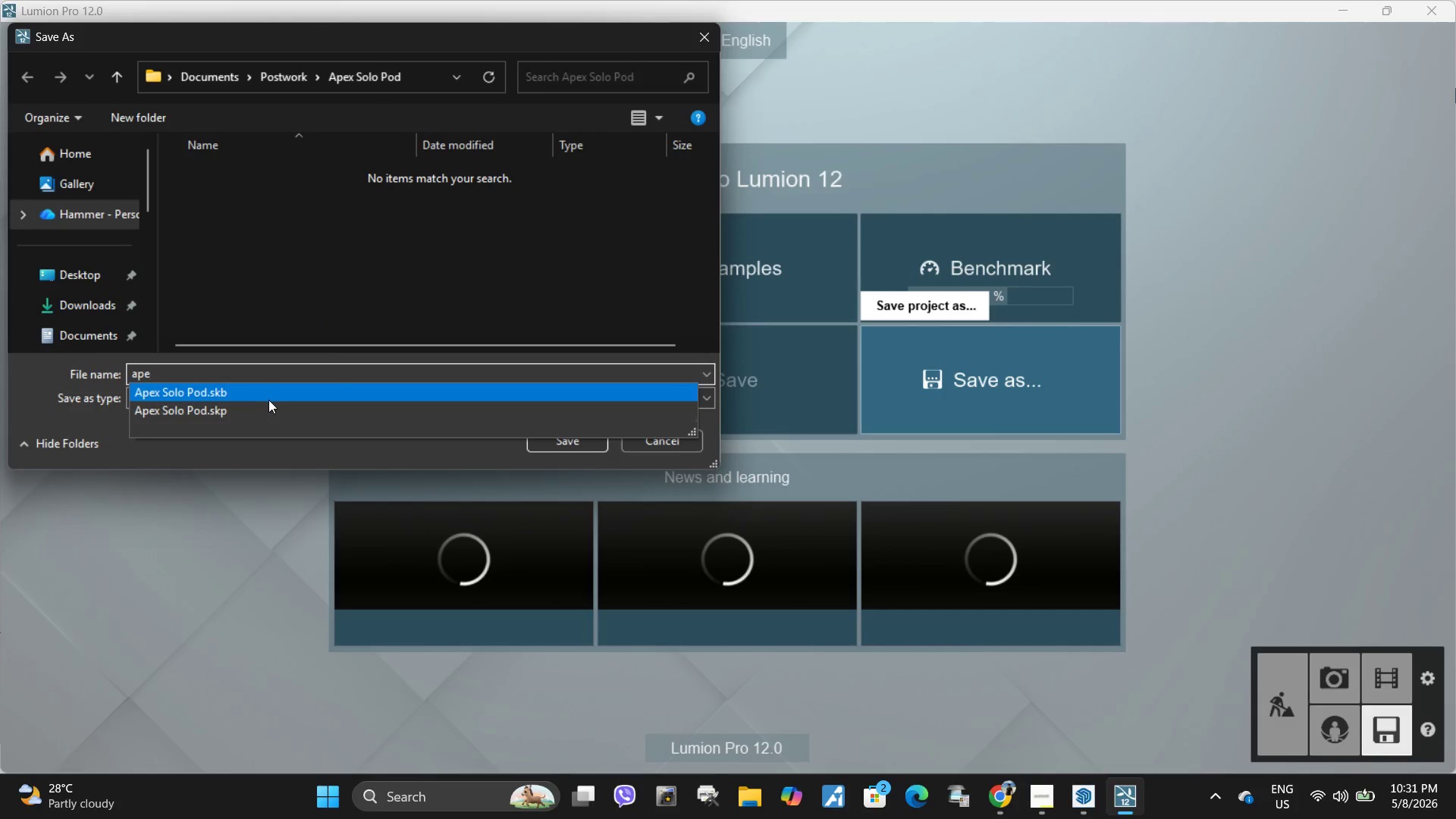 
left_click([268, 400])
 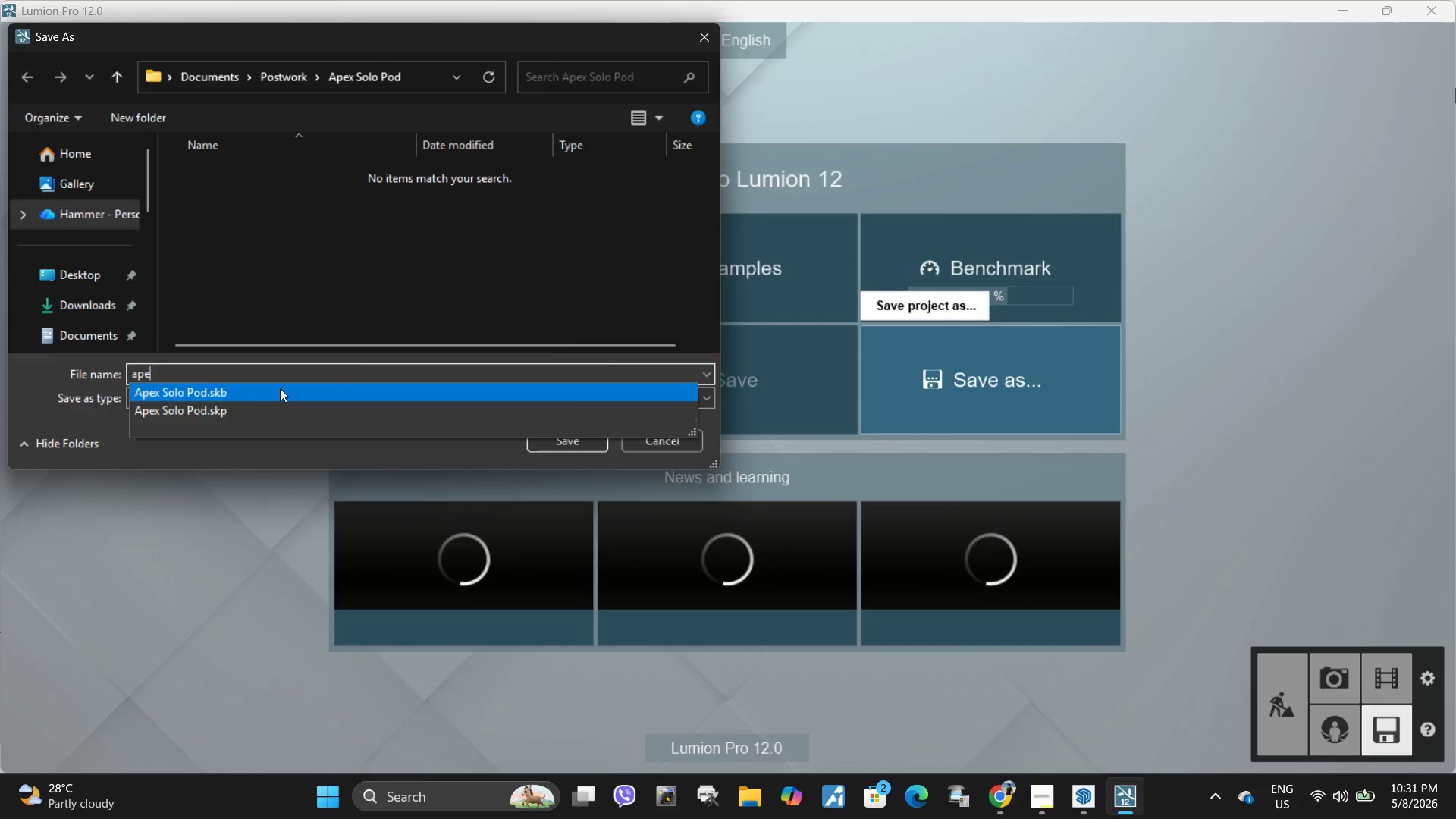 
left_click([280, 388])
 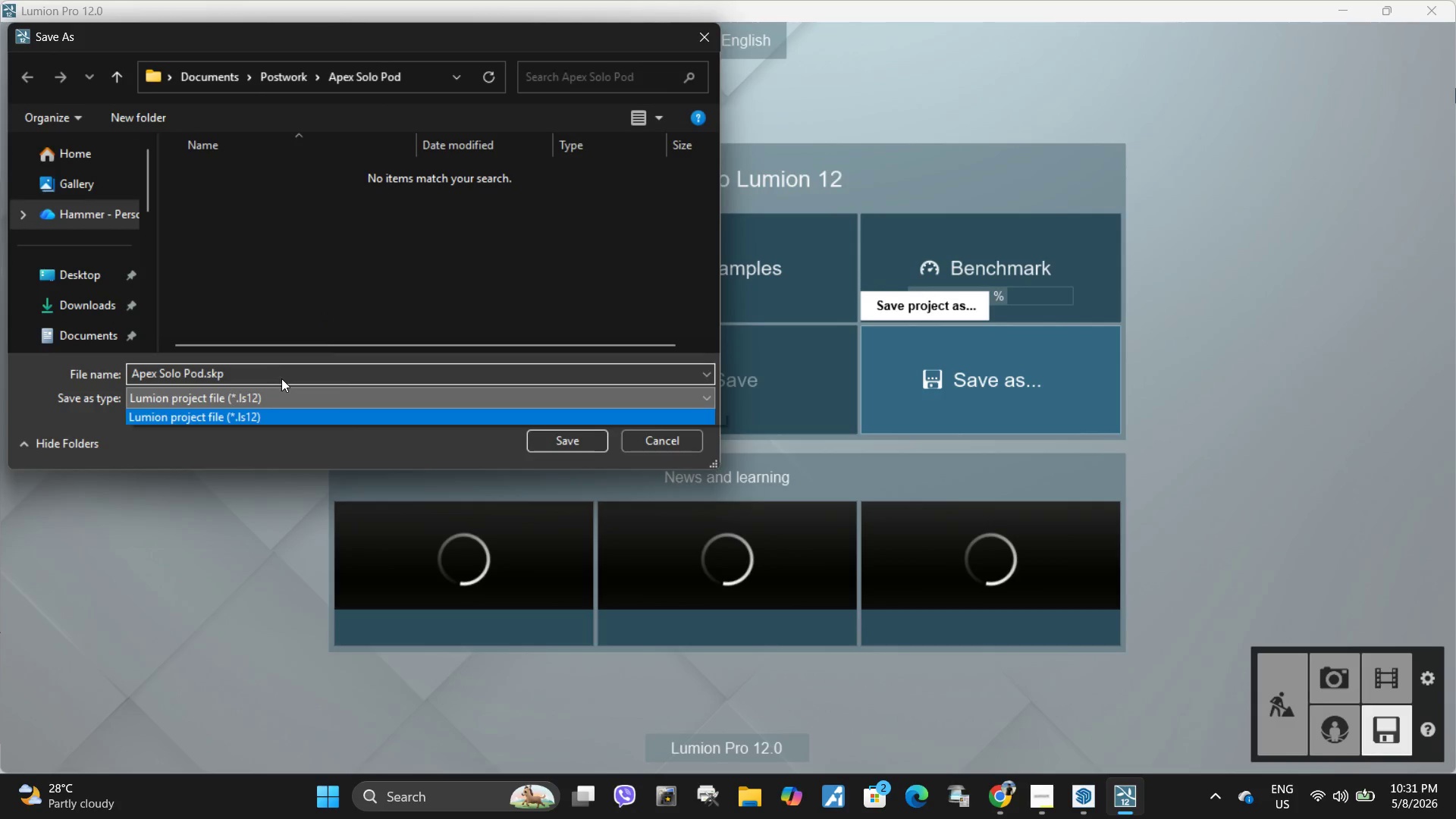 
double_click([283, 370])
 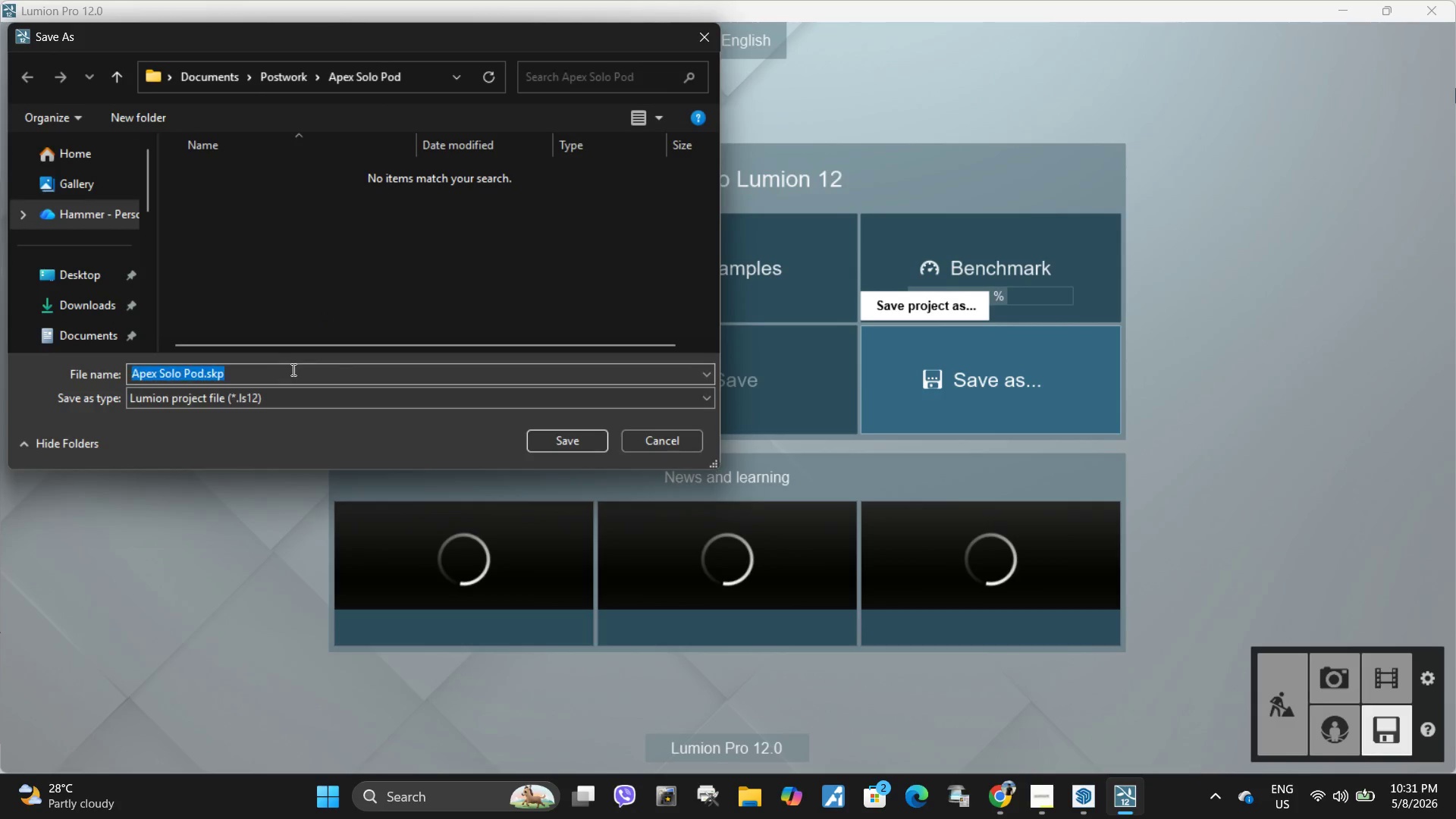 
triple_click([292, 369])
 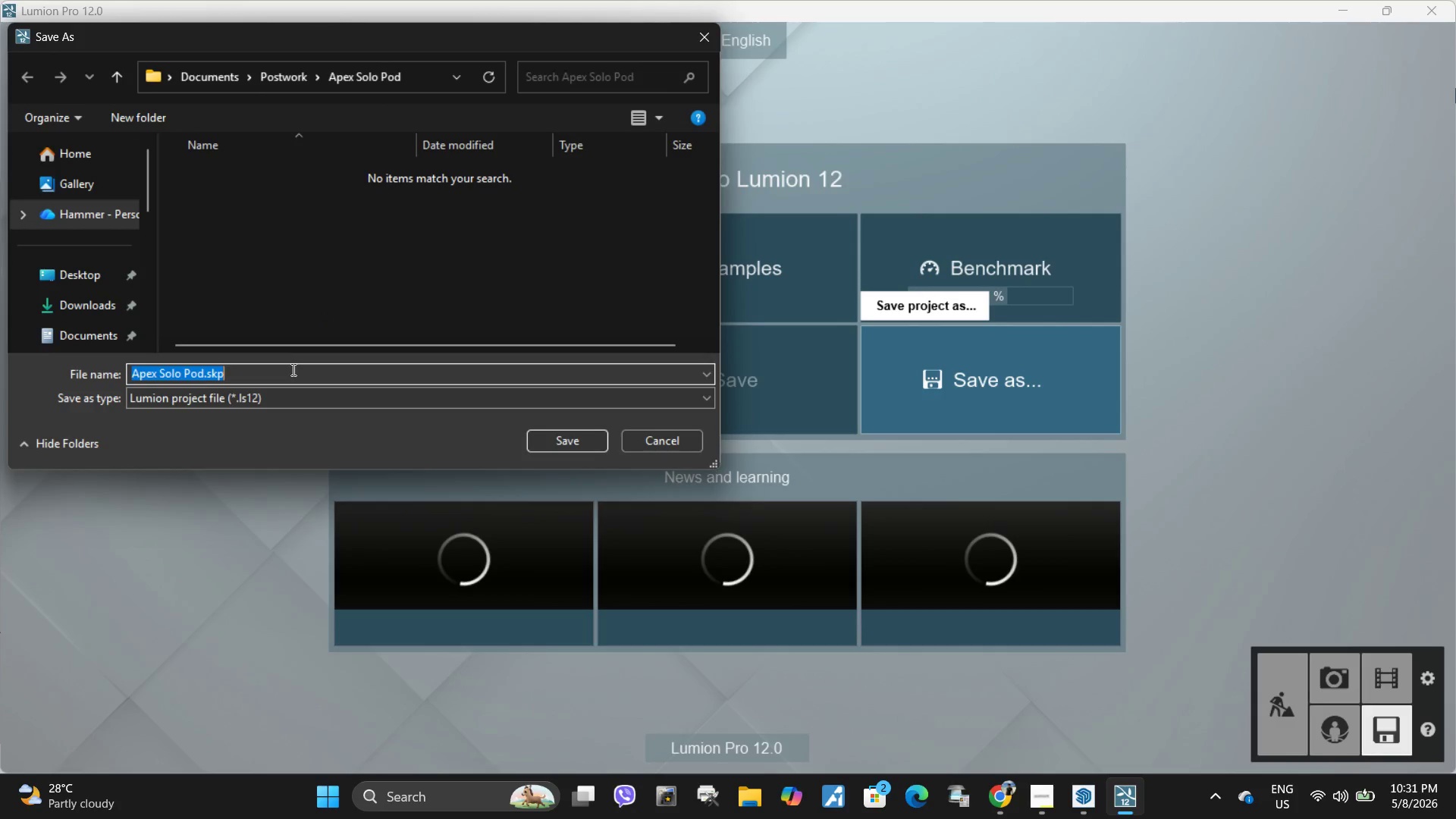 
triple_click([292, 369])
 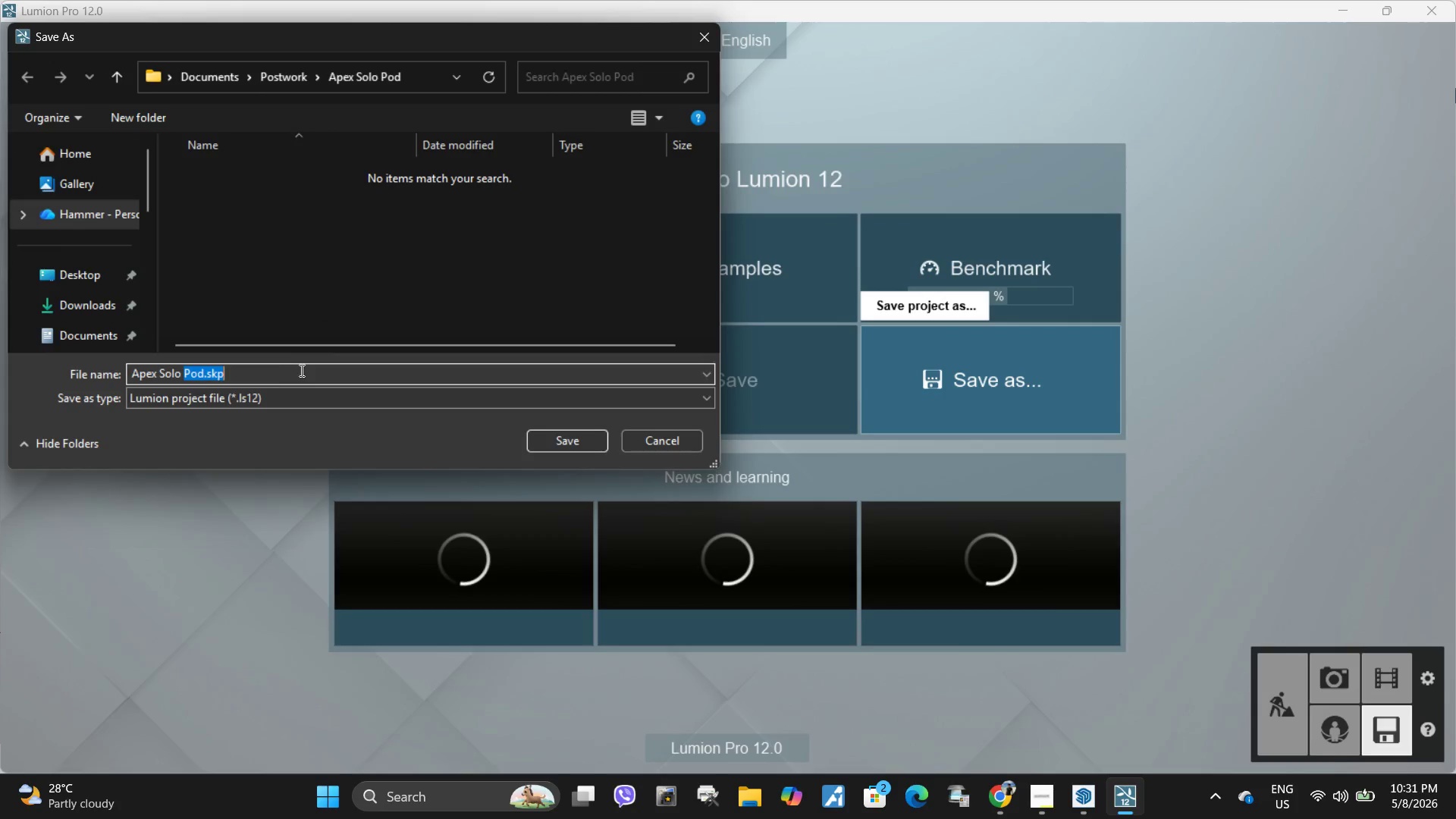 
triple_click([303, 370])
 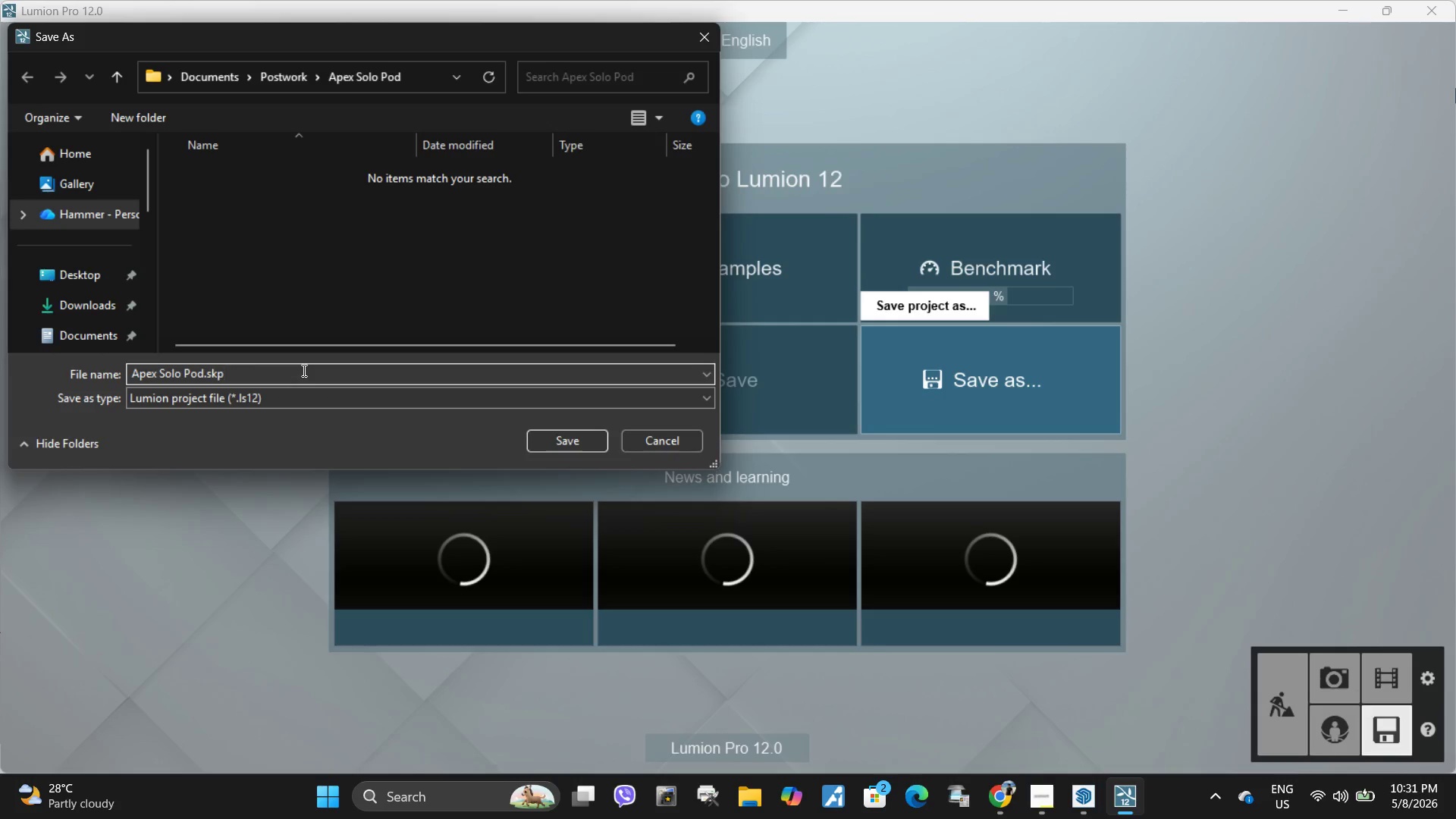 
key(Backspace)
 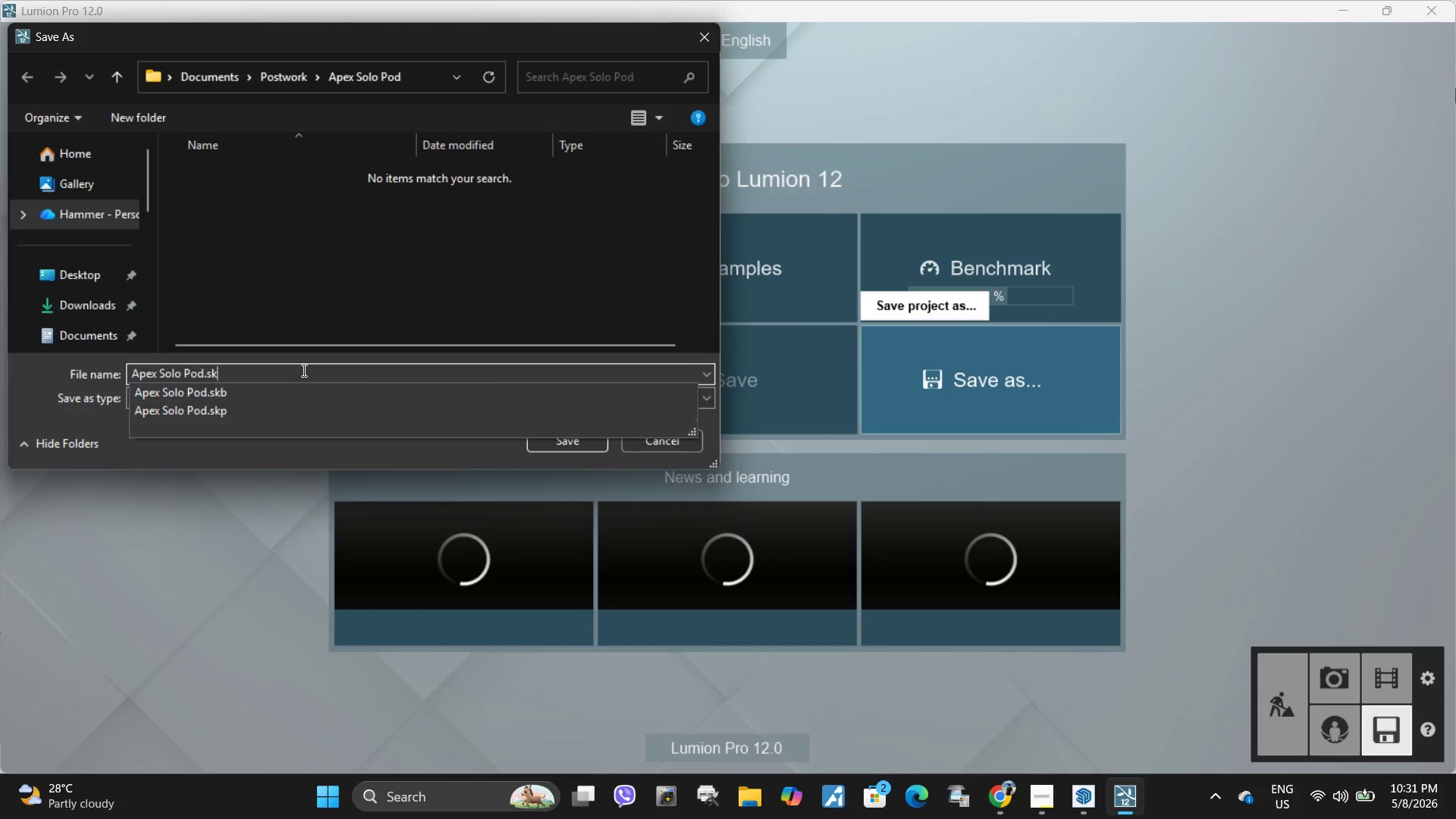 
key(Backspace)
 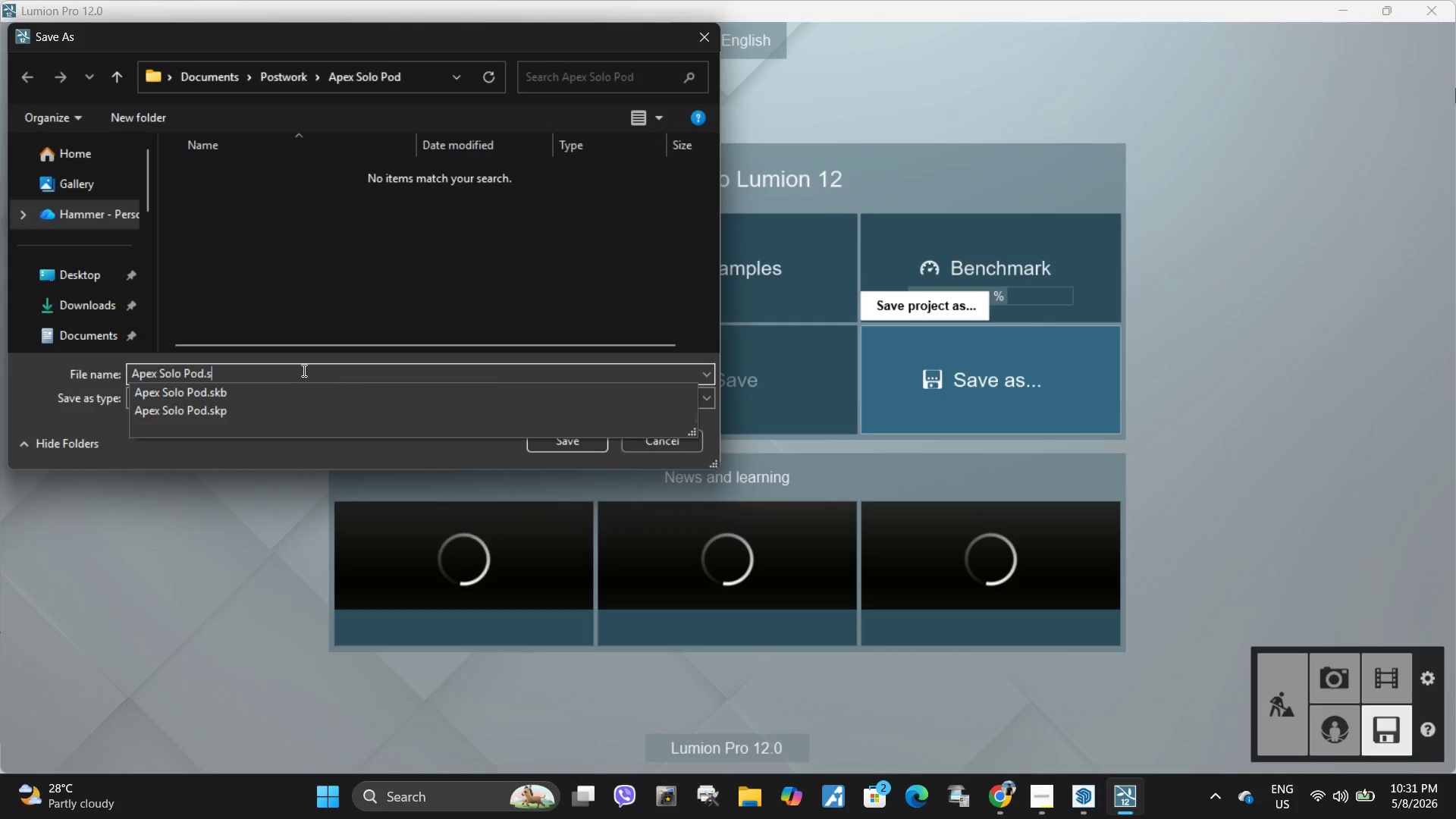 
key(Backspace)
 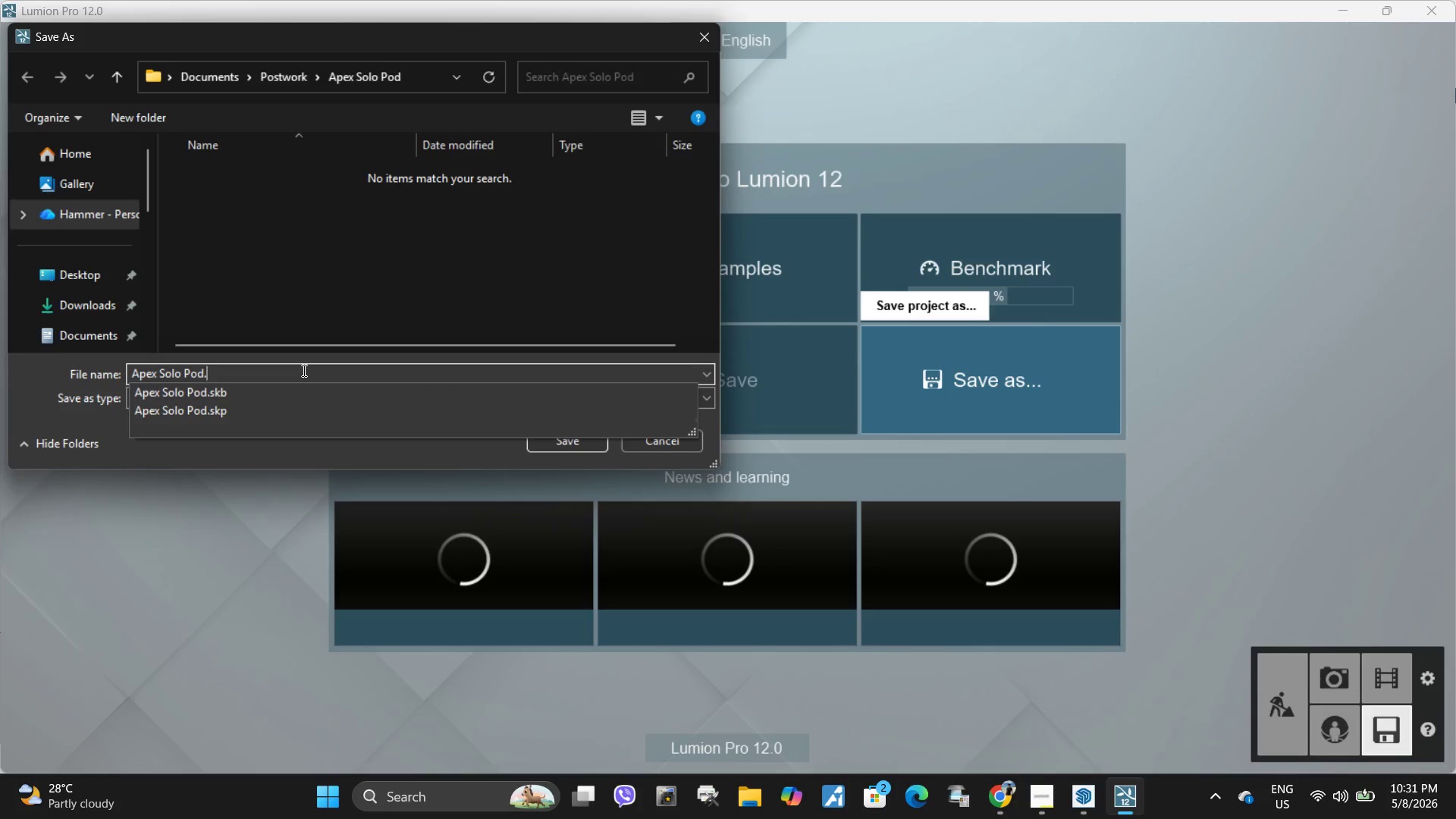 
key(Backspace)
 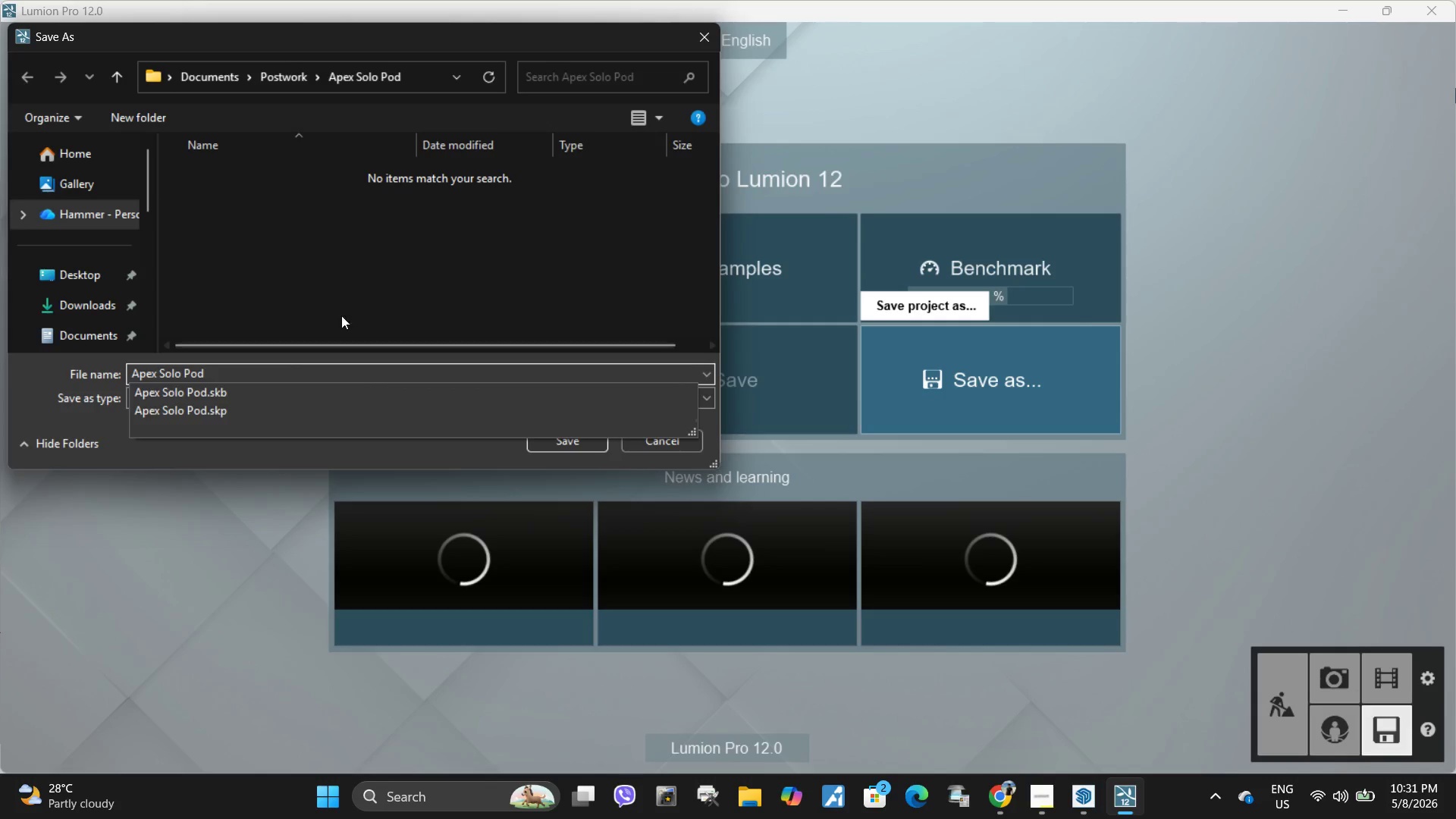 
left_click([391, 269])
 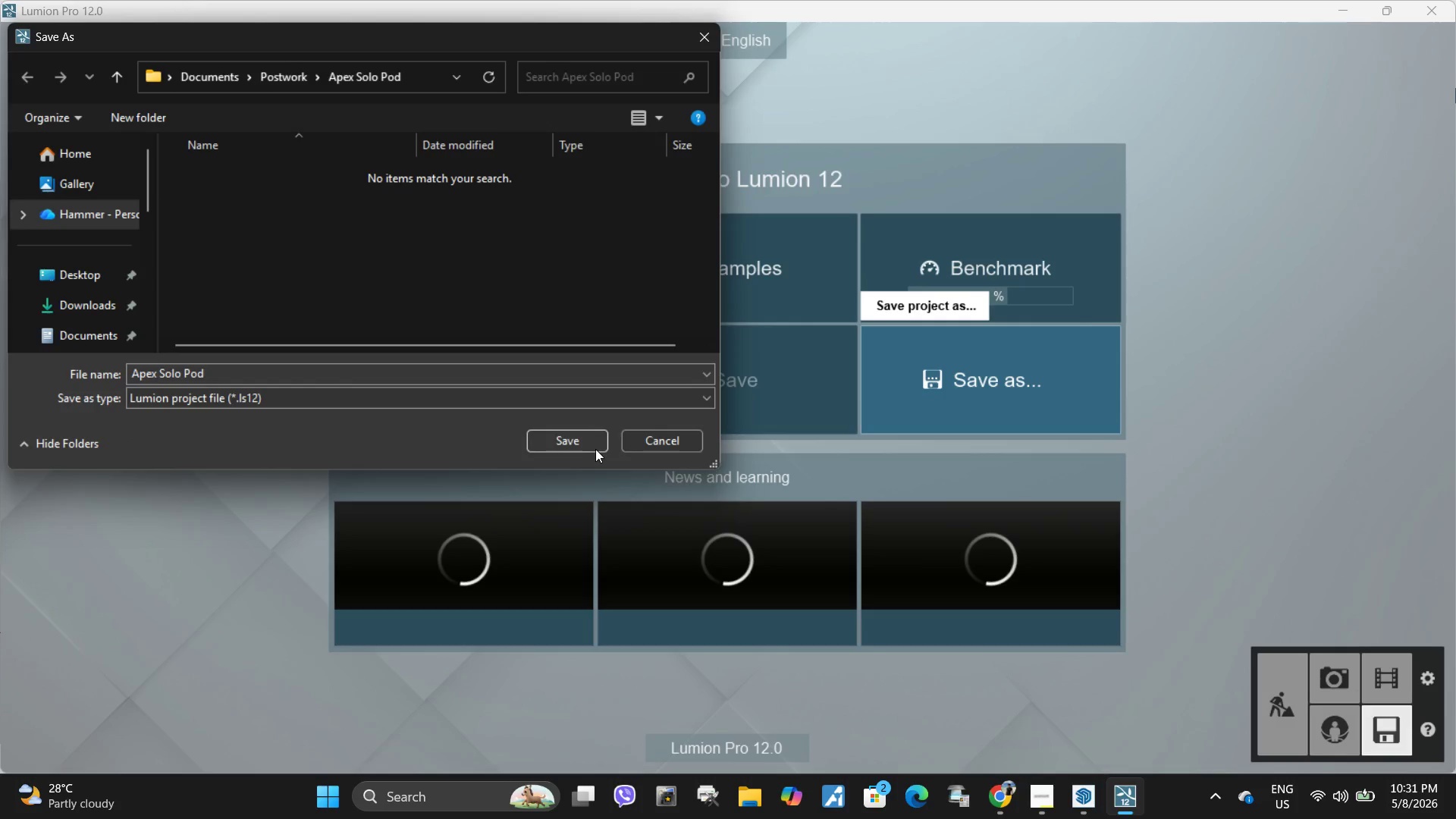 
left_click([586, 448])
 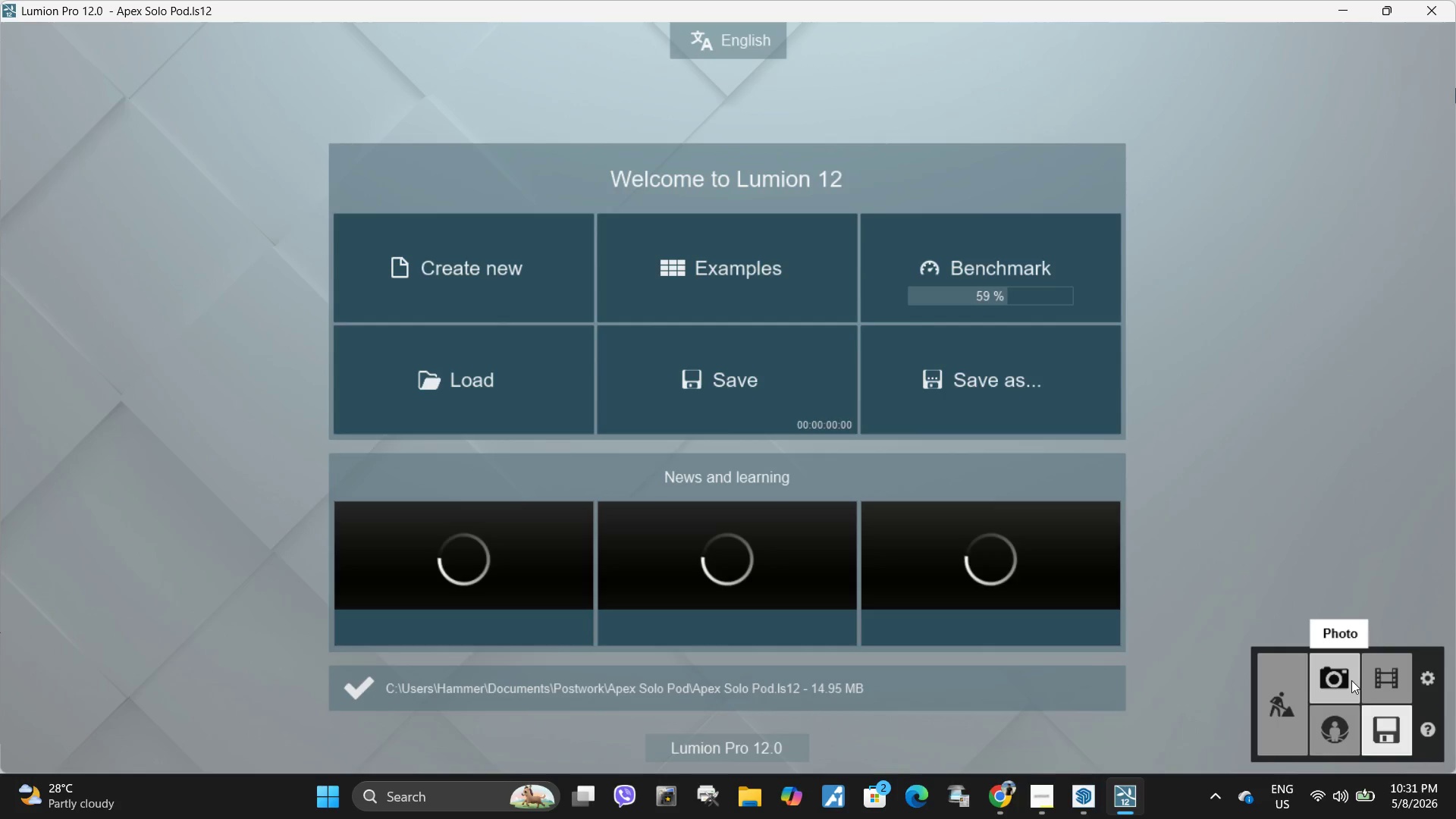 
left_click([1338, 686])
 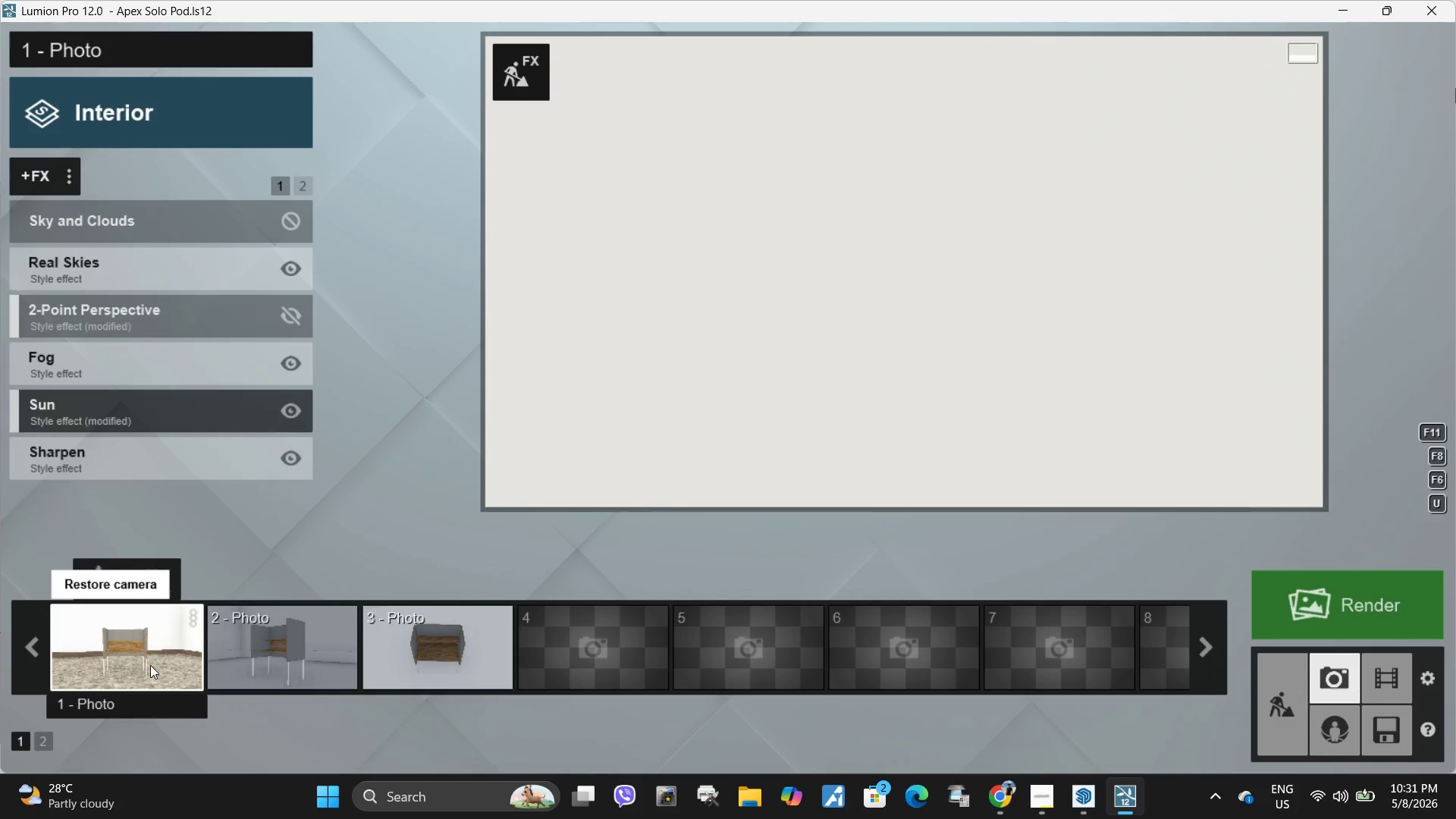 
double_click([805, 327])
 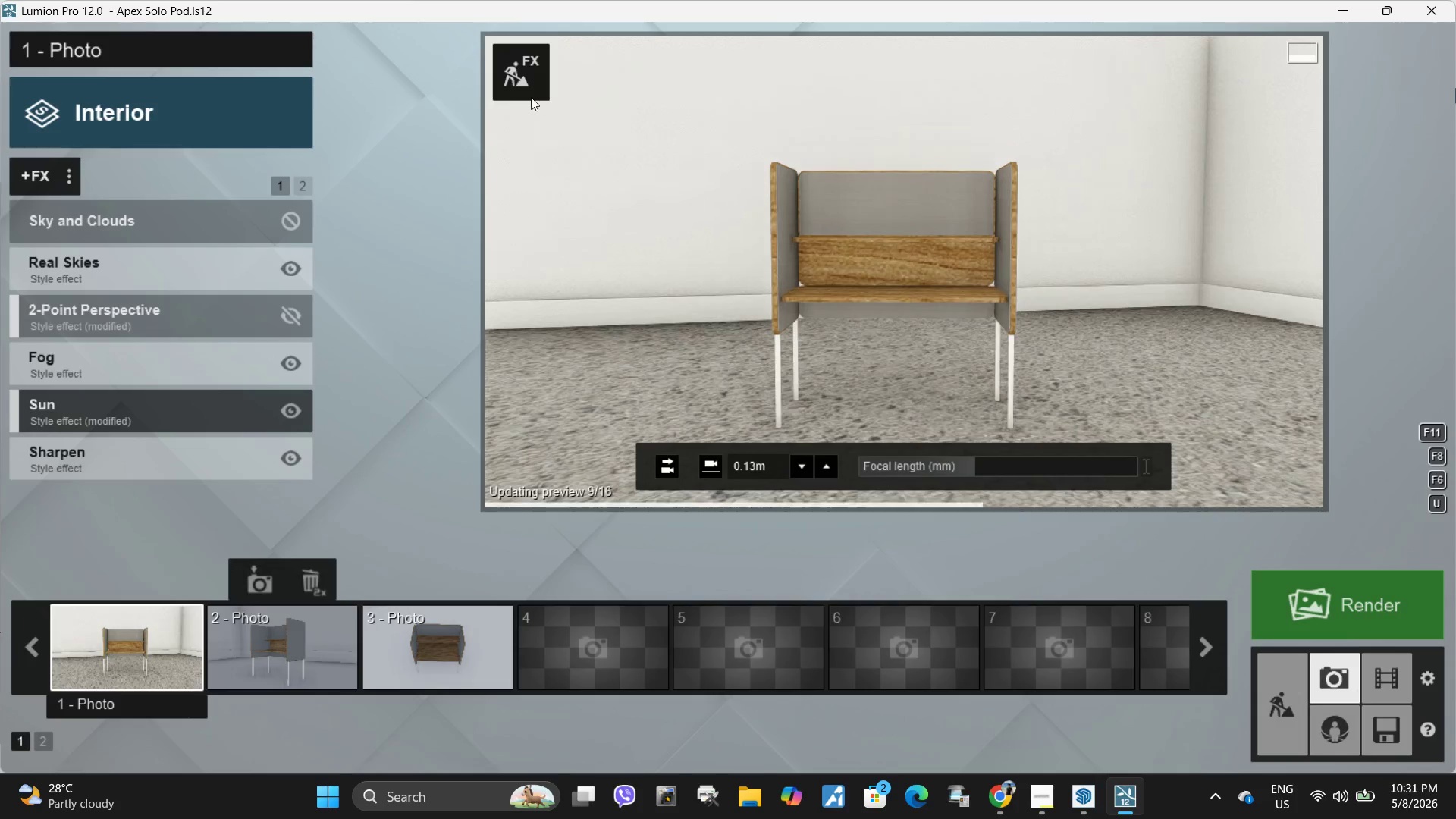 
left_click([534, 90])
 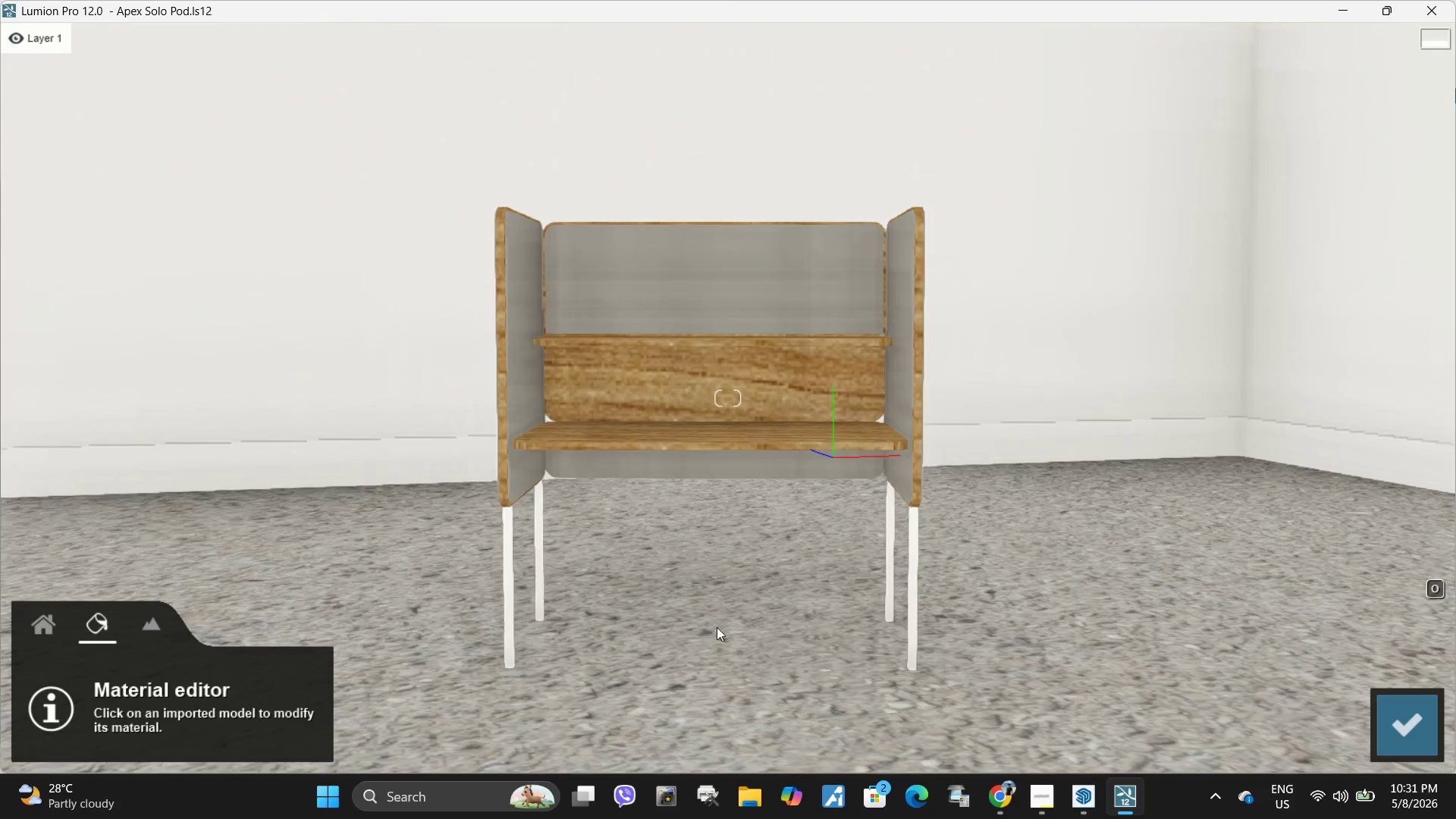 
left_click([1069, 617])
 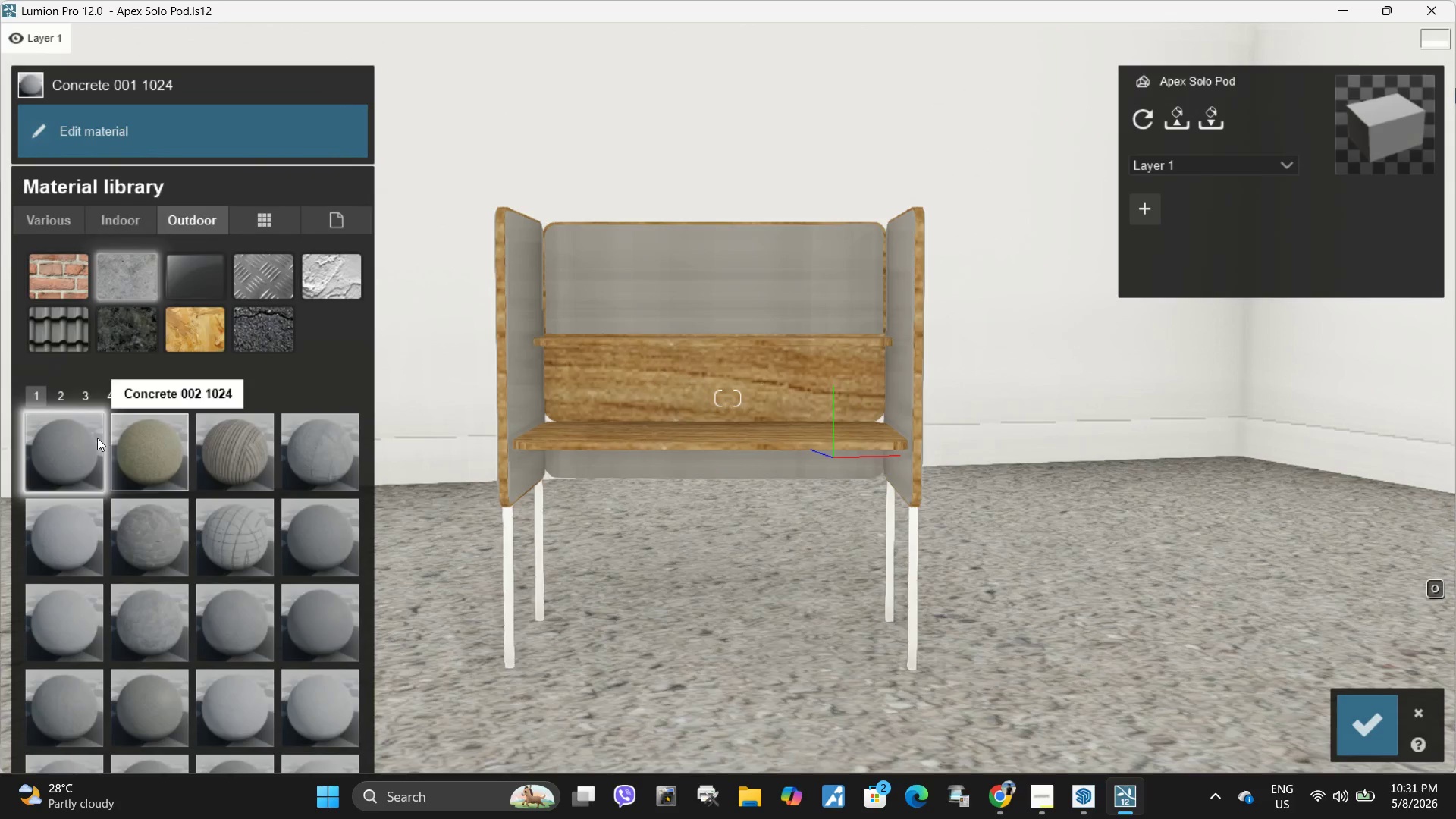 
left_click([59, 559])
 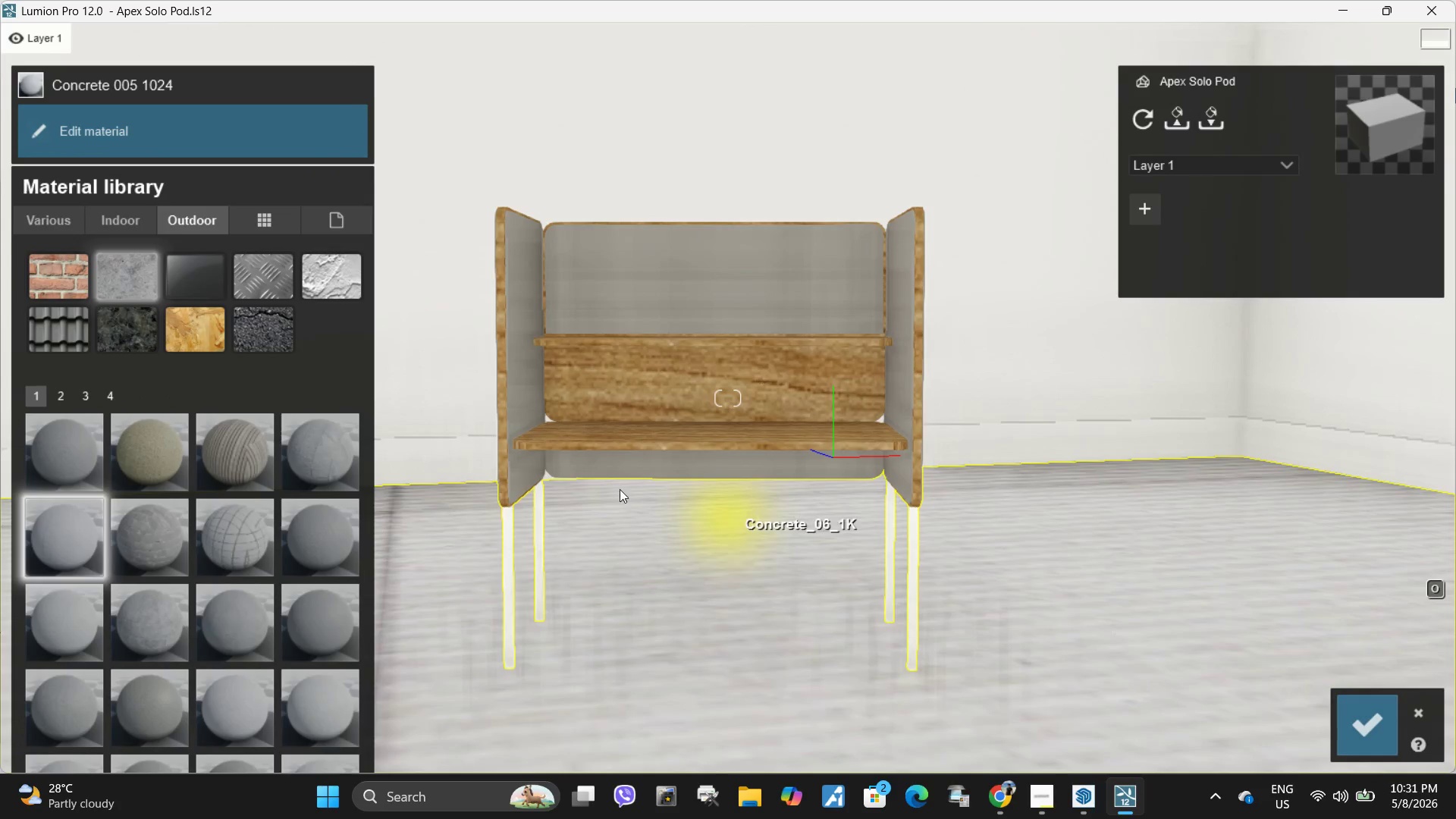 
left_click([309, 551])
 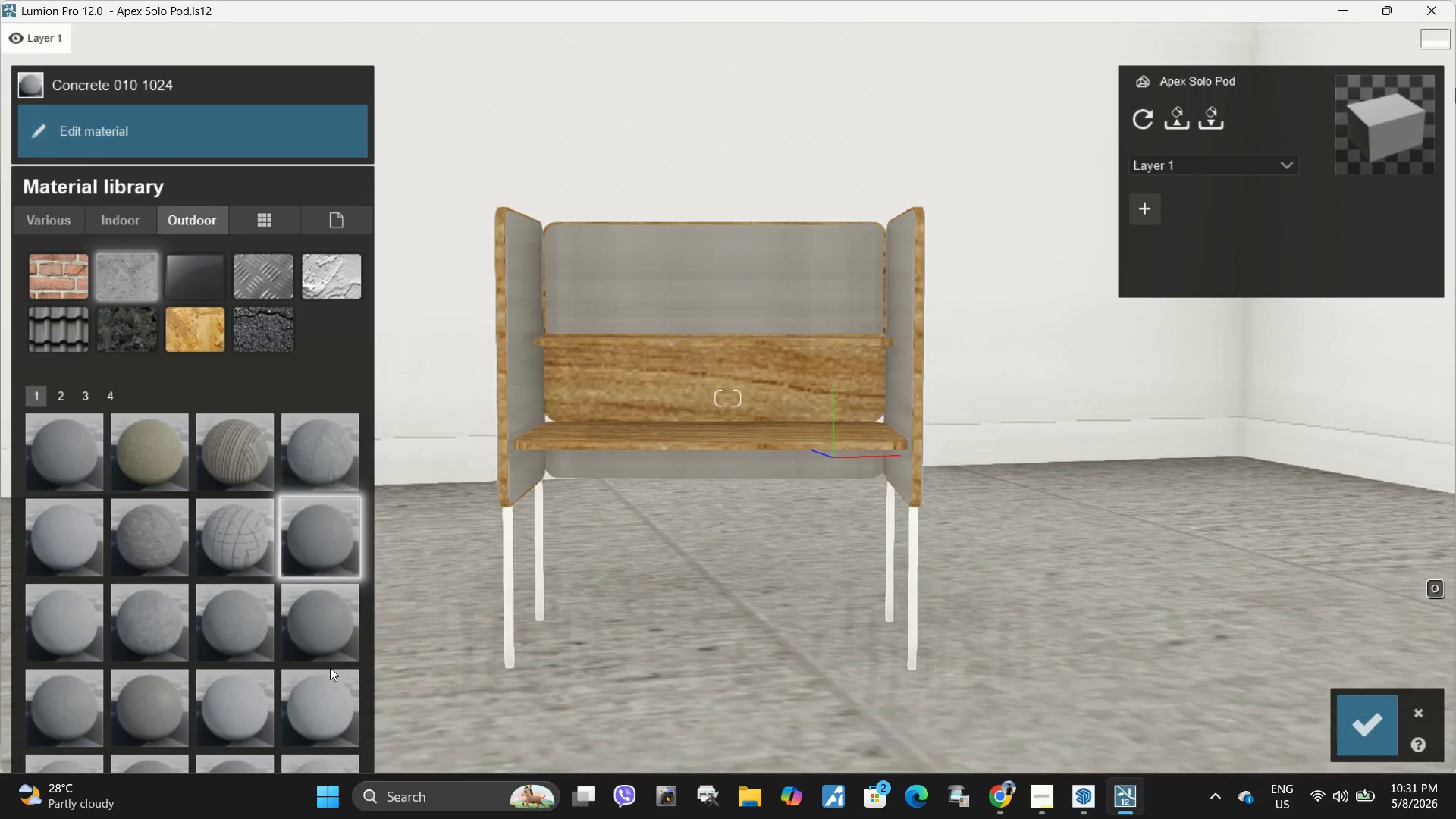 
double_click([326, 690])
 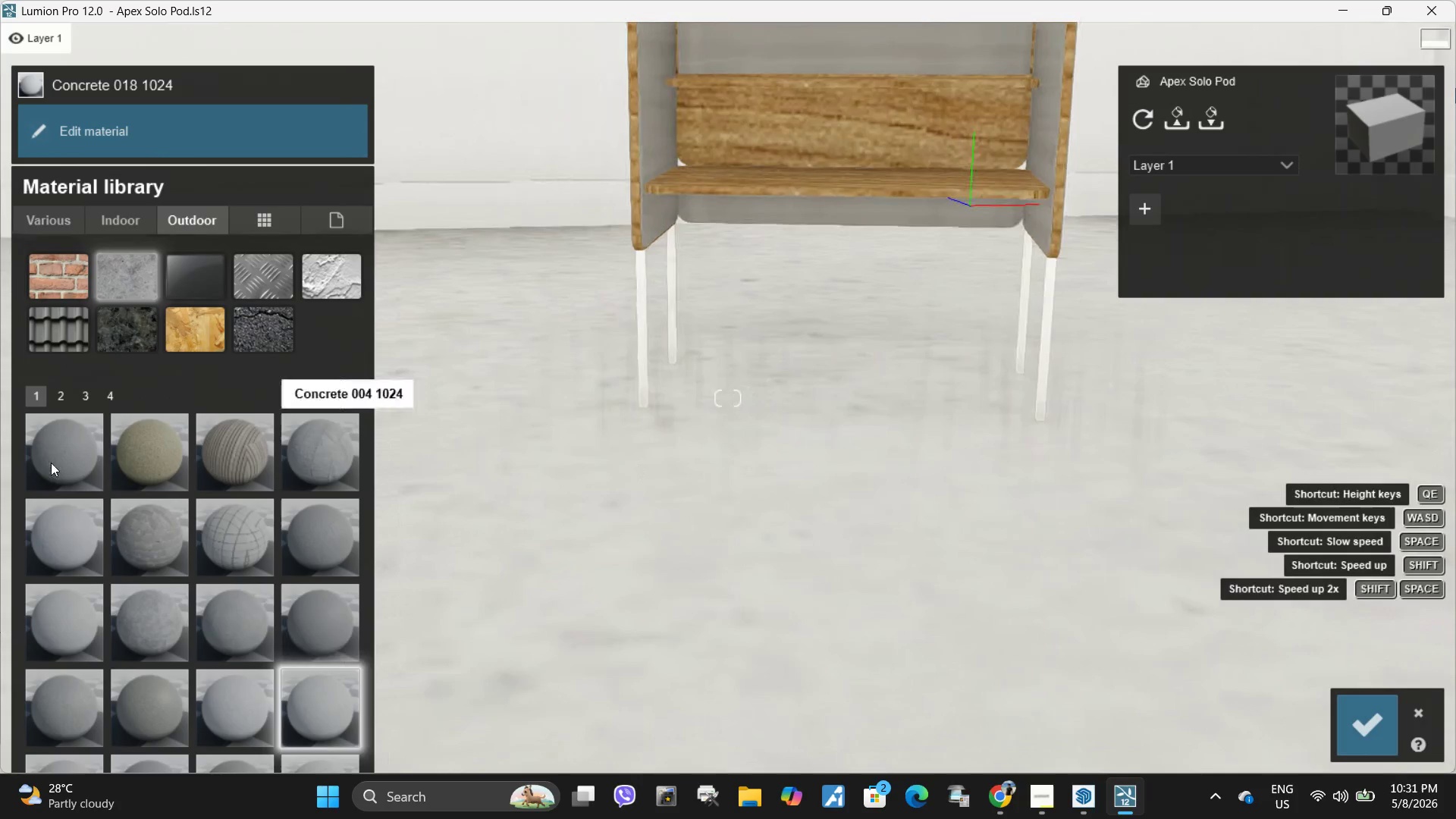 
left_click([340, 460])
 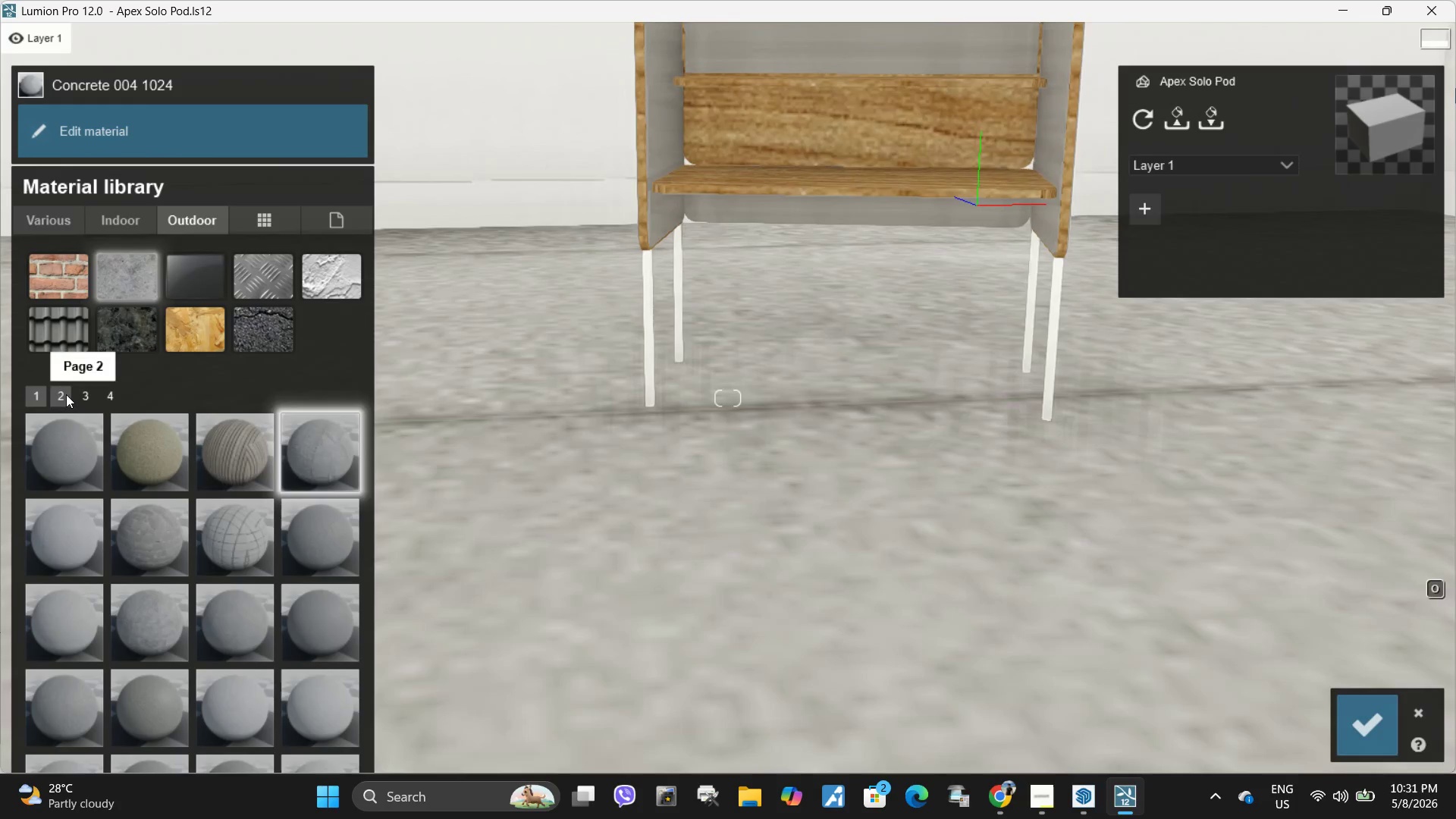 
left_click([66, 394])
 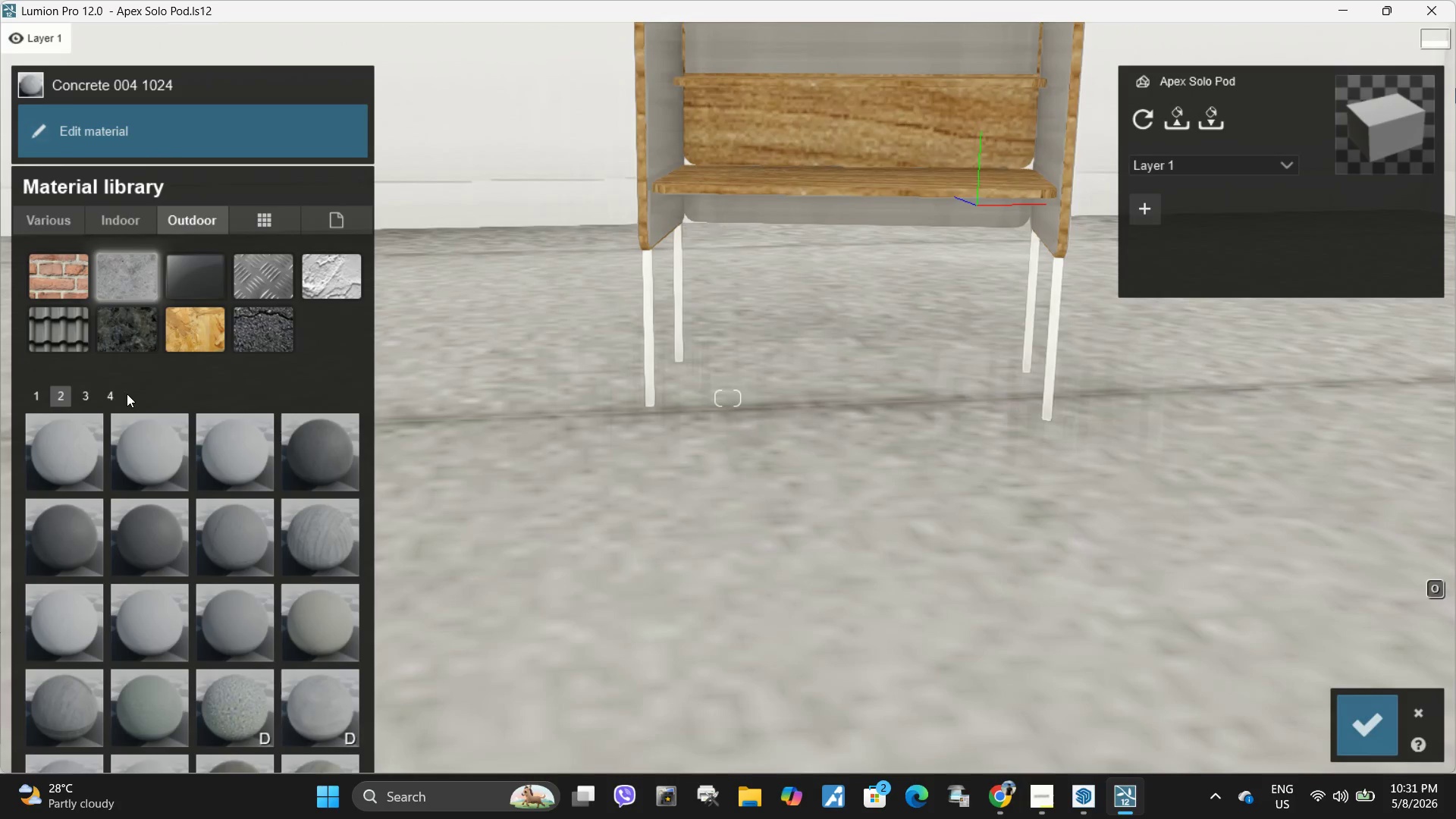 
left_click([112, 397])
 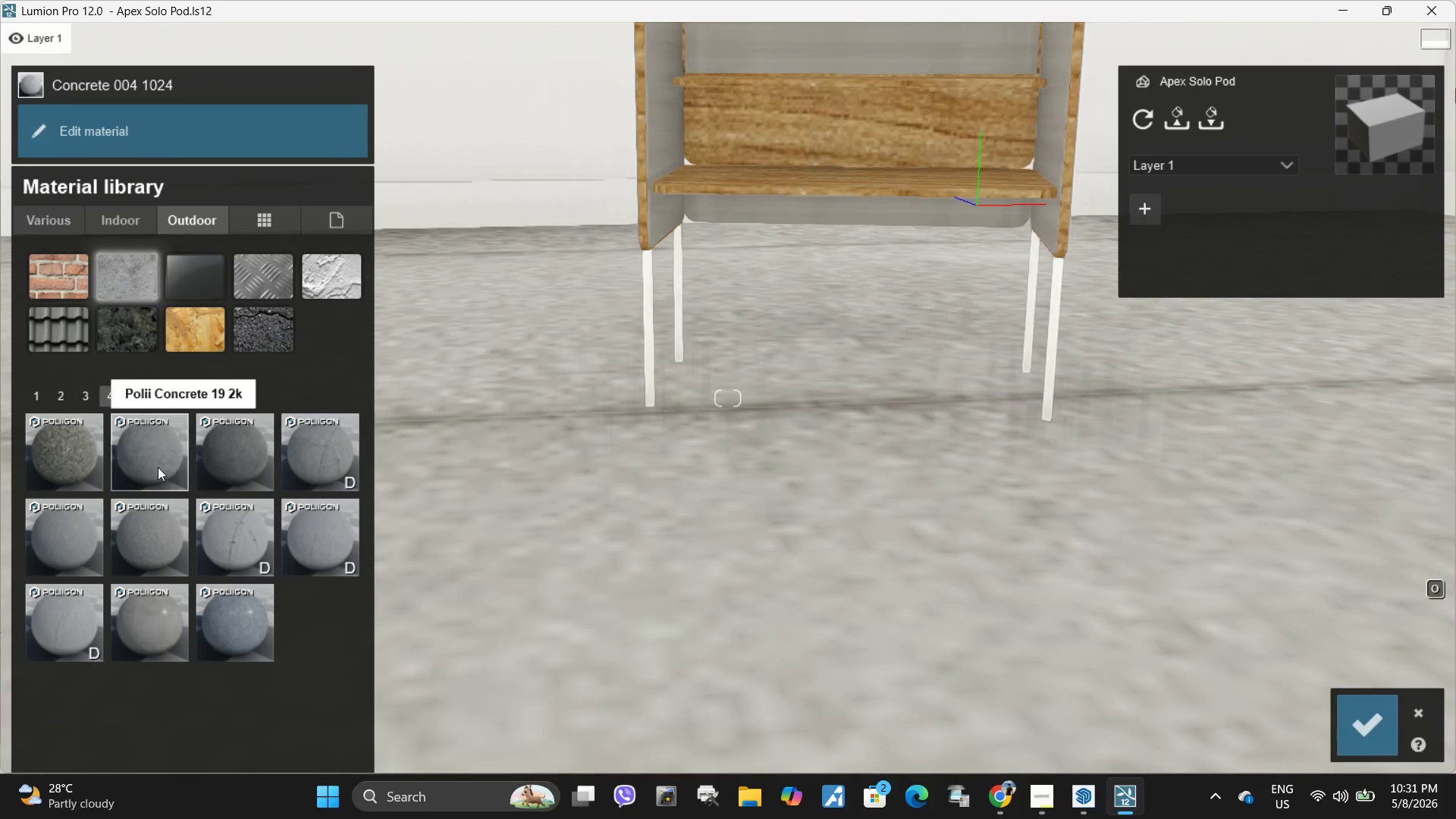 
left_click([157, 466])
 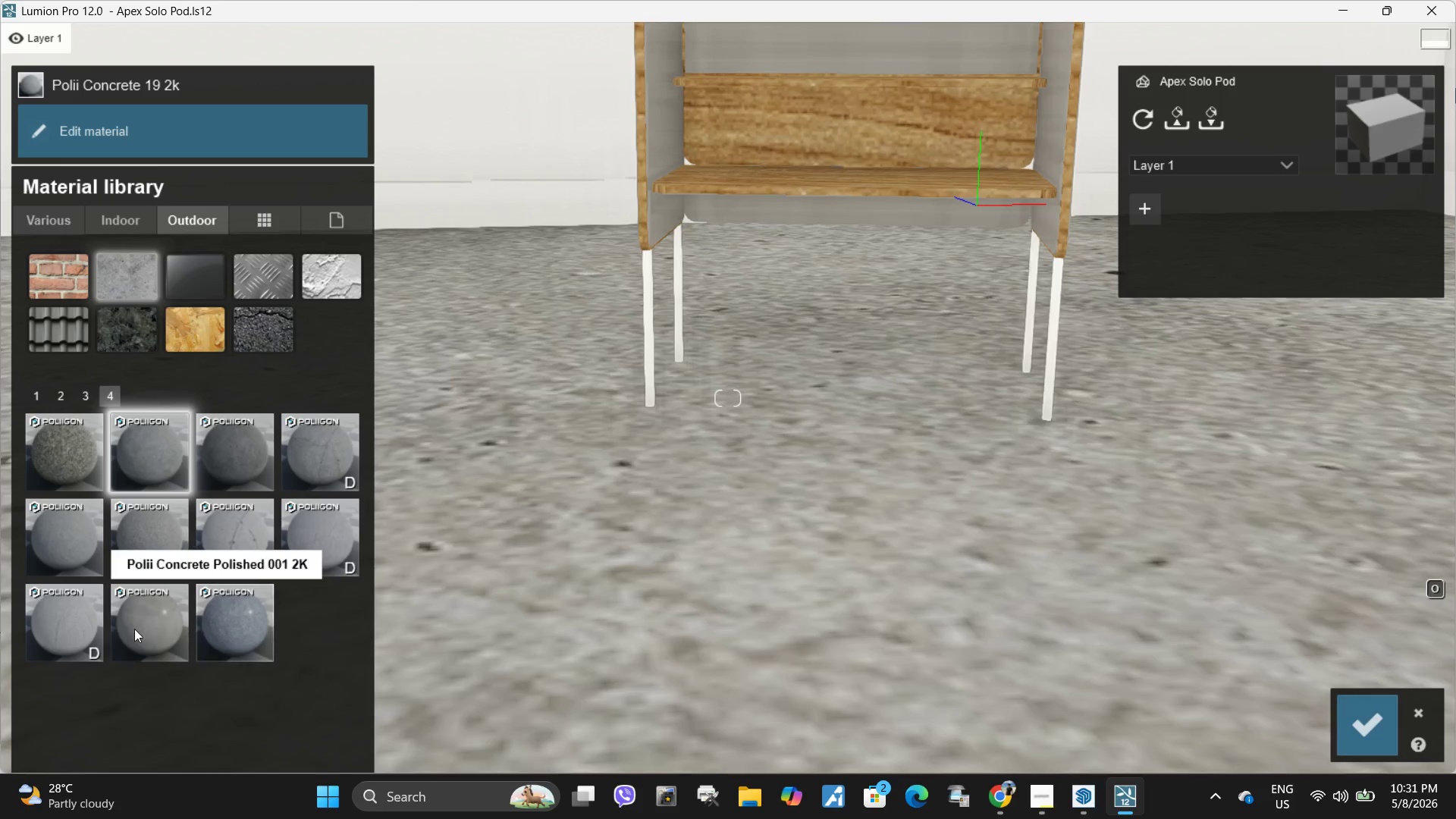 
left_click([133, 629])
 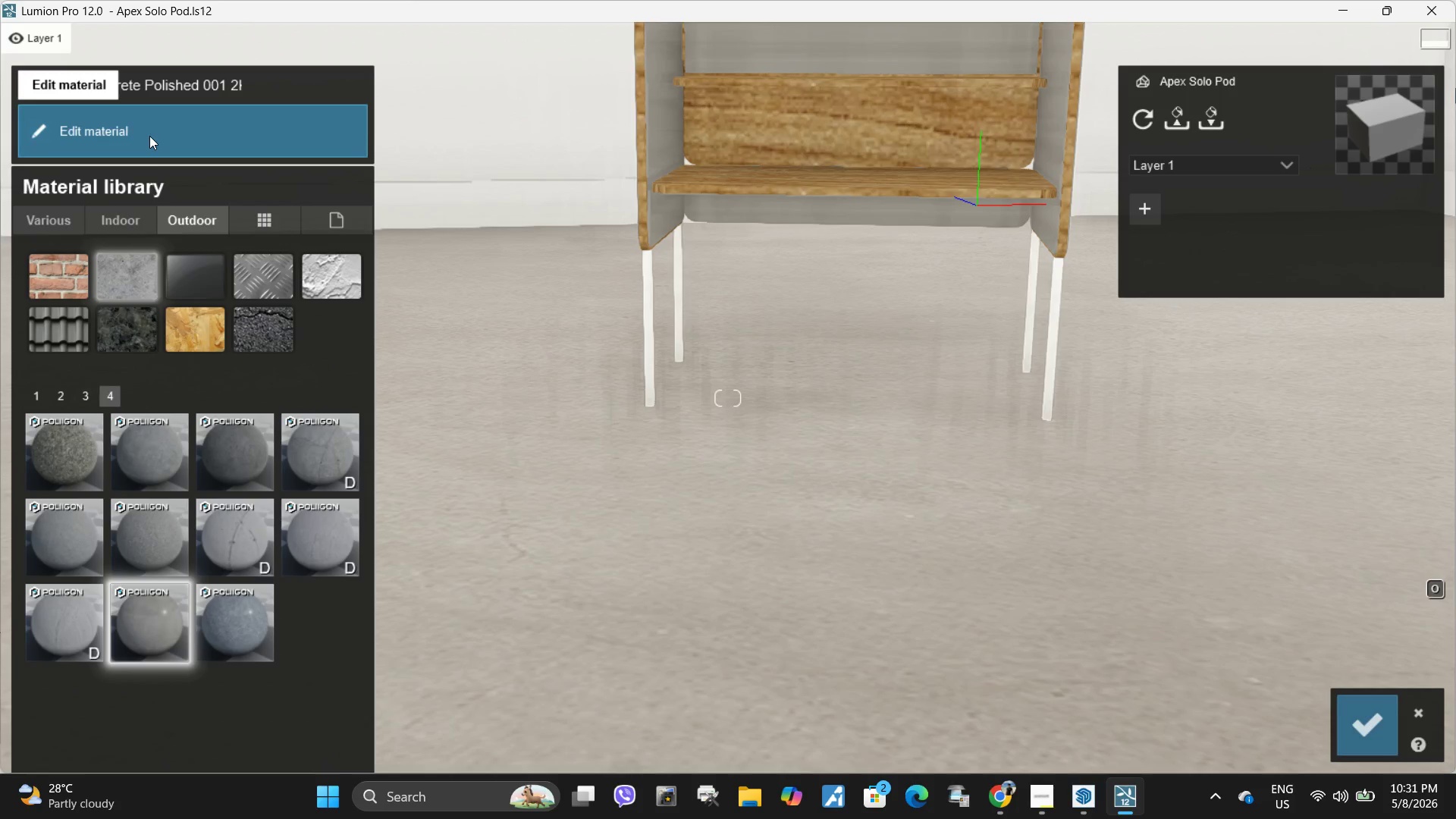 
left_click([149, 136])
 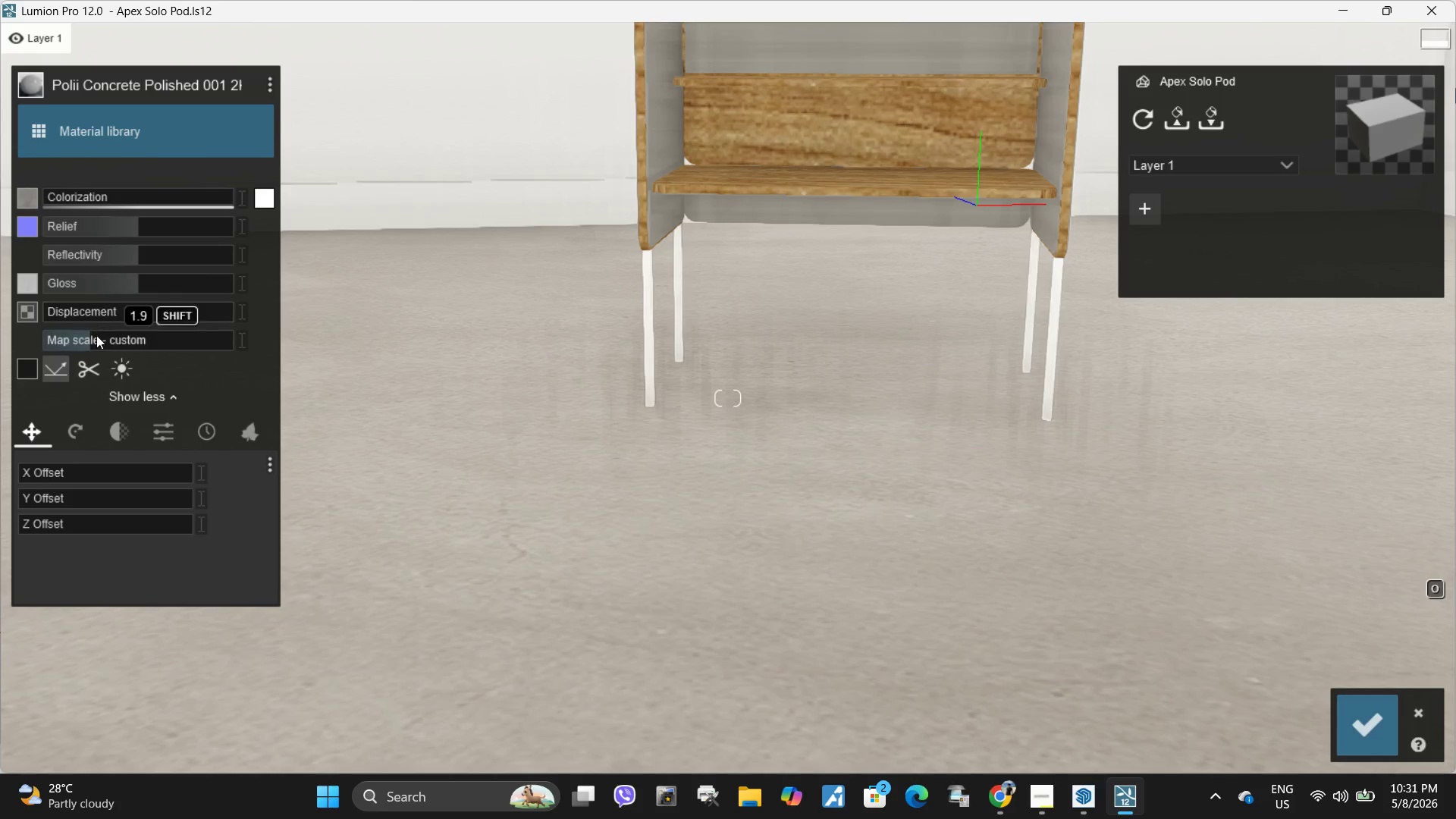 
left_click_drag(start_coordinate=[97, 337], to_coordinate=[216, 350])
 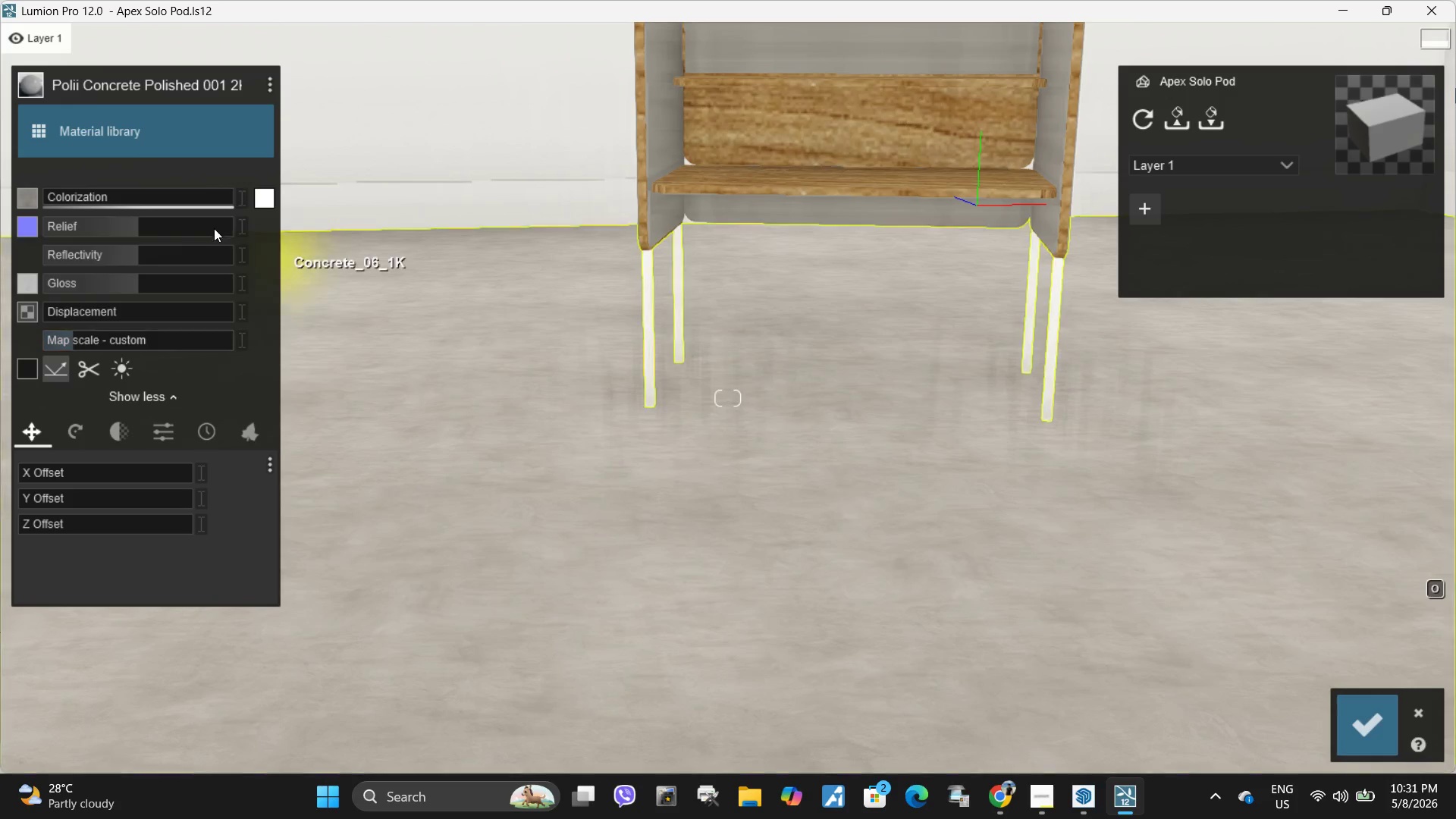 
hold_key(key=ShiftLeft, duration=2.38)
 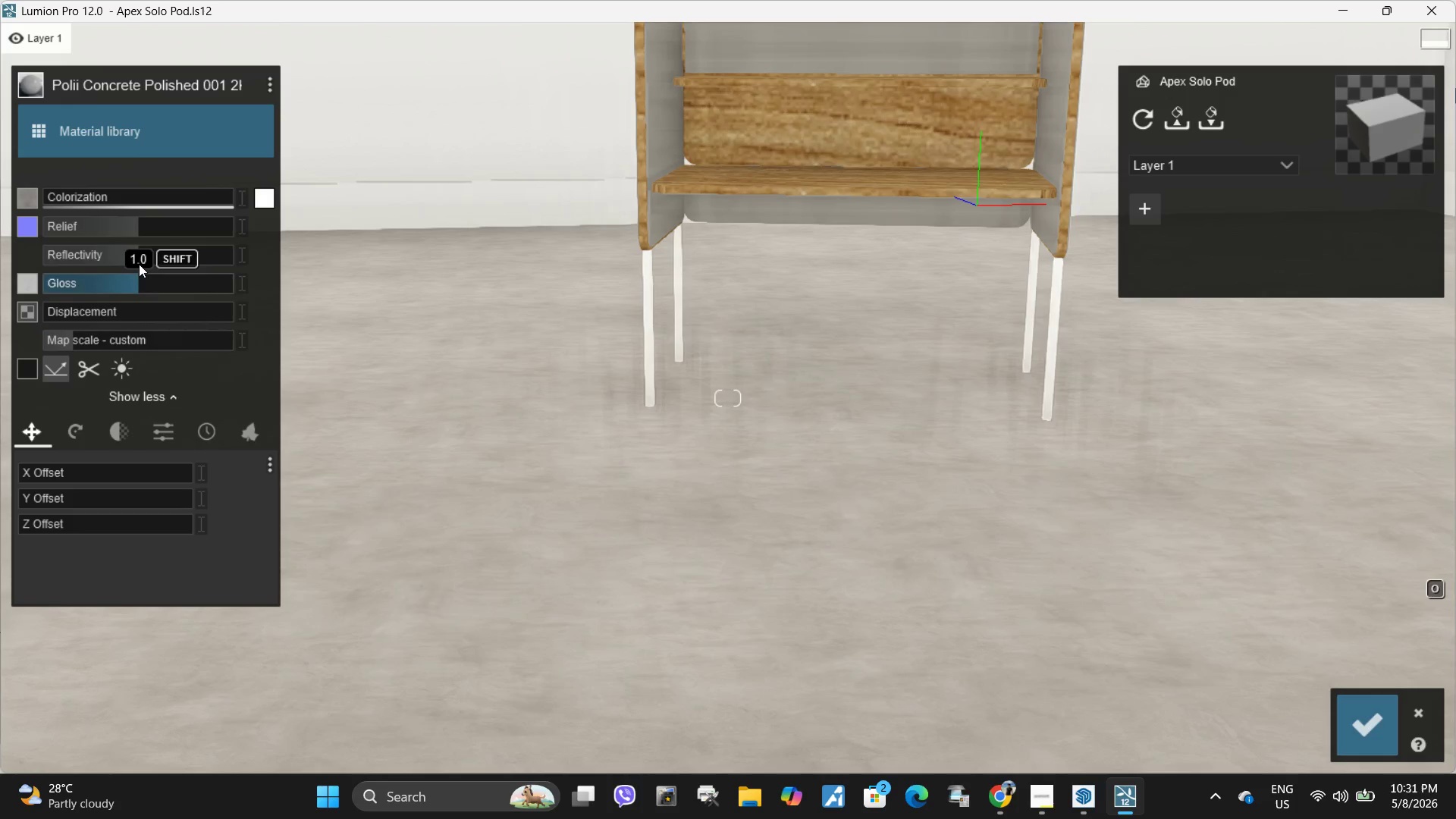 
left_click_drag(start_coordinate=[136, 257], to_coordinate=[0, 263])
 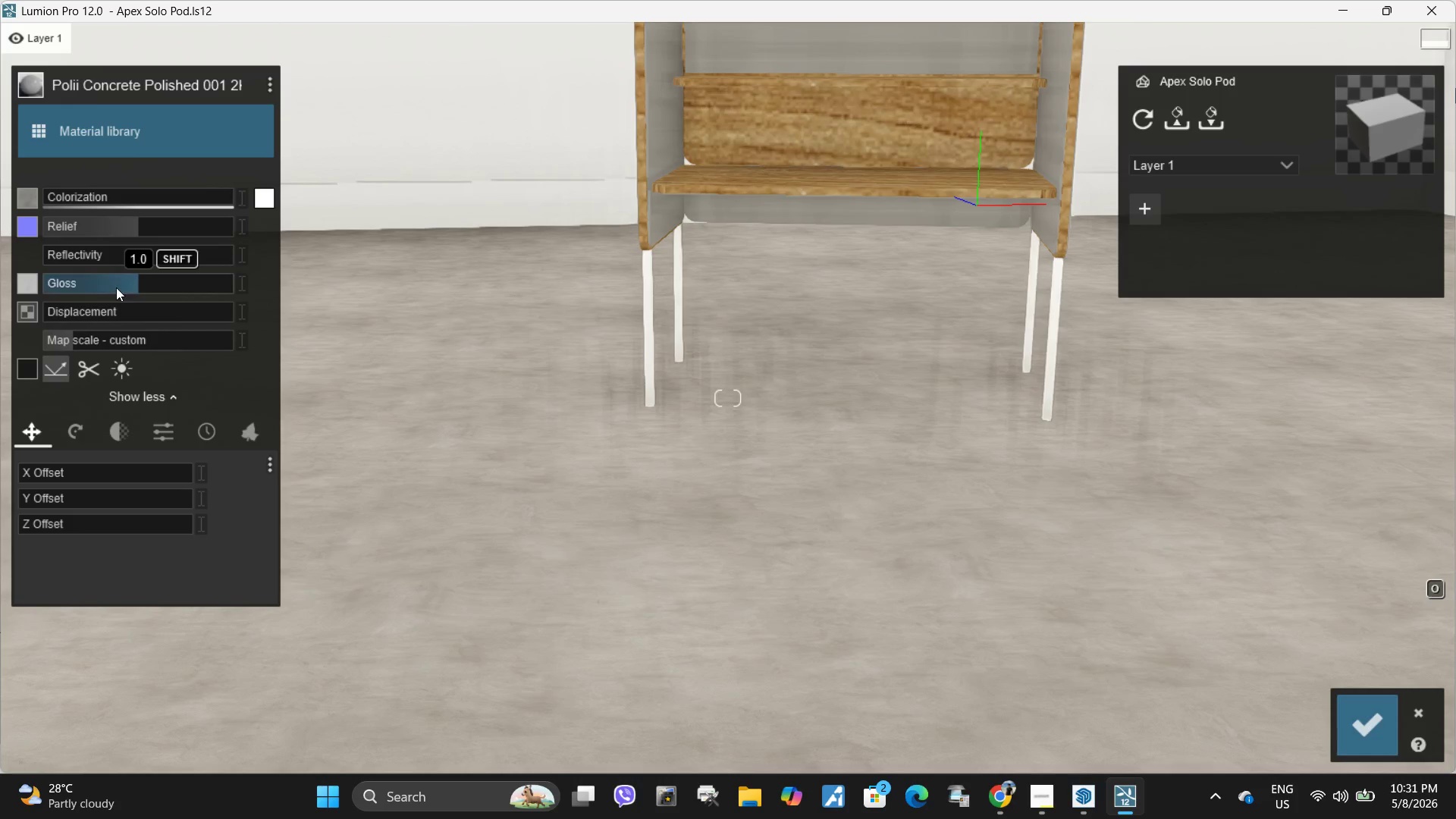 
left_click_drag(start_coordinate=[121, 284], to_coordinate=[1, 301])
 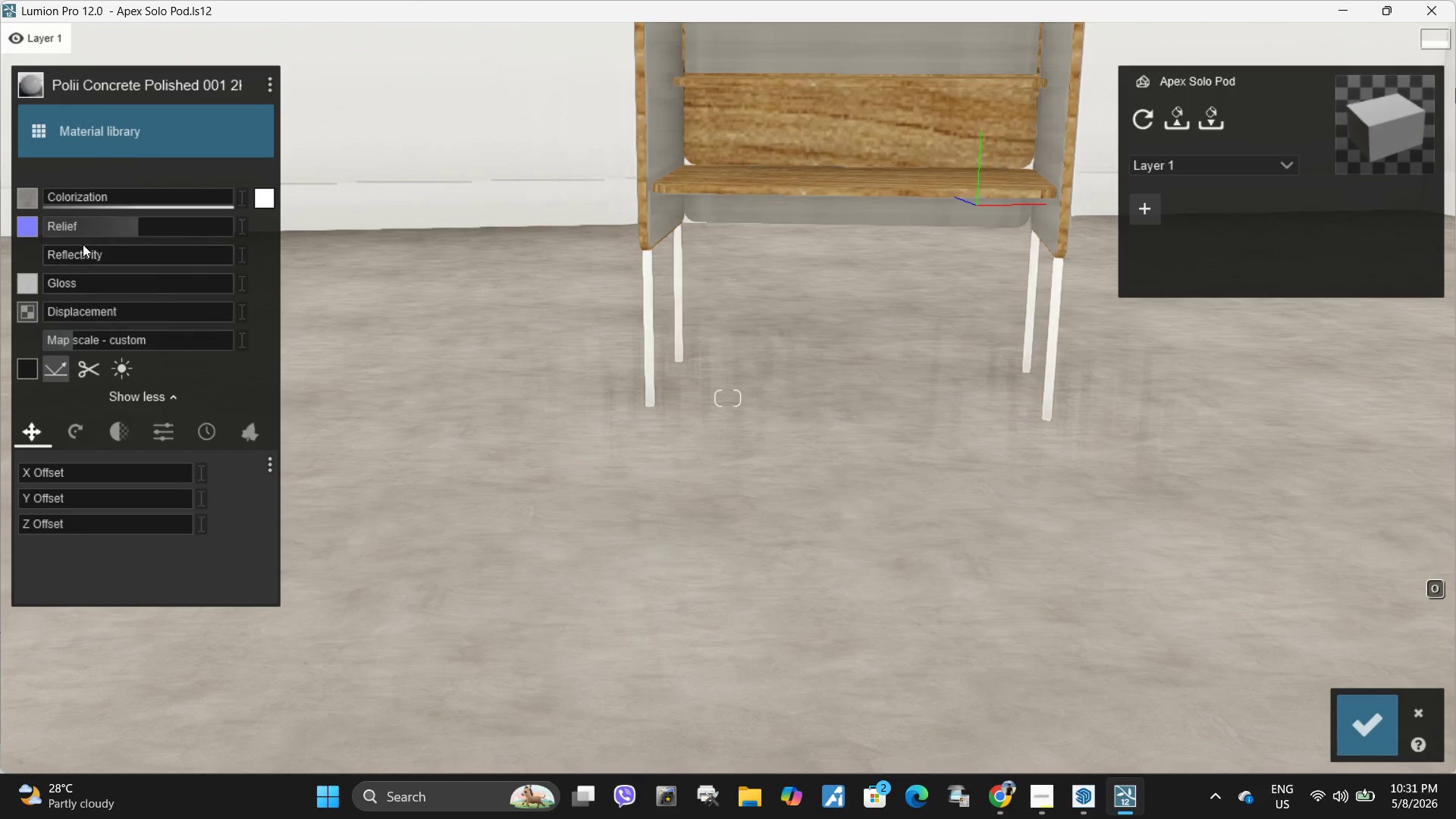 
left_click_drag(start_coordinate=[118, 230], to_coordinate=[0, 243])
 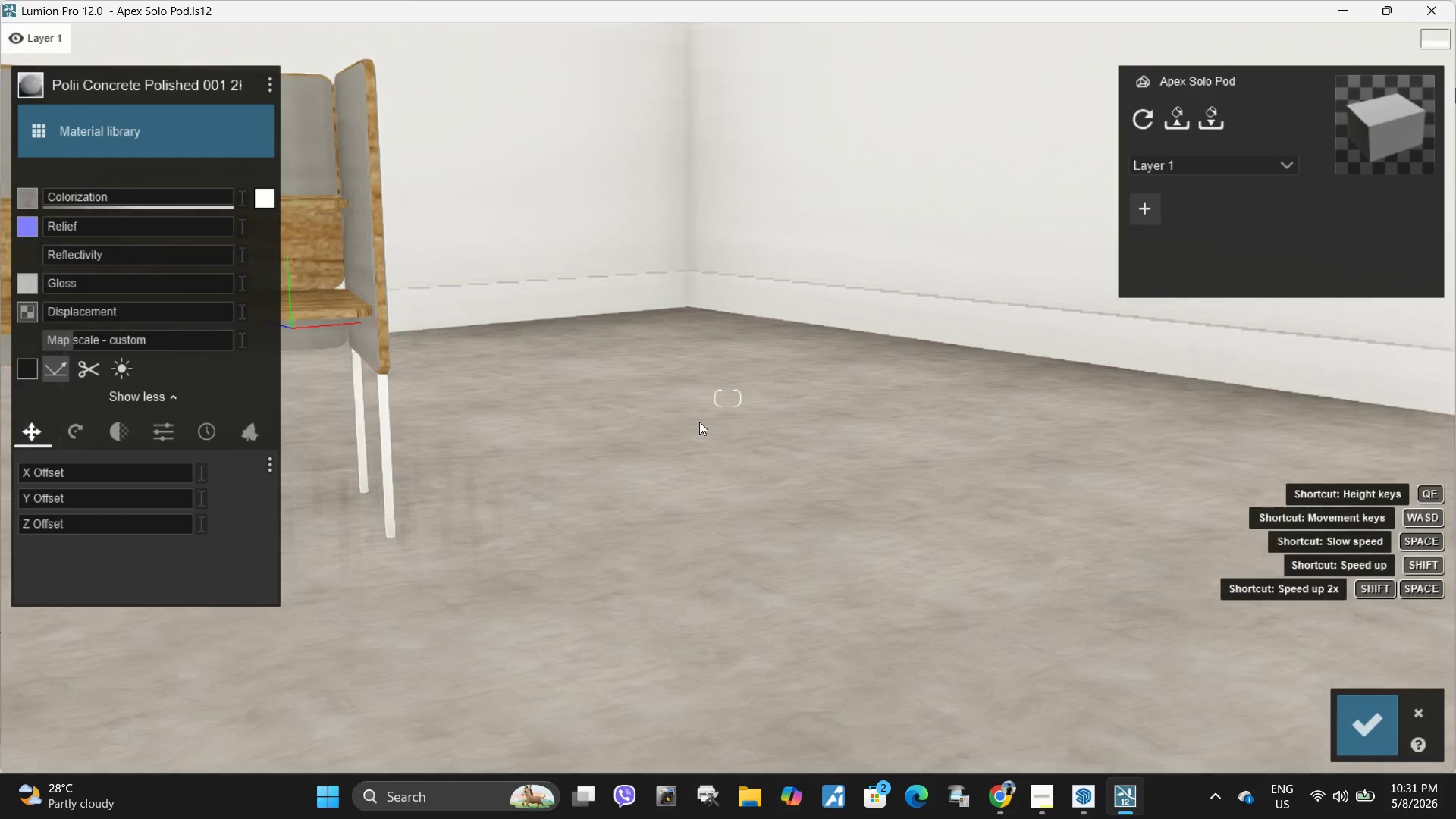 
key(Q)
 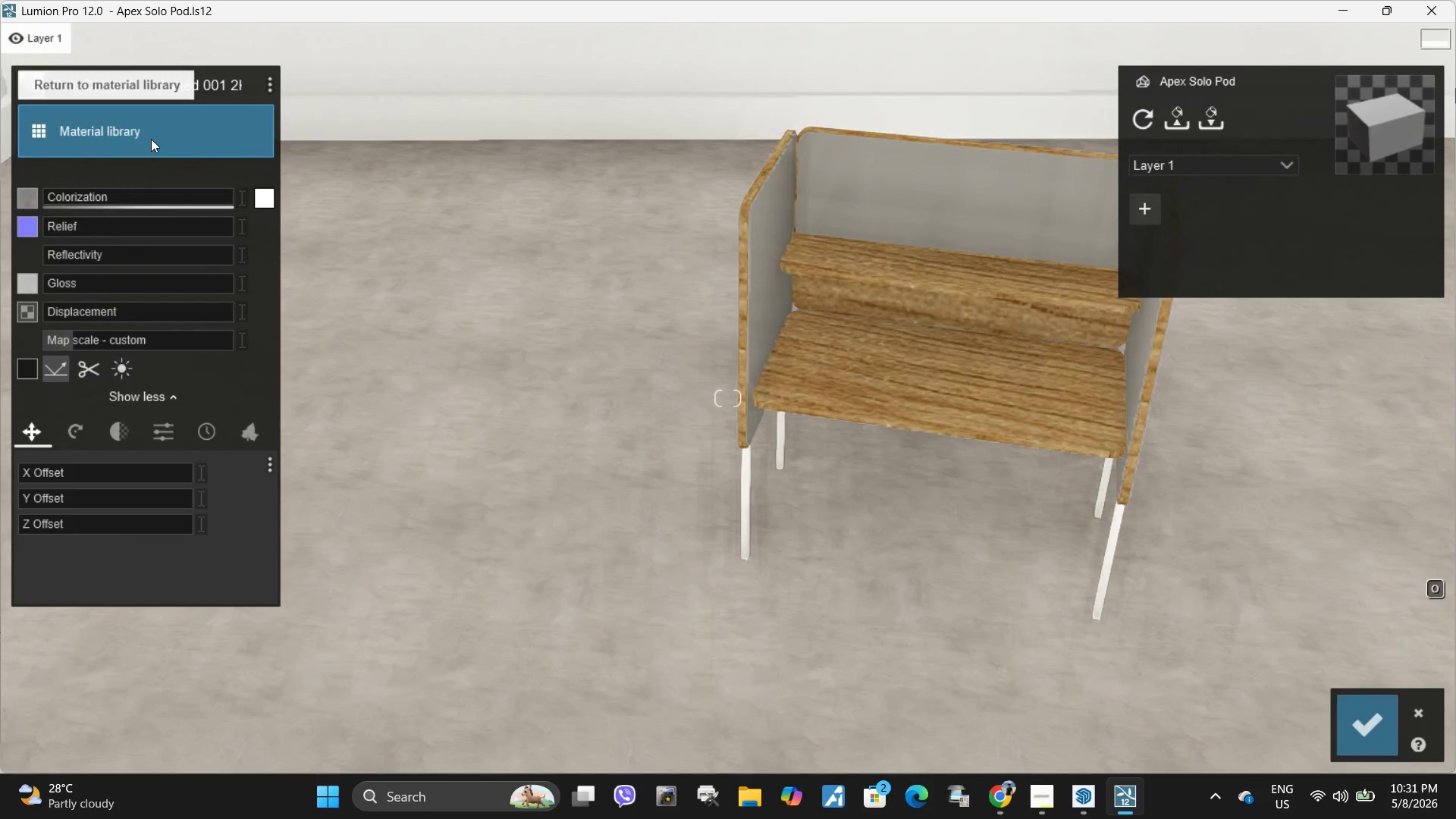 
left_click([155, 526])
 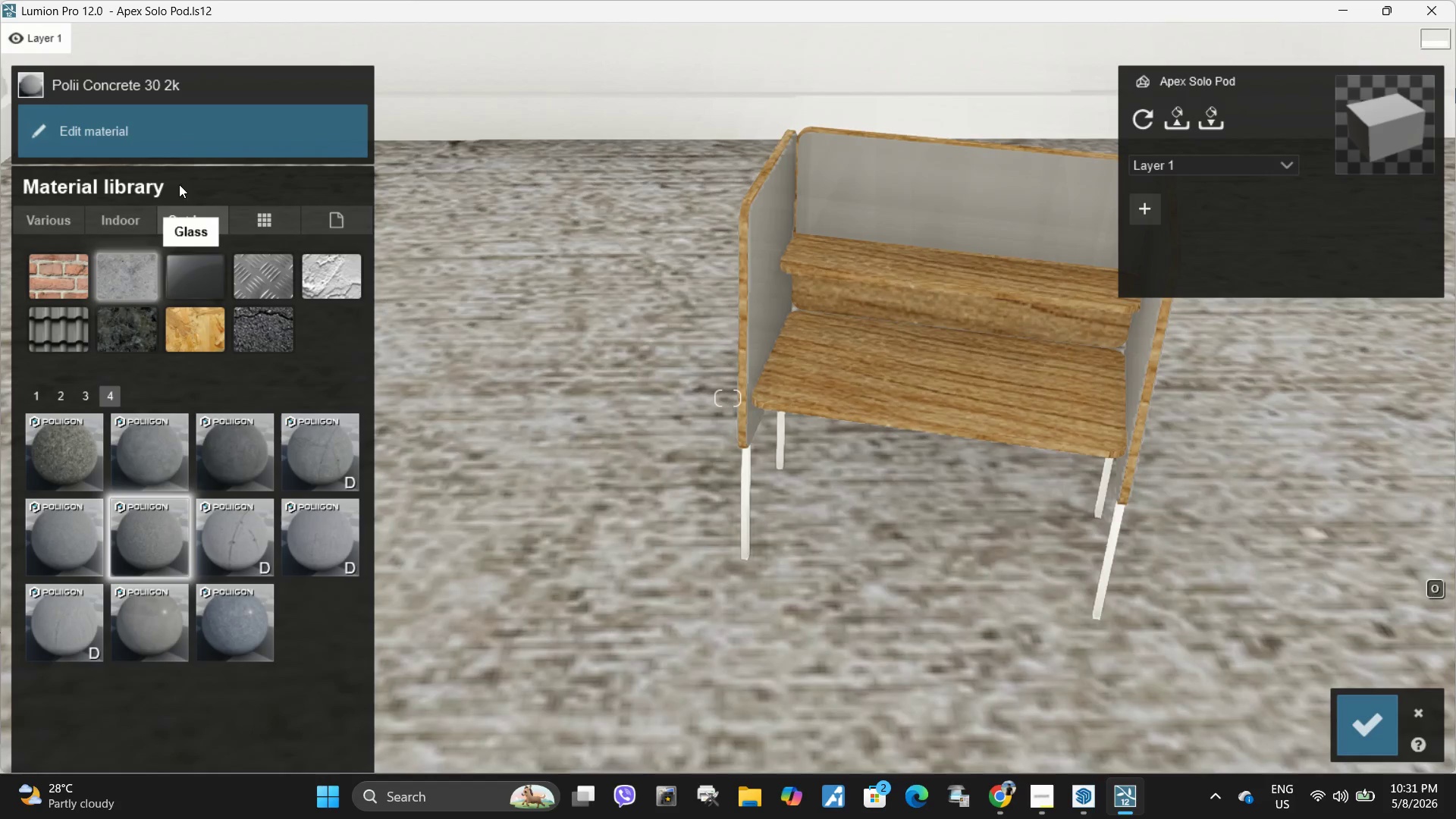 
left_click([191, 149])
 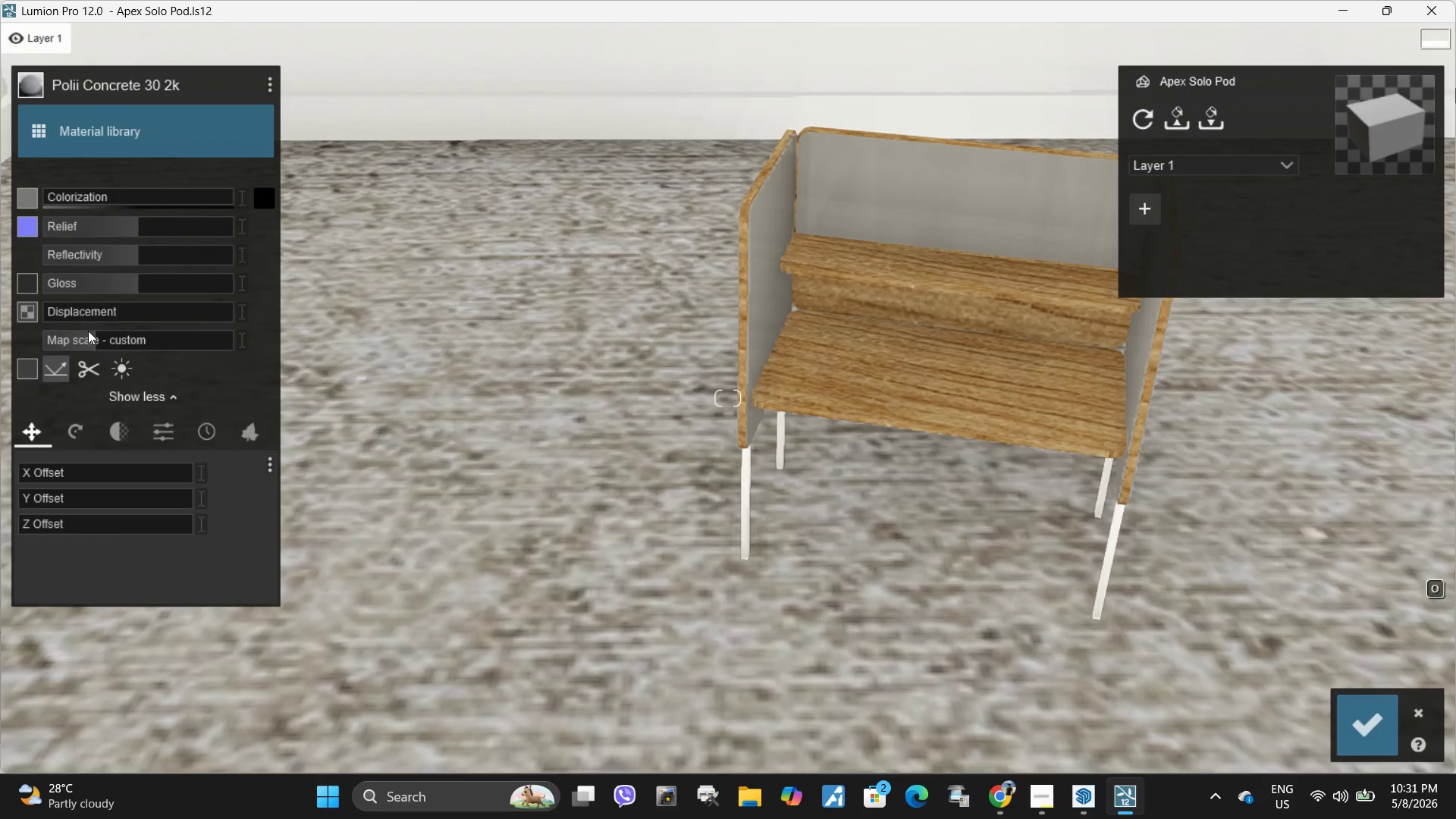 
left_click_drag(start_coordinate=[92, 340], to_coordinate=[80, 343])
 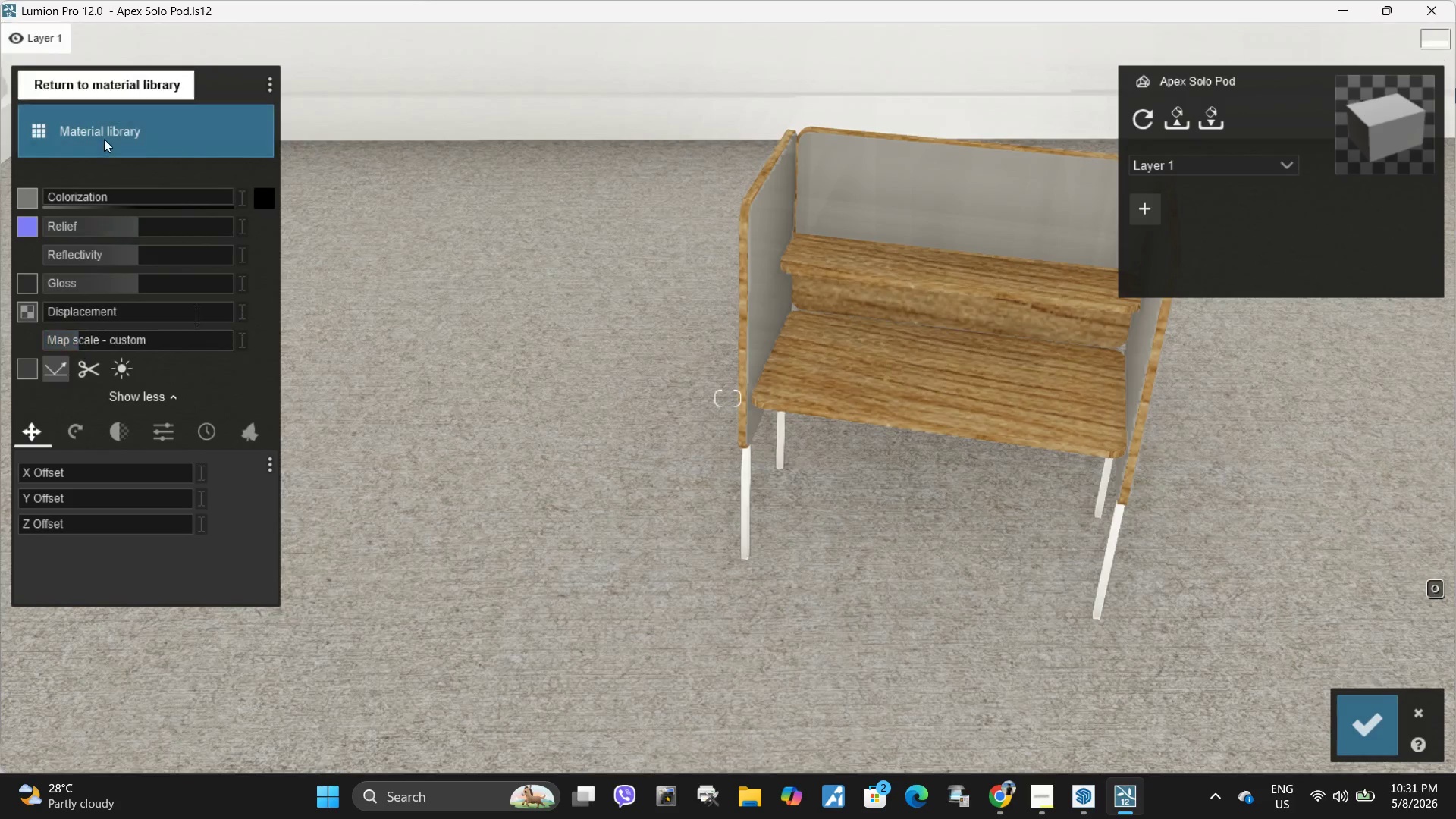 
left_click([104, 139])
 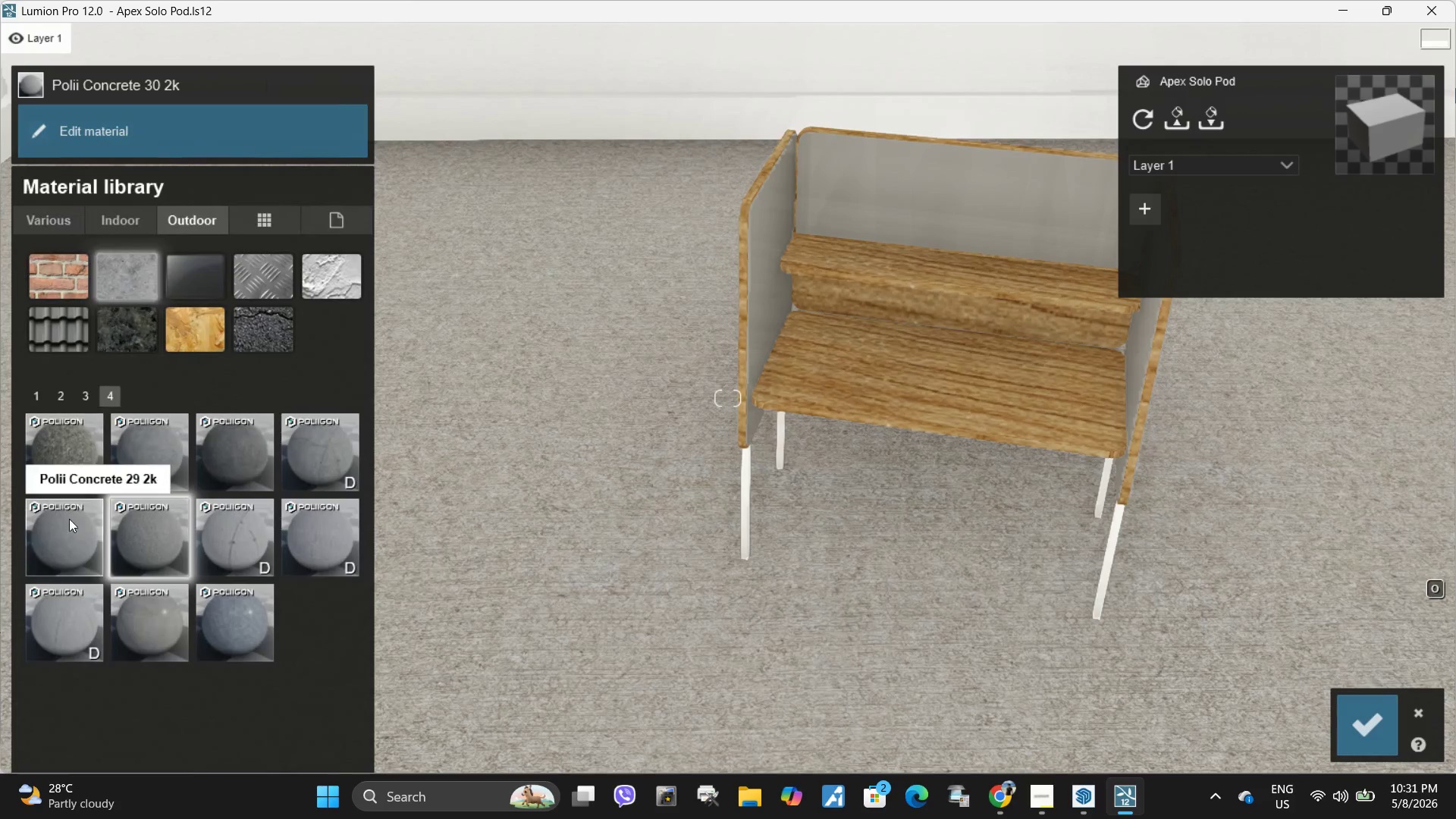 
left_click([66, 524])
 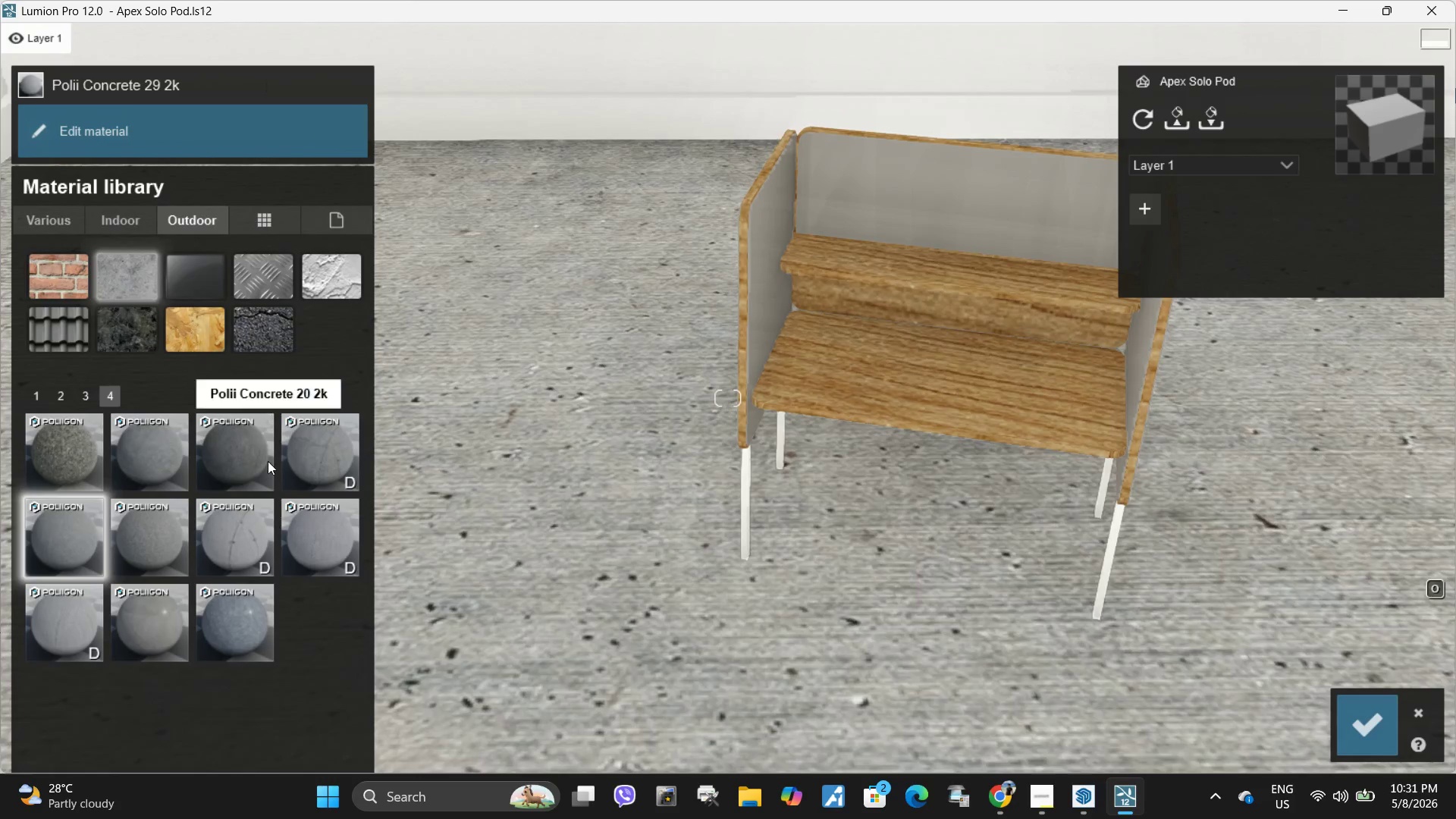 
left_click([245, 473])
 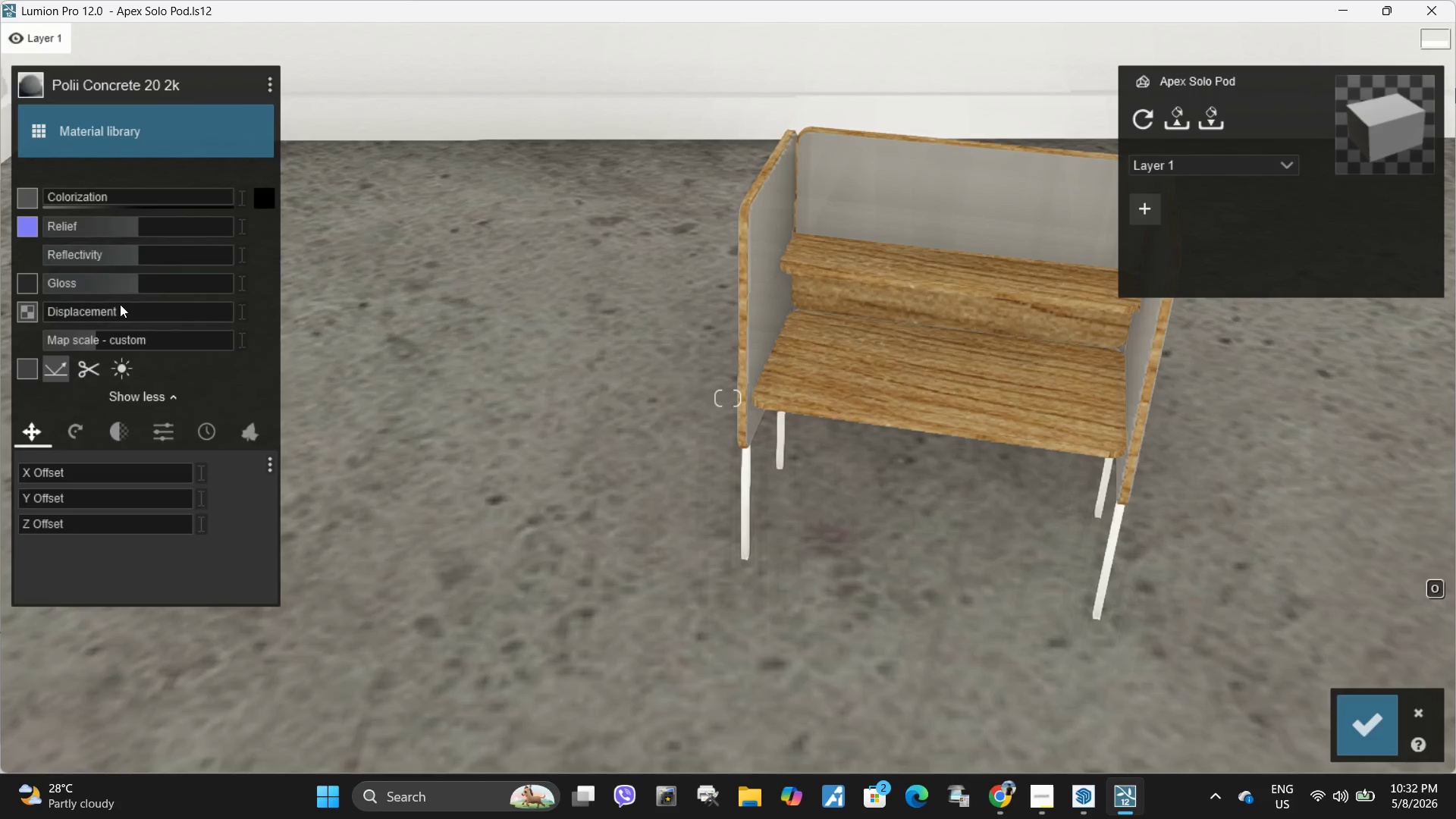 
left_click_drag(start_coordinate=[94, 339], to_coordinate=[1071, 460])
 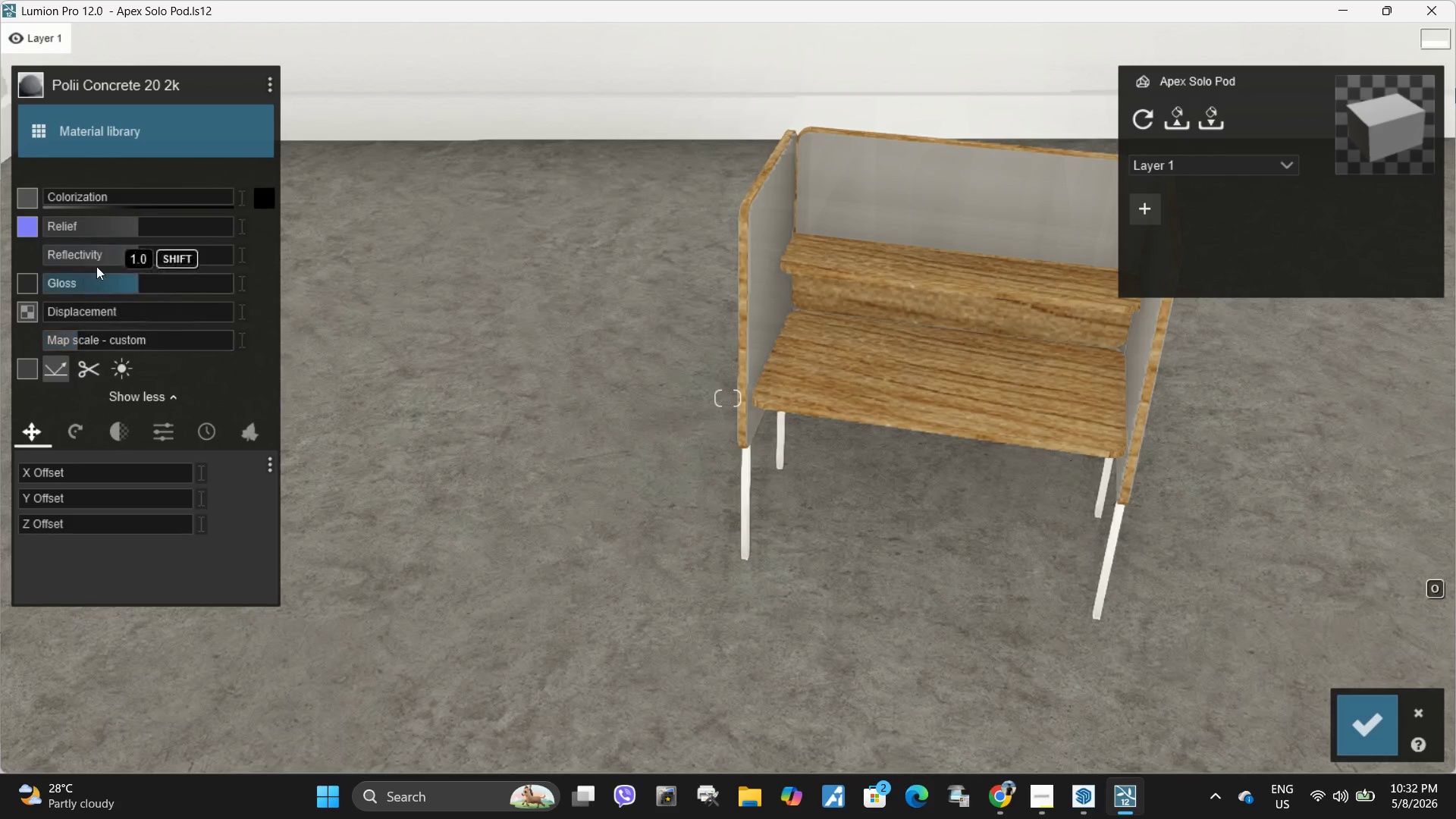 
hold_key(key=ShiftLeft, duration=3.14)
 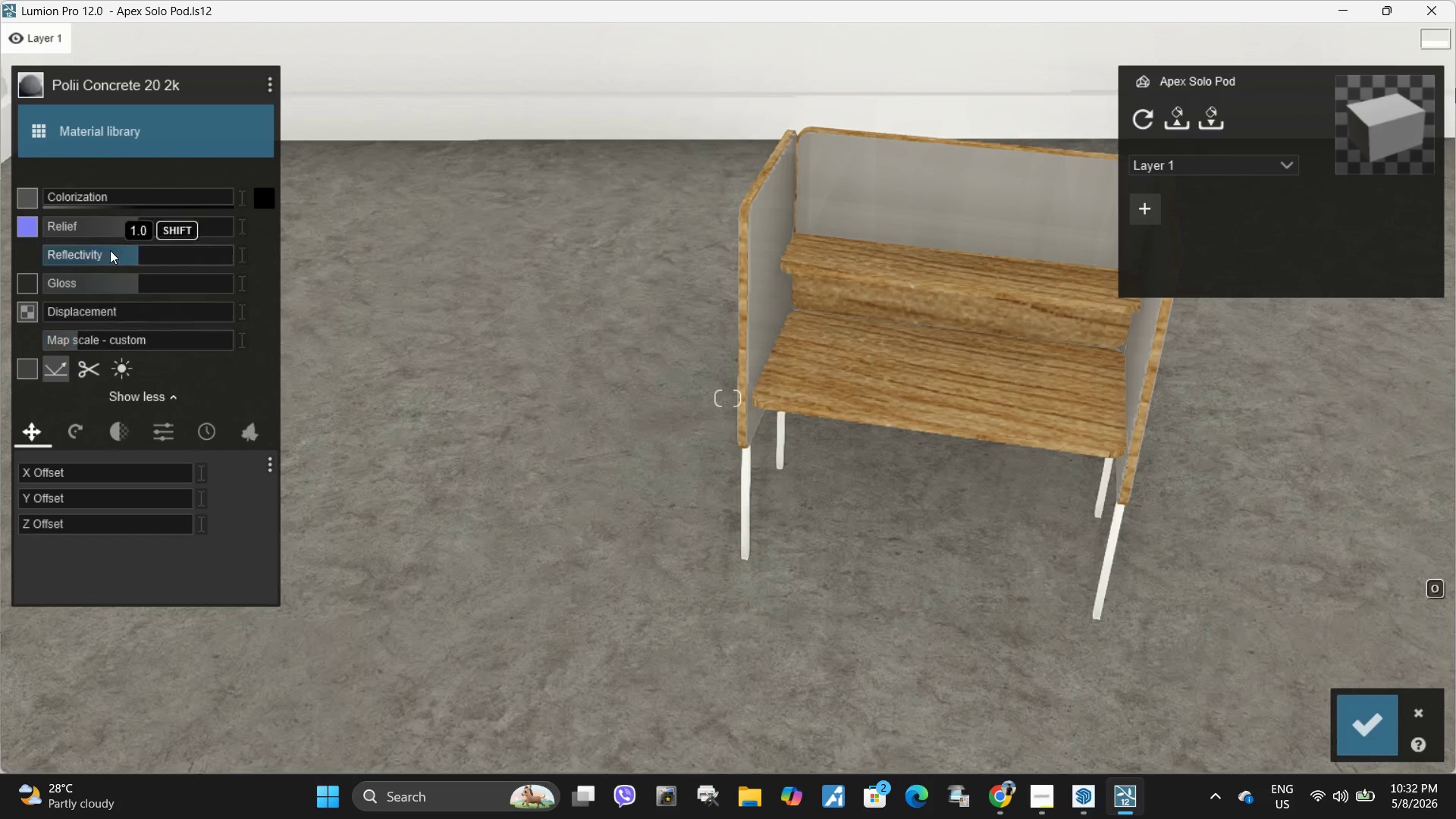 
left_click_drag(start_coordinate=[114, 250], to_coordinate=[0, 258])
 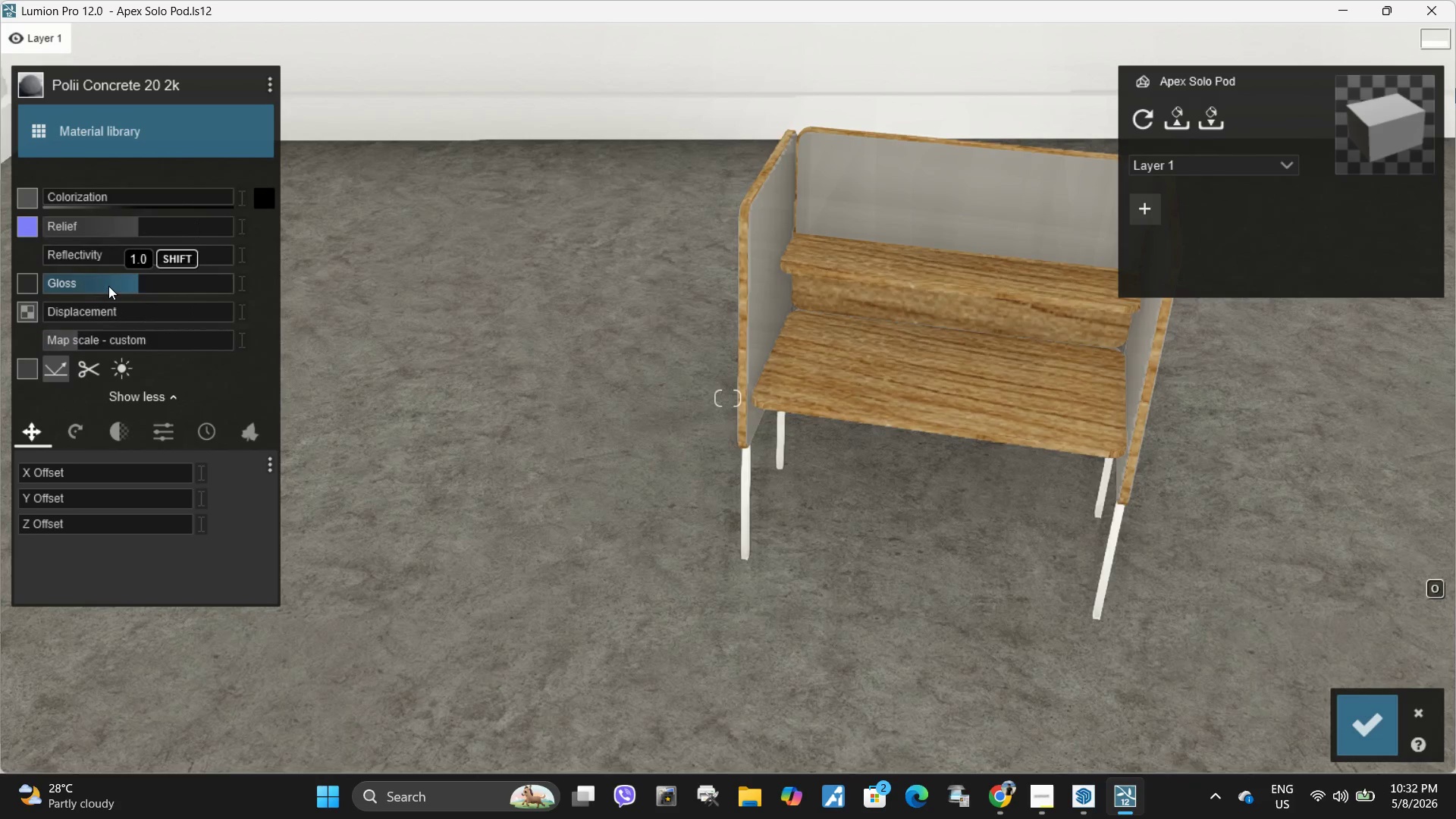 
left_click_drag(start_coordinate=[108, 286], to_coordinate=[0, 290])
 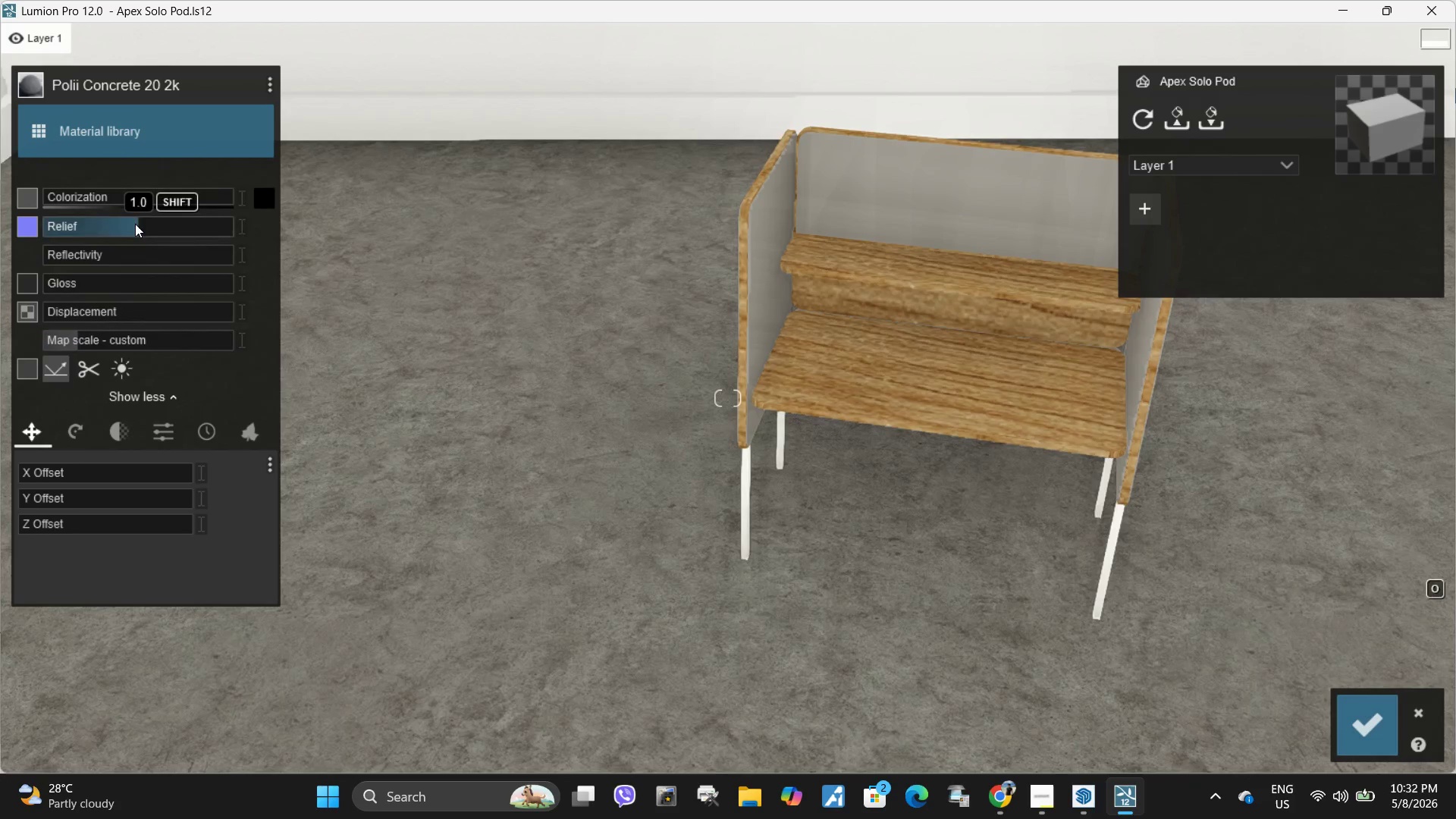 
left_click_drag(start_coordinate=[133, 224], to_coordinate=[952, 230])
 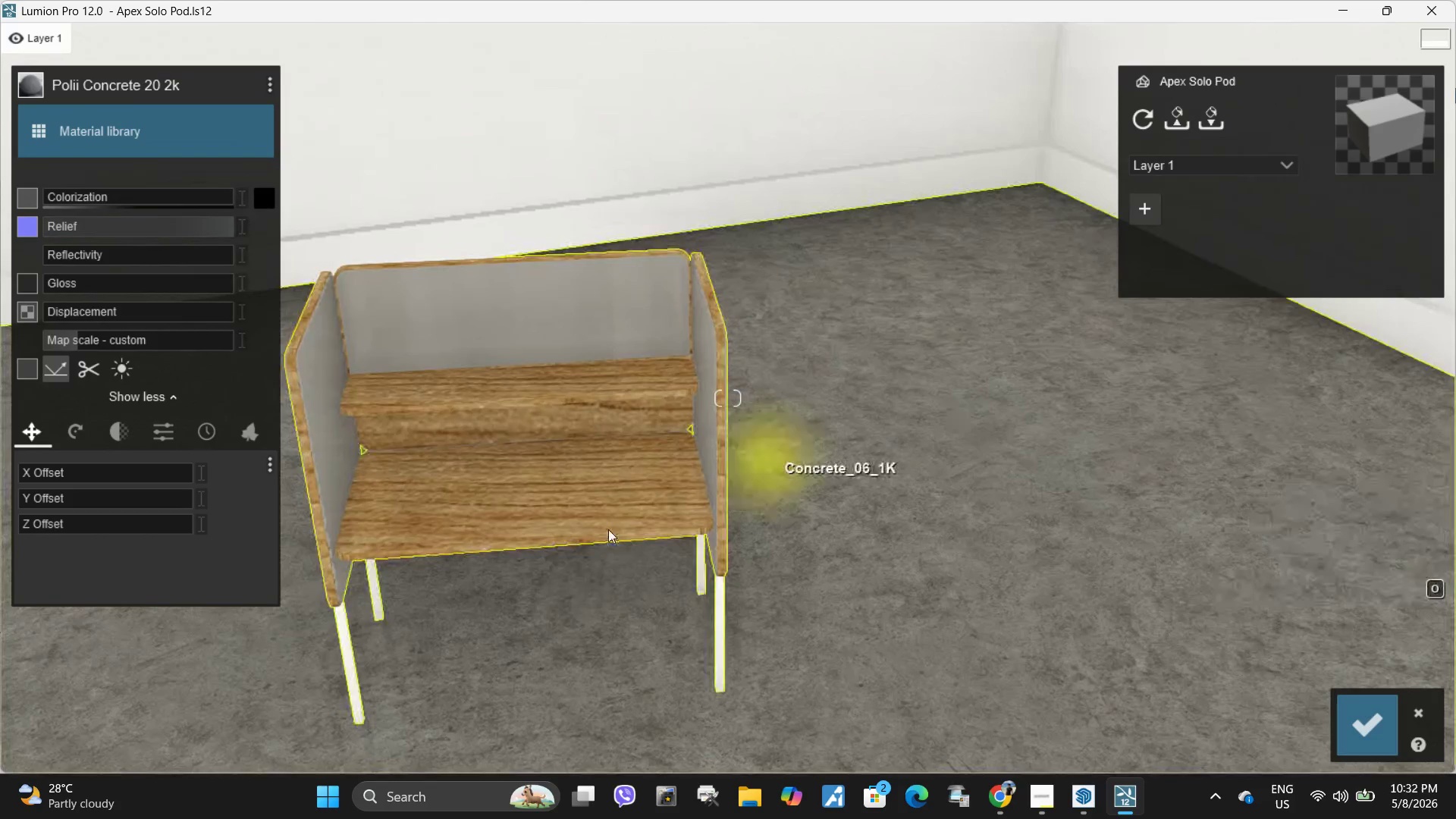 
left_click([576, 488])
 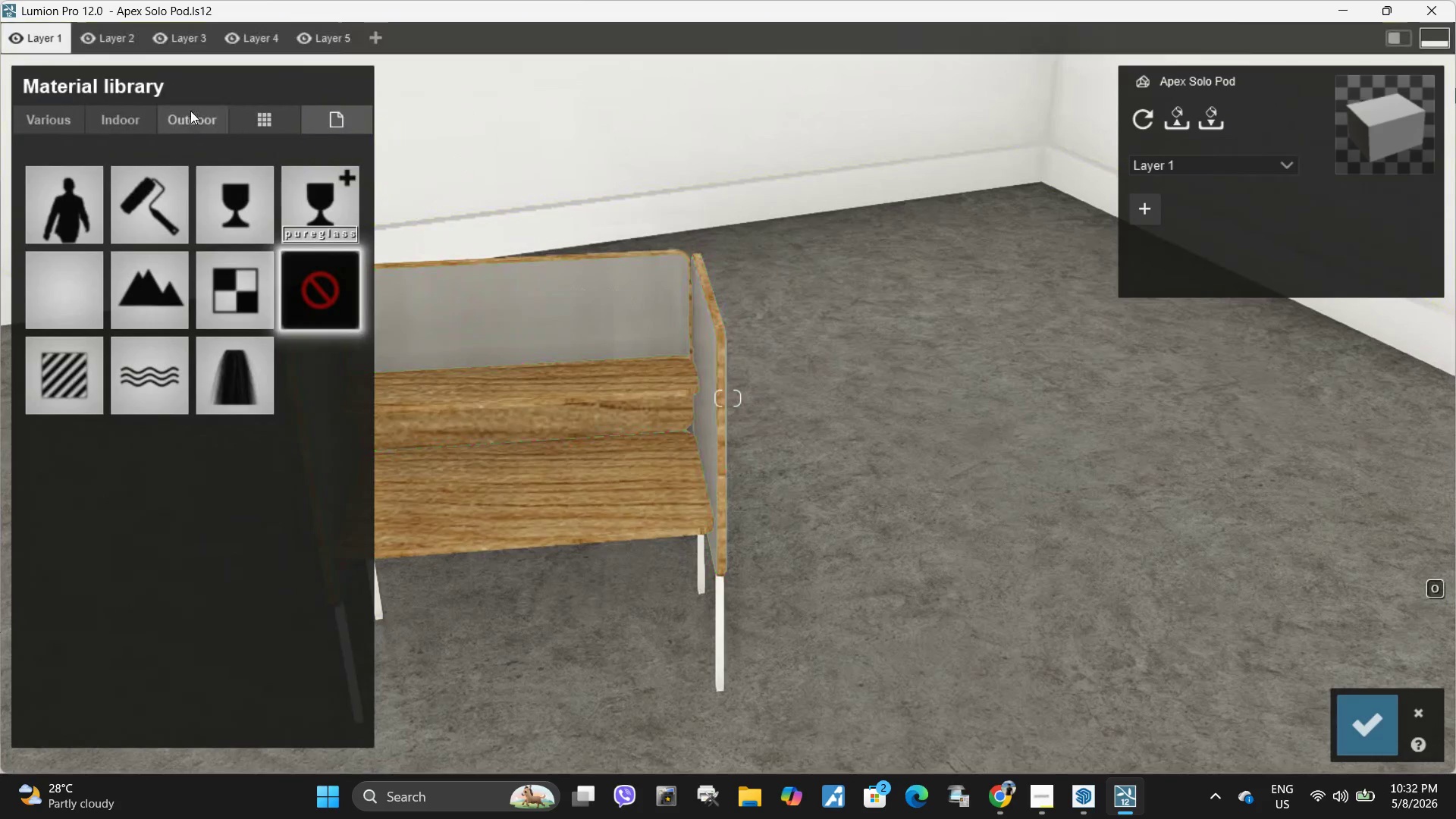 
left_click([196, 124])
 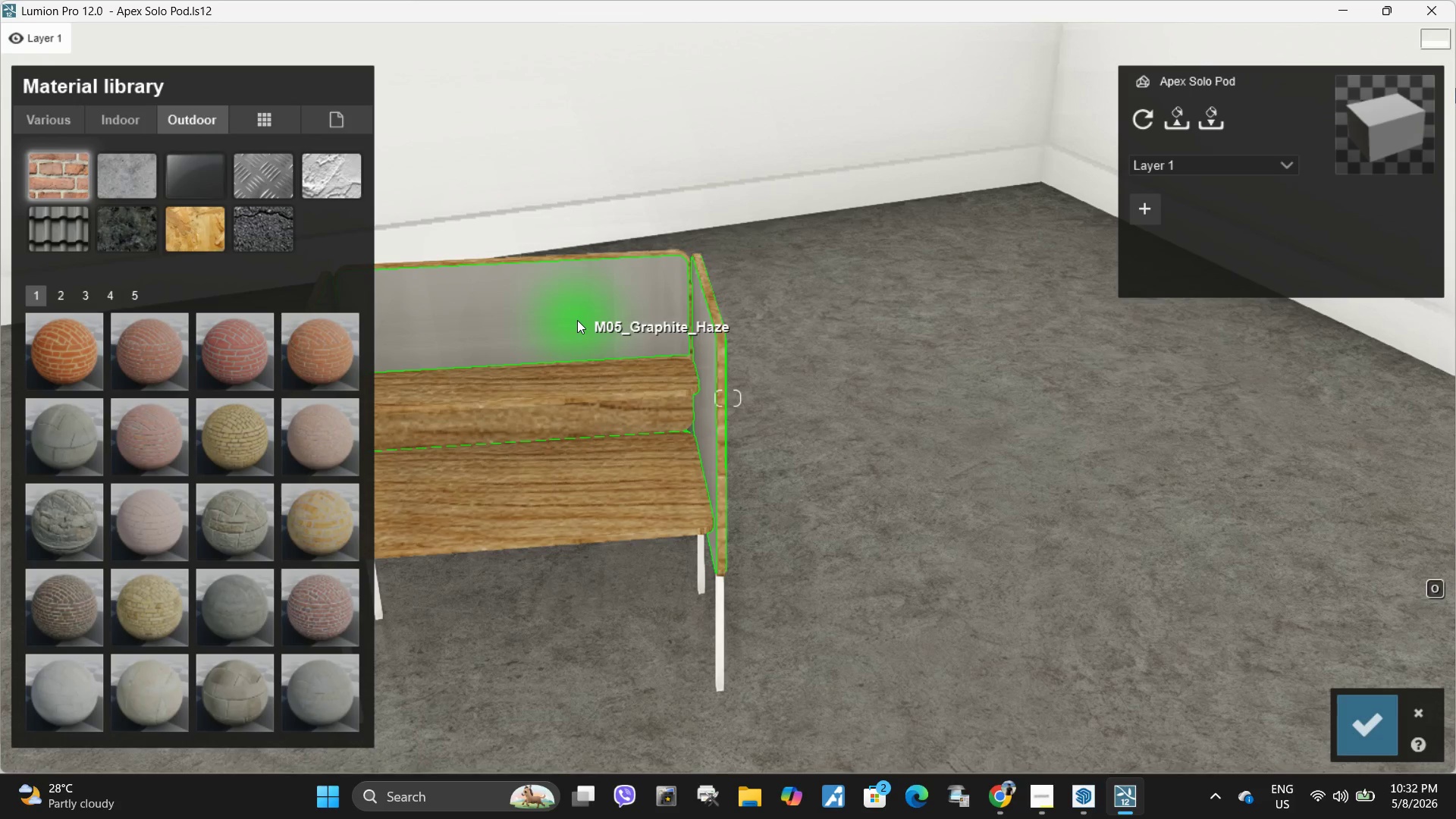 
wait(5.81)
 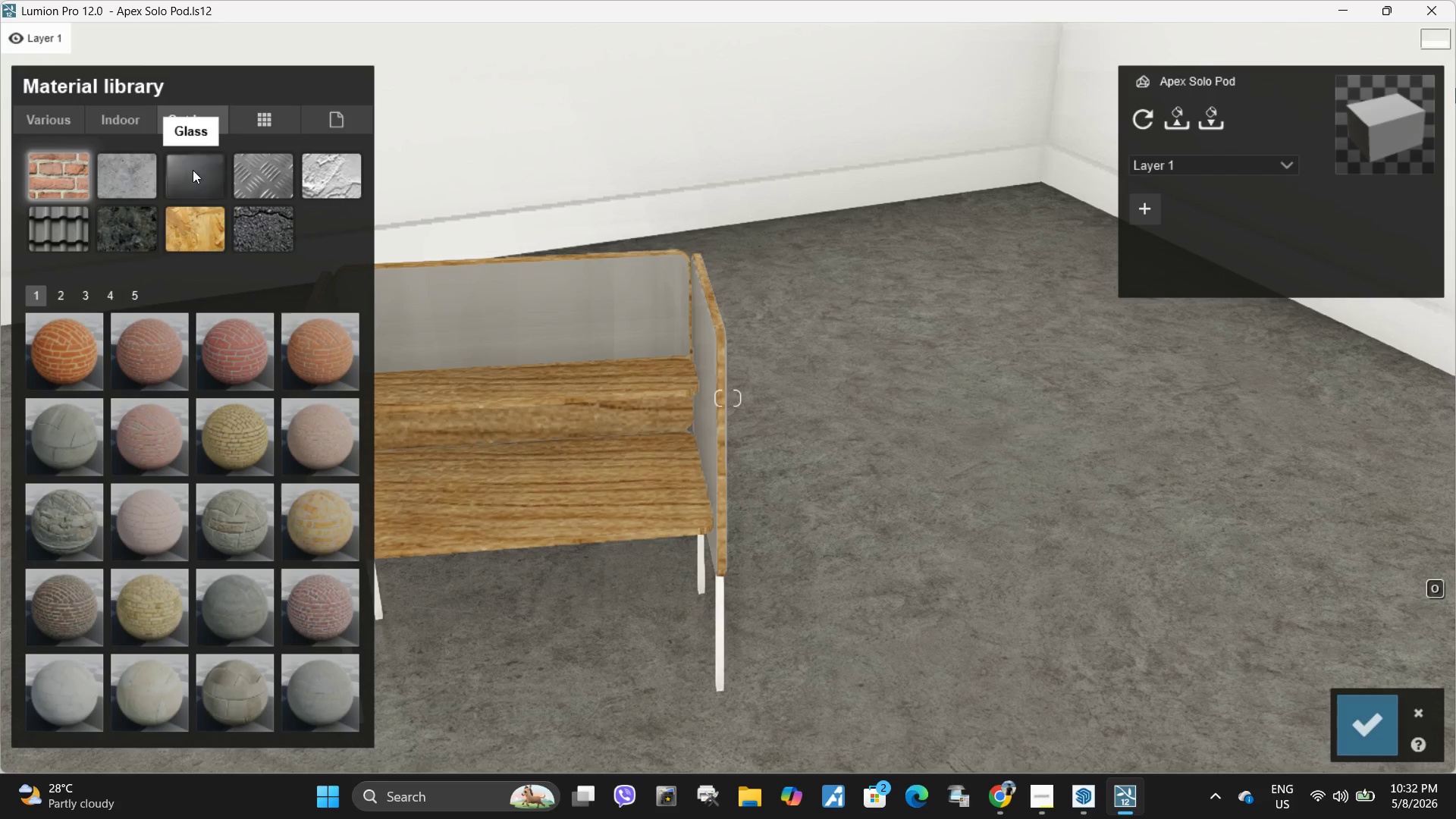 
left_click([553, 409])
 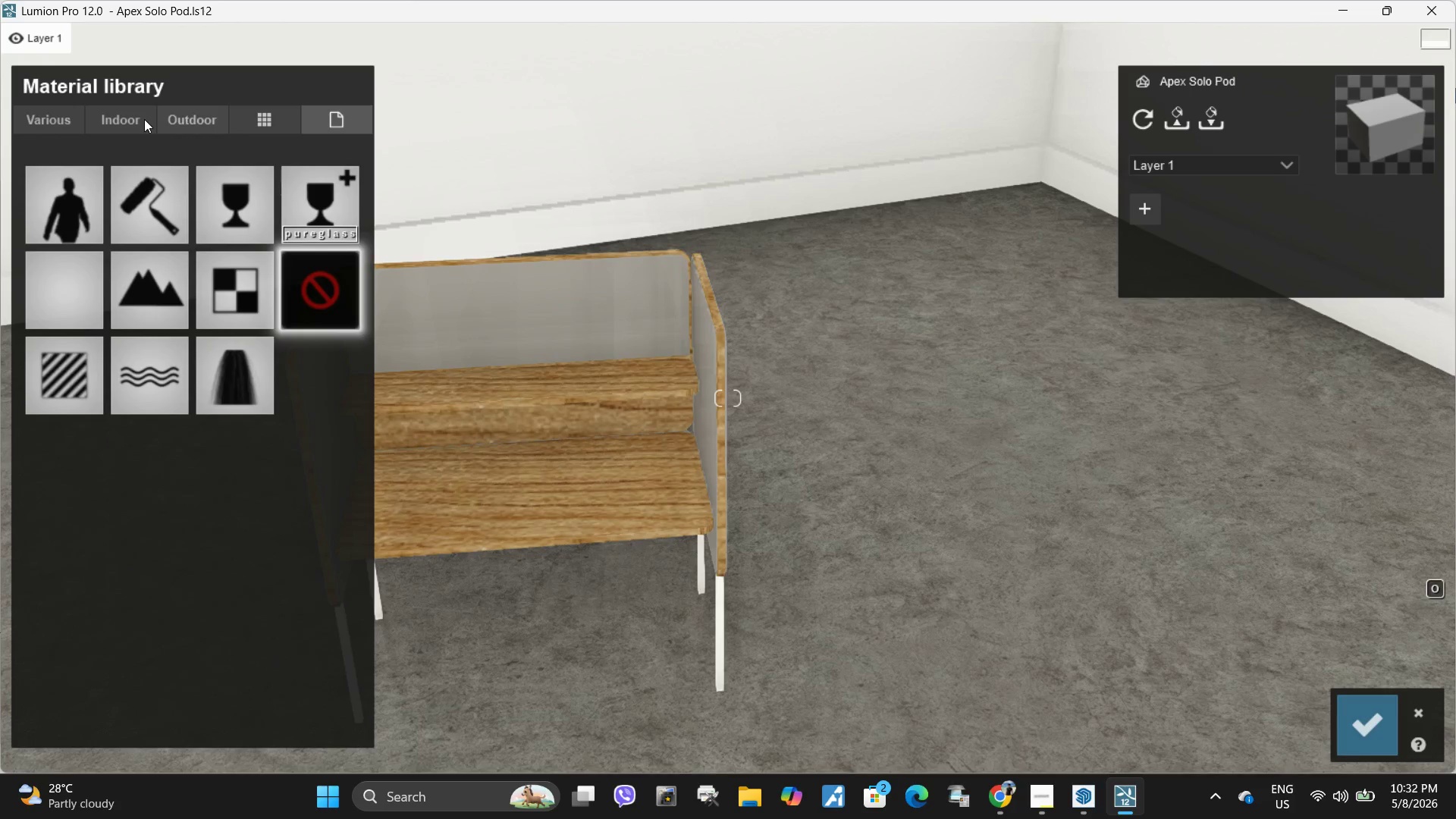 
left_click([142, 119])
 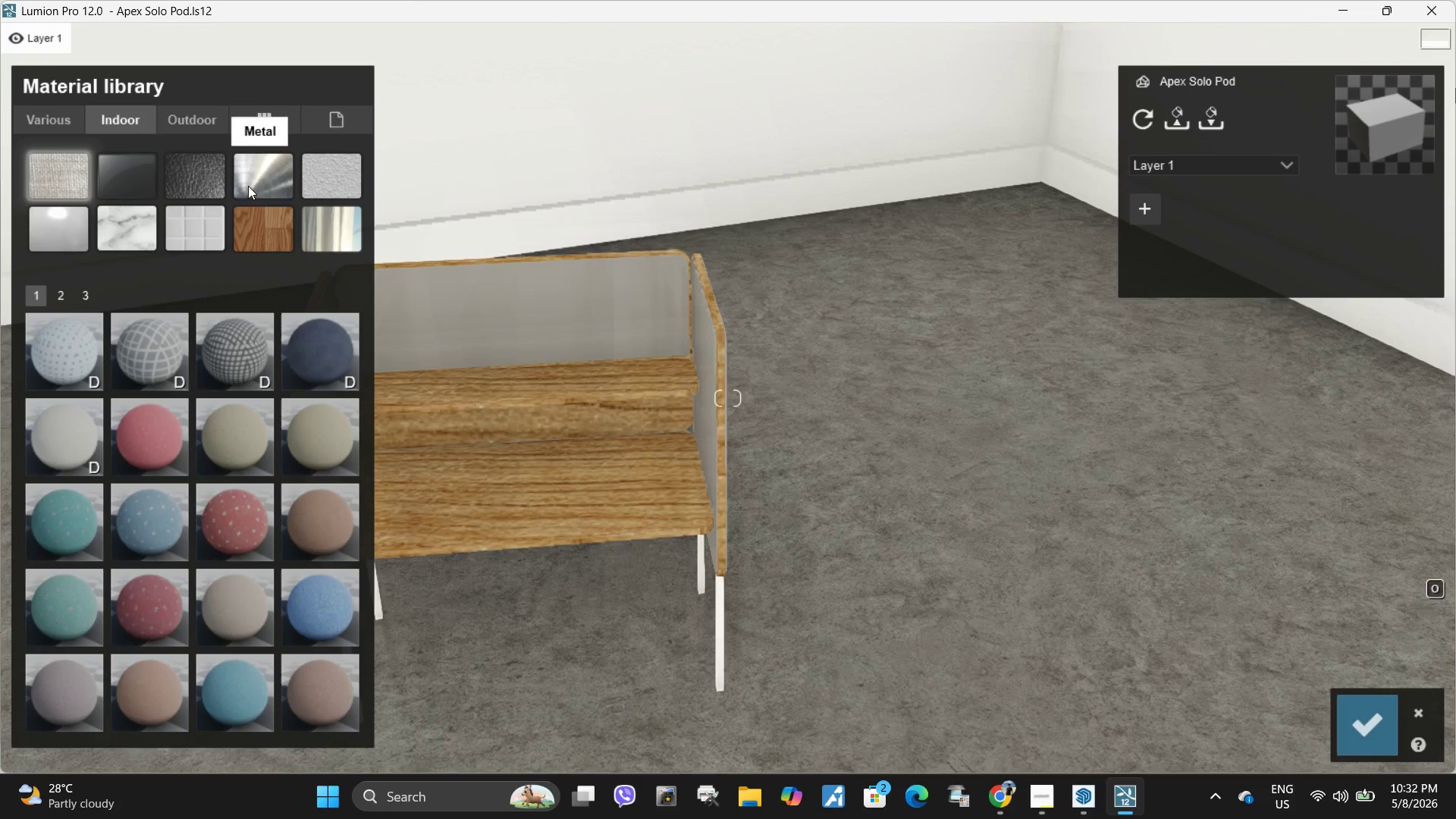 
left_click([265, 232])
 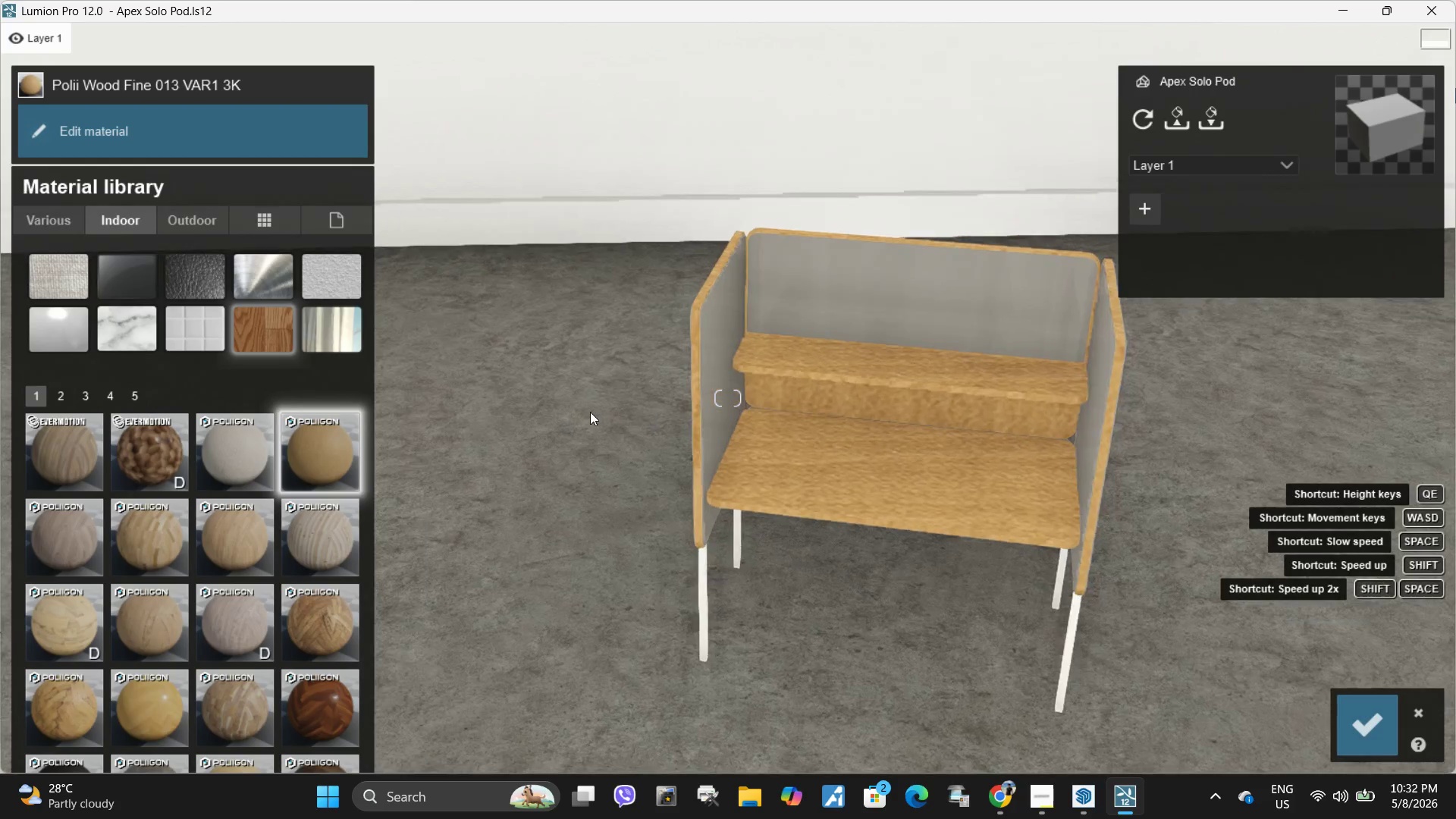 
left_click([240, 551])
 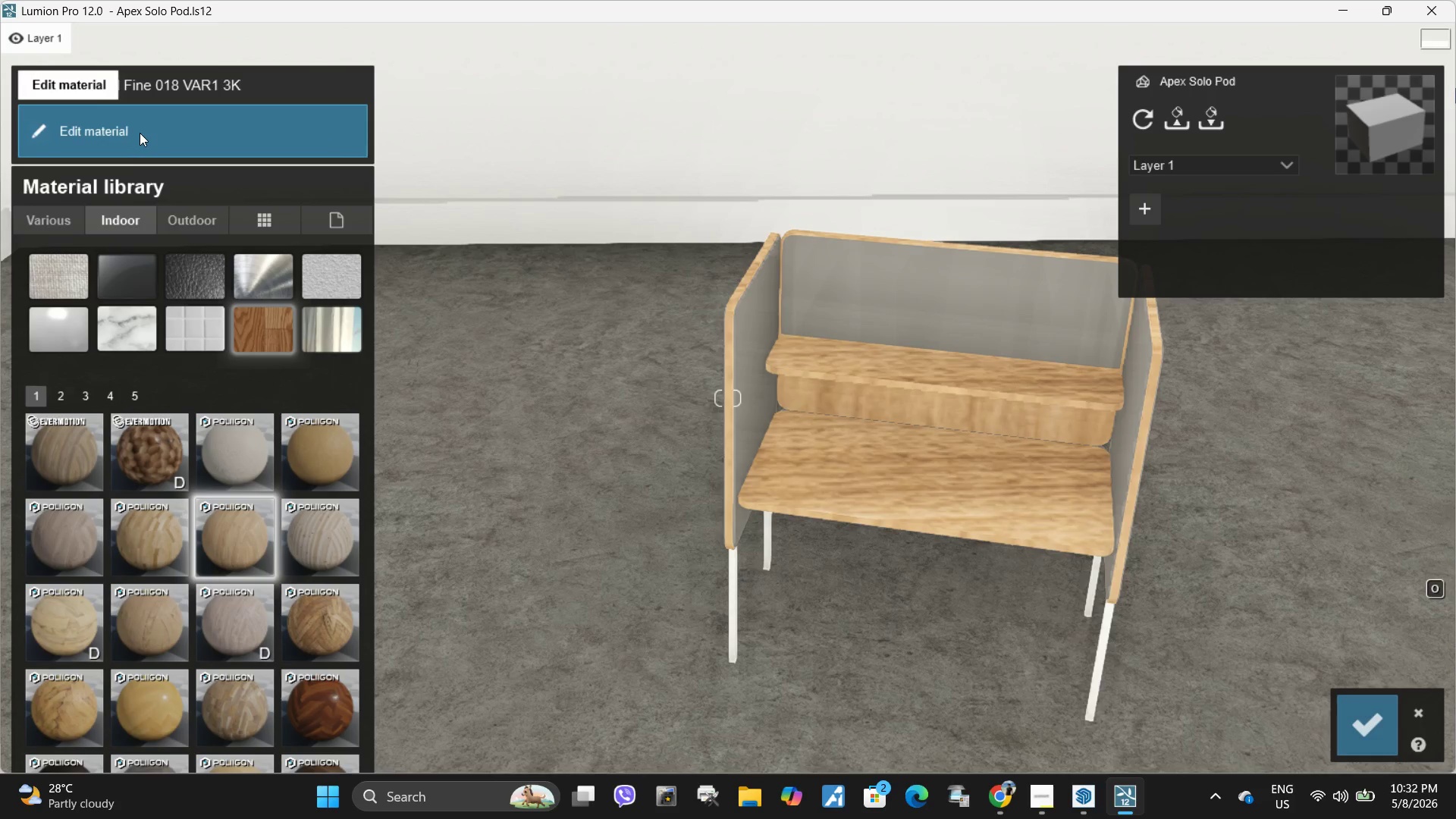 
left_click([140, 133])
 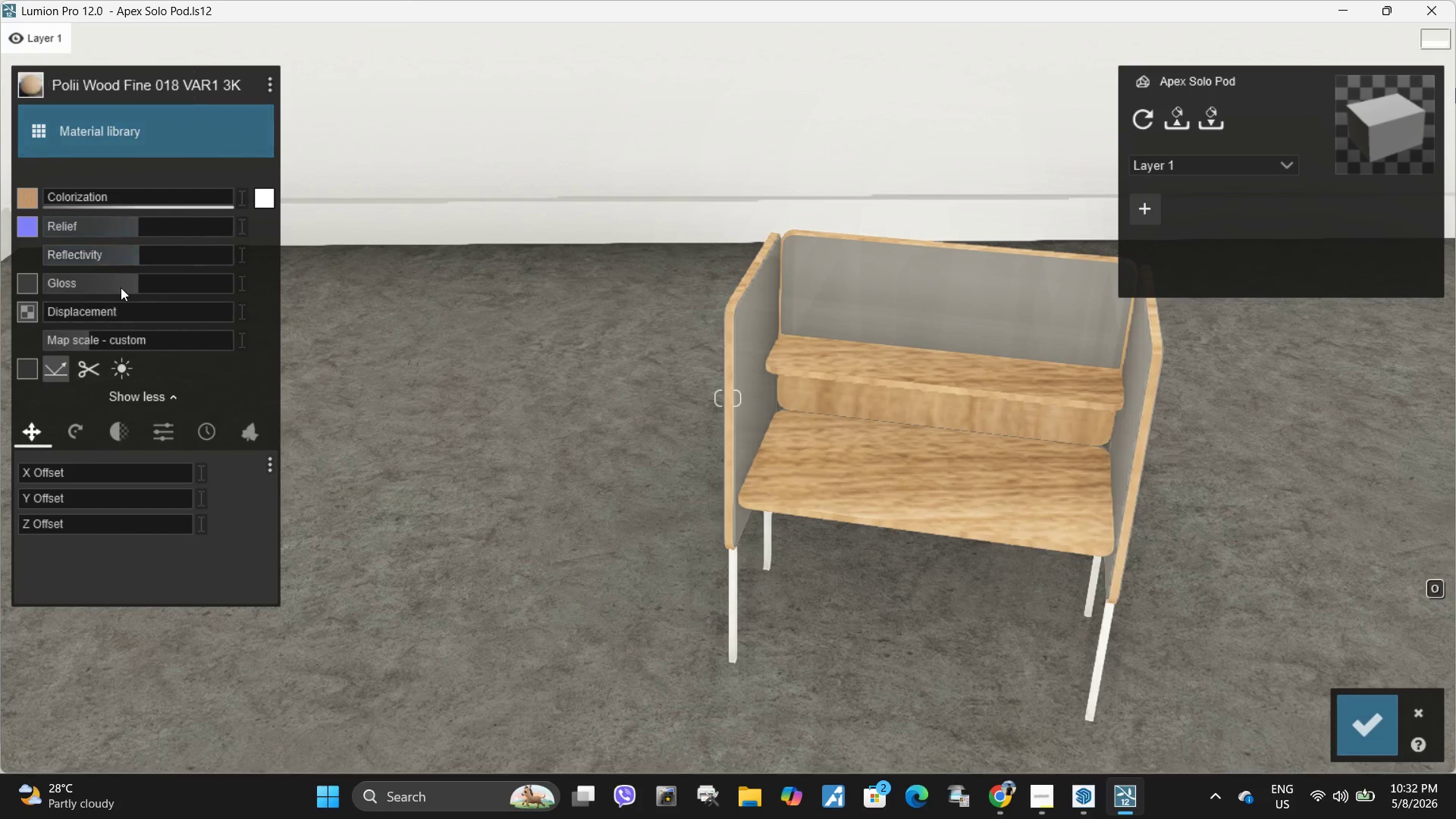 
hold_key(key=ShiftLeft, duration=10.95)
left_click_drag(start_coordinate=[92, 341], to_coordinate=[0, 411])
 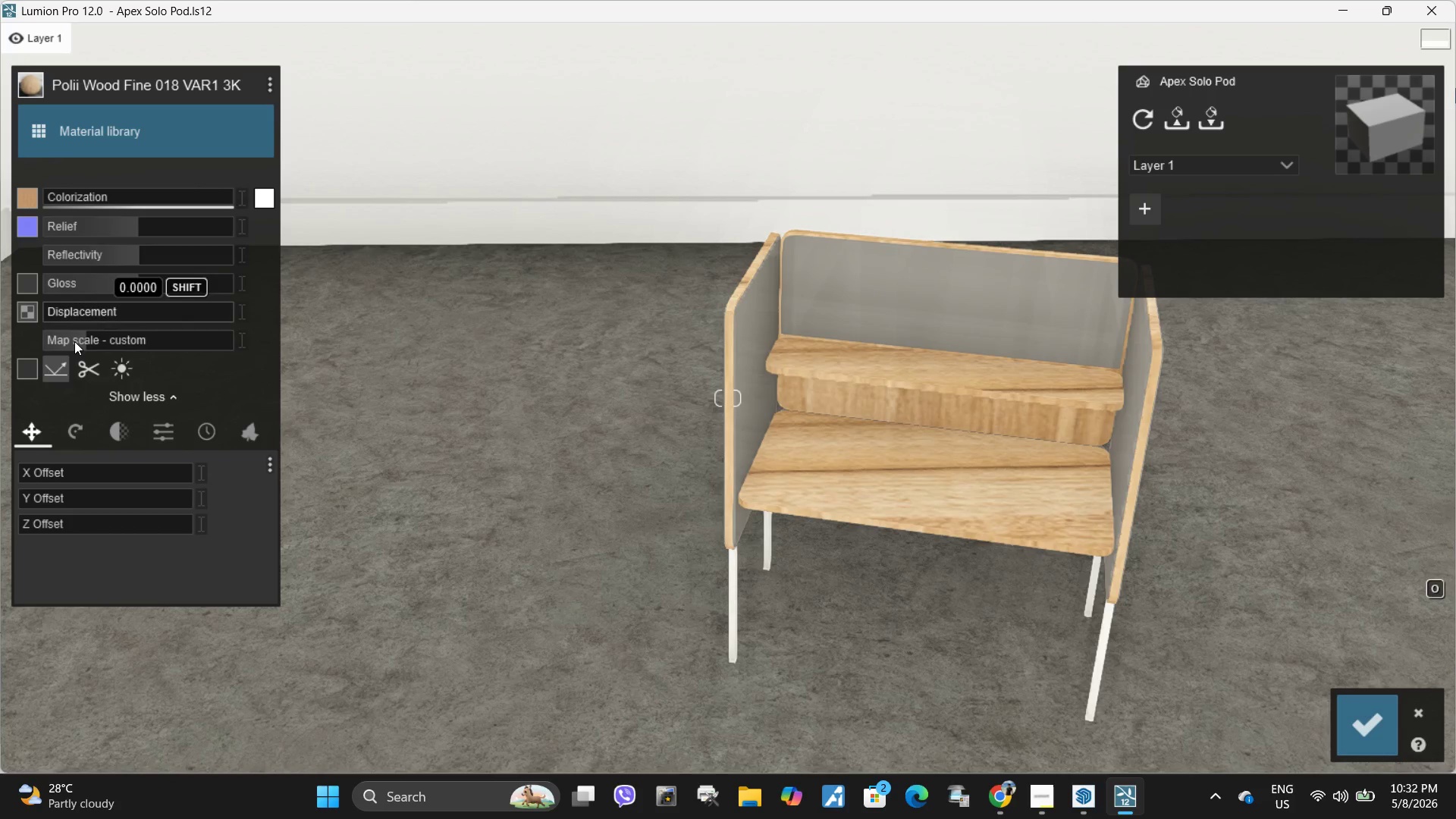 
left_click_drag(start_coordinate=[95, 339], to_coordinate=[2, 356])
 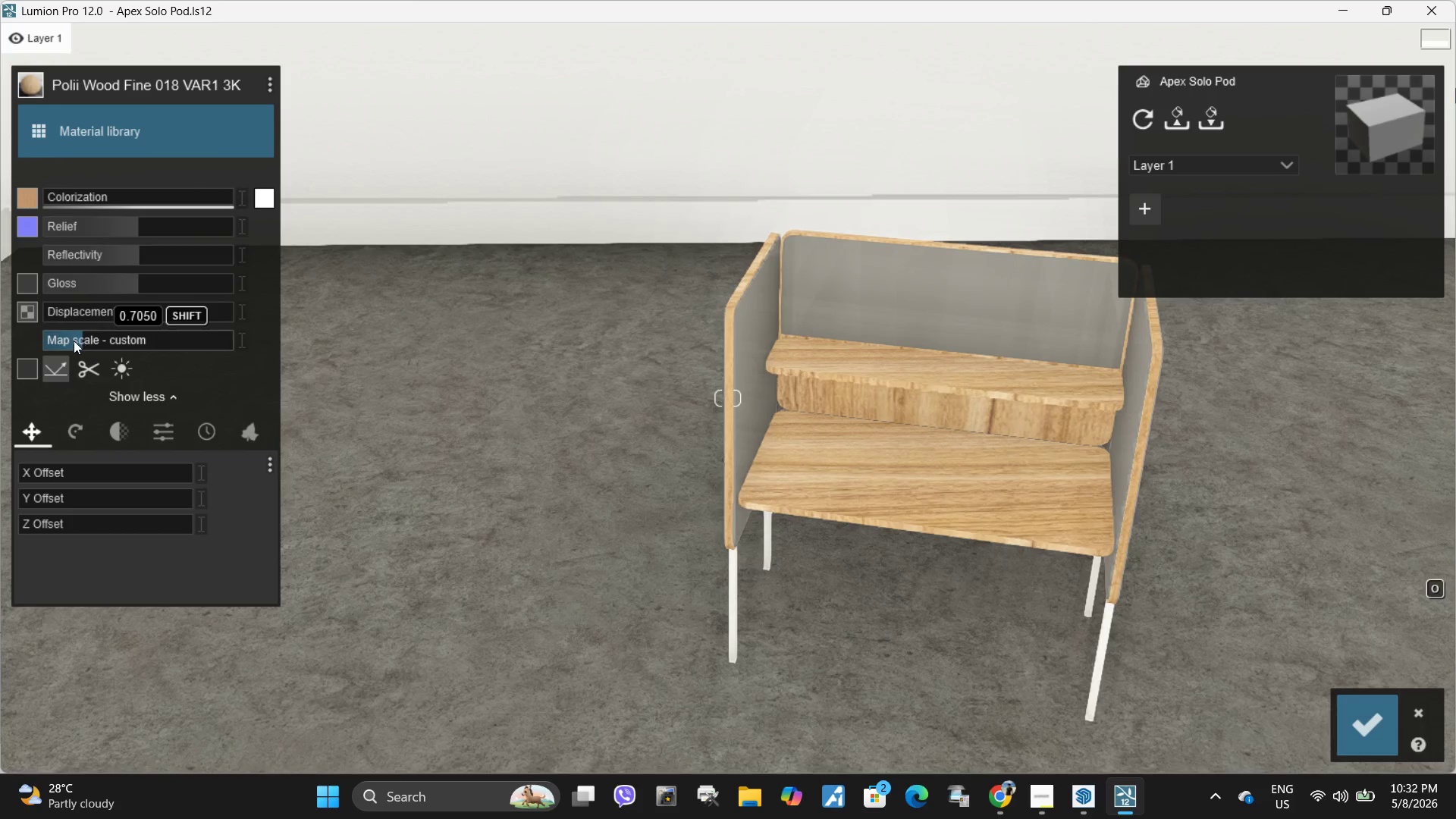 
left_click_drag(start_coordinate=[80, 337], to_coordinate=[6, 366])
 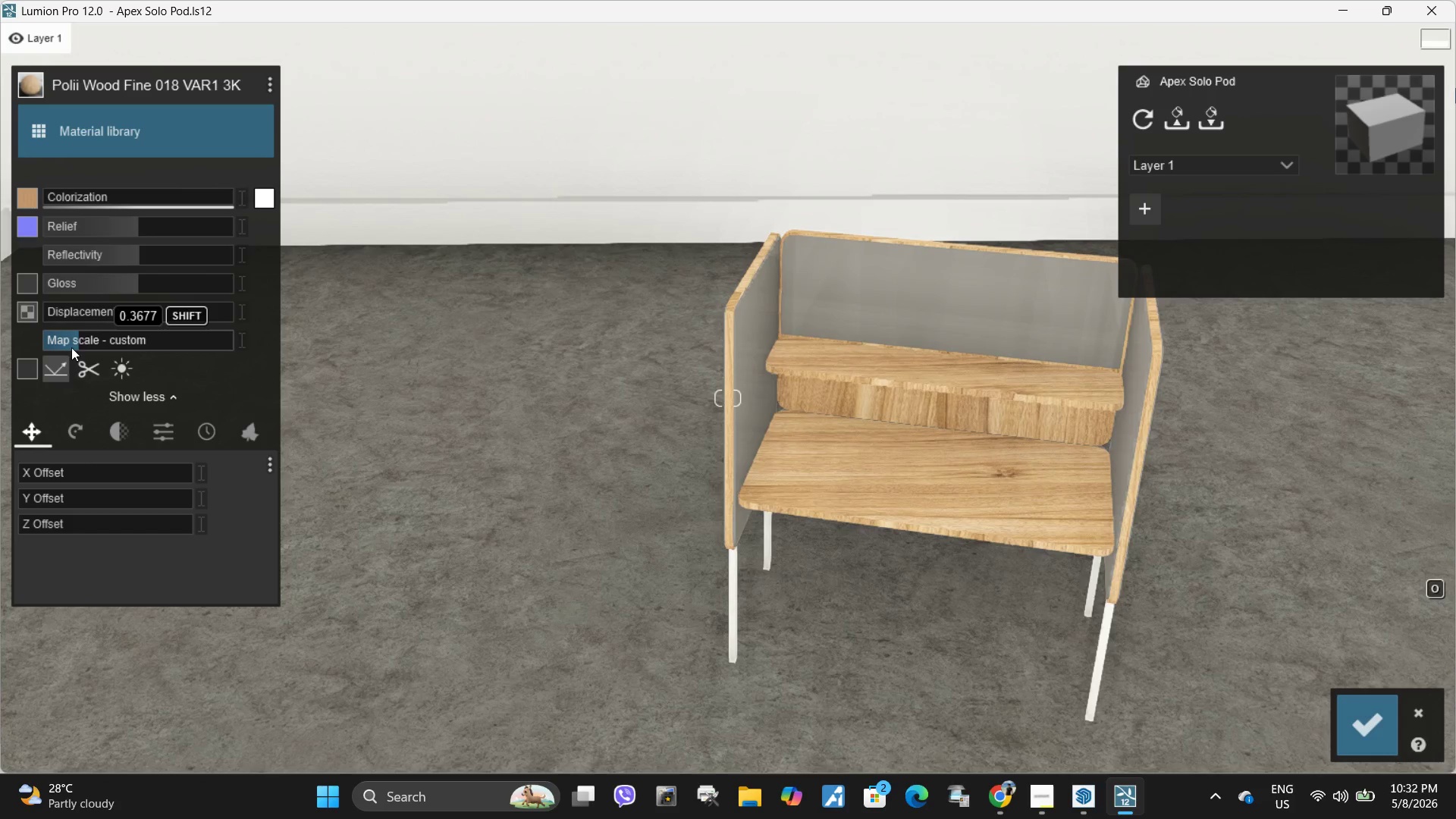 
left_click_drag(start_coordinate=[71, 340], to_coordinate=[0, 340])
 